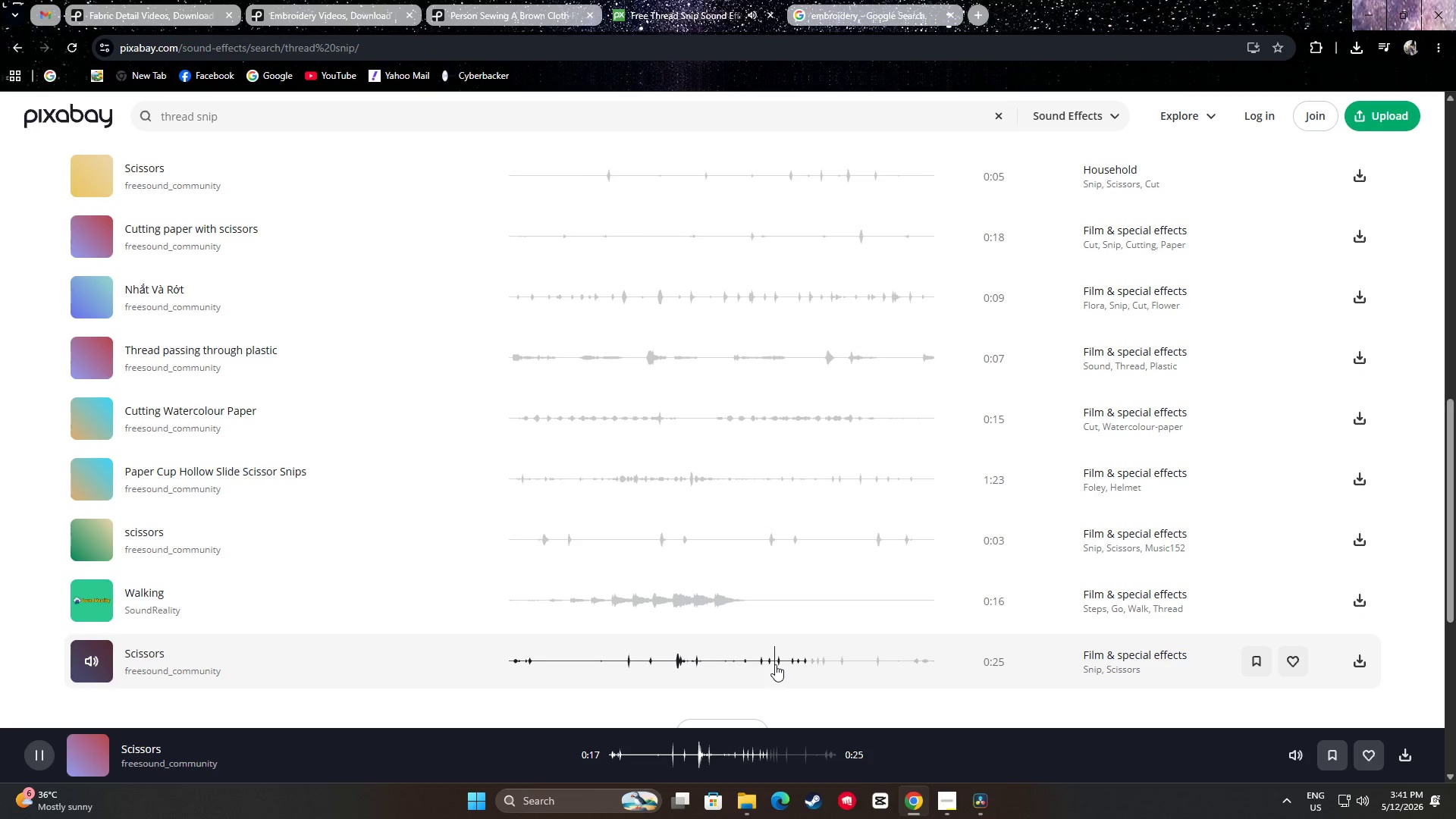 
left_click([915, 667])
 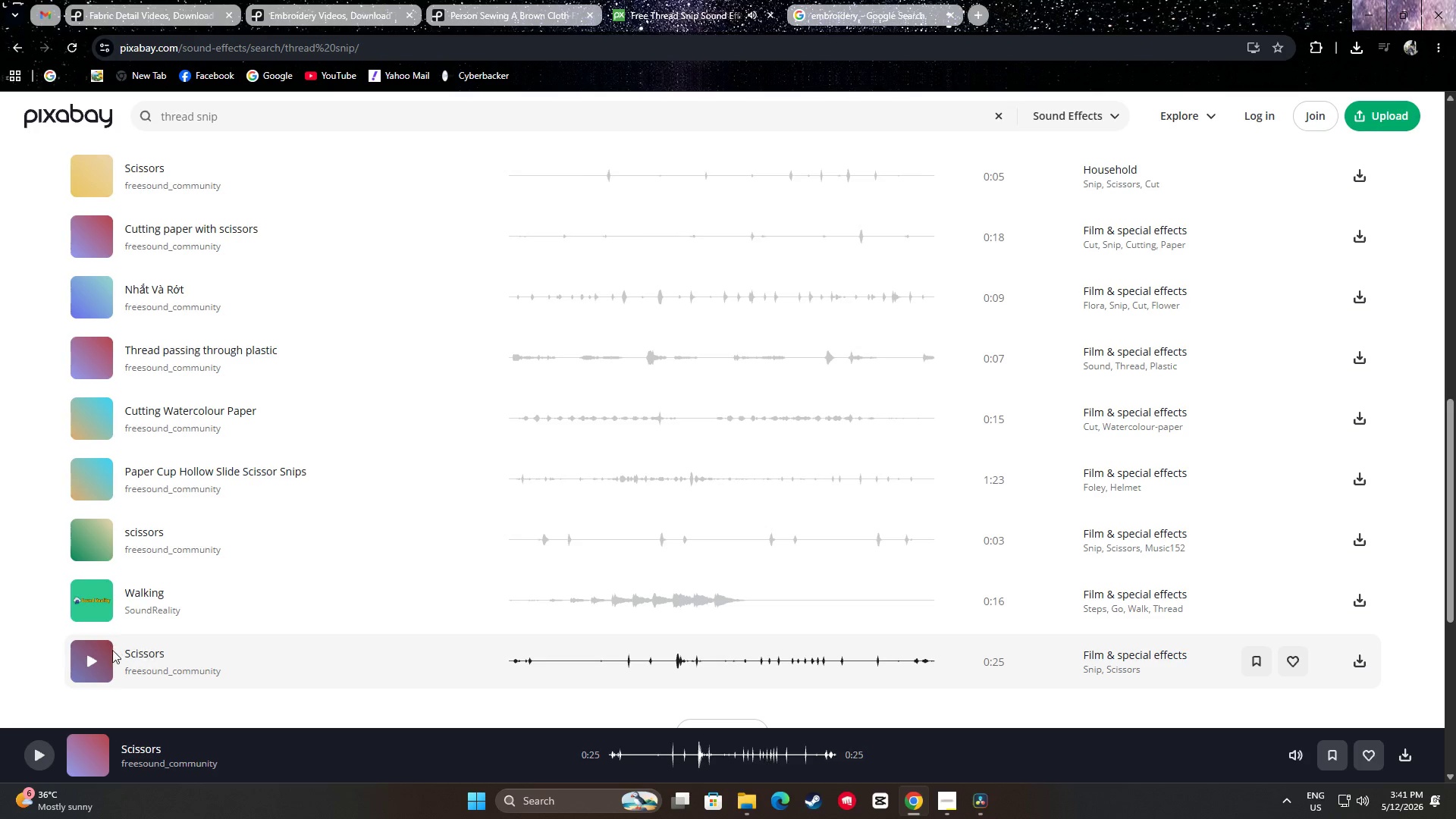 
scroll: coordinate [223, 594], scroll_direction: up, amount: 14.0
 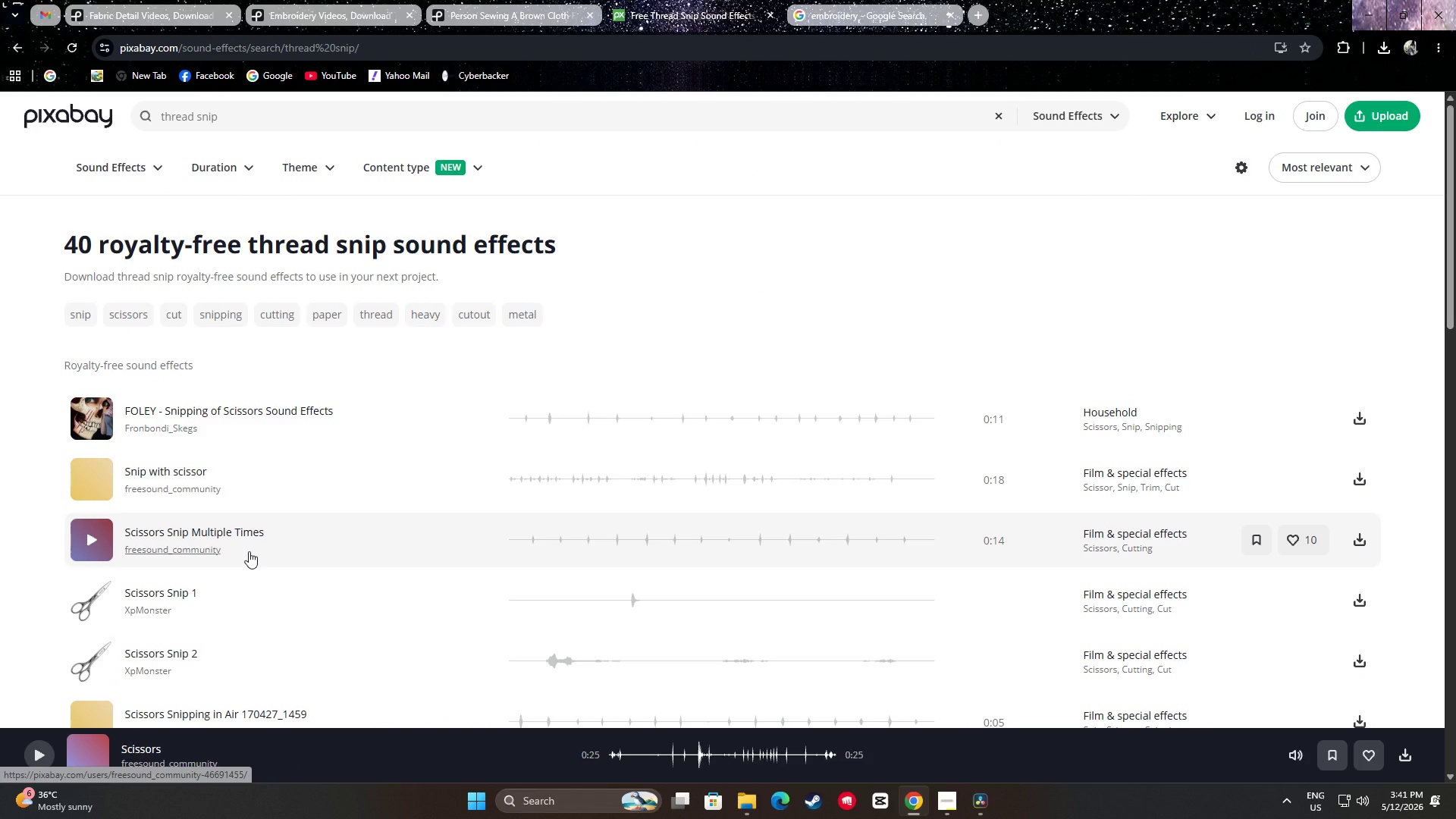 
left_click([97, 588])
 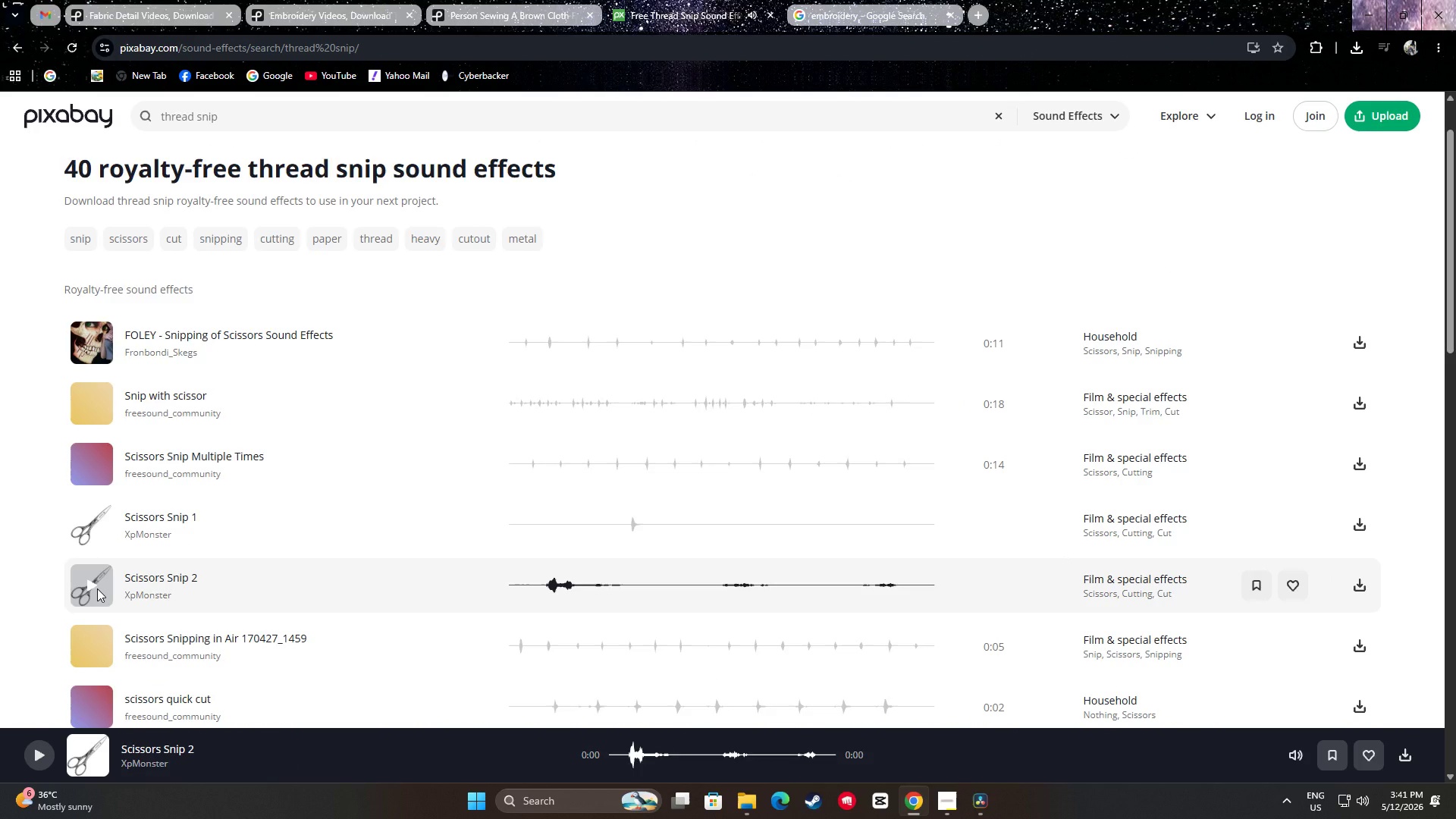 
scroll: coordinate [268, 540], scroll_direction: down, amount: 1.0
 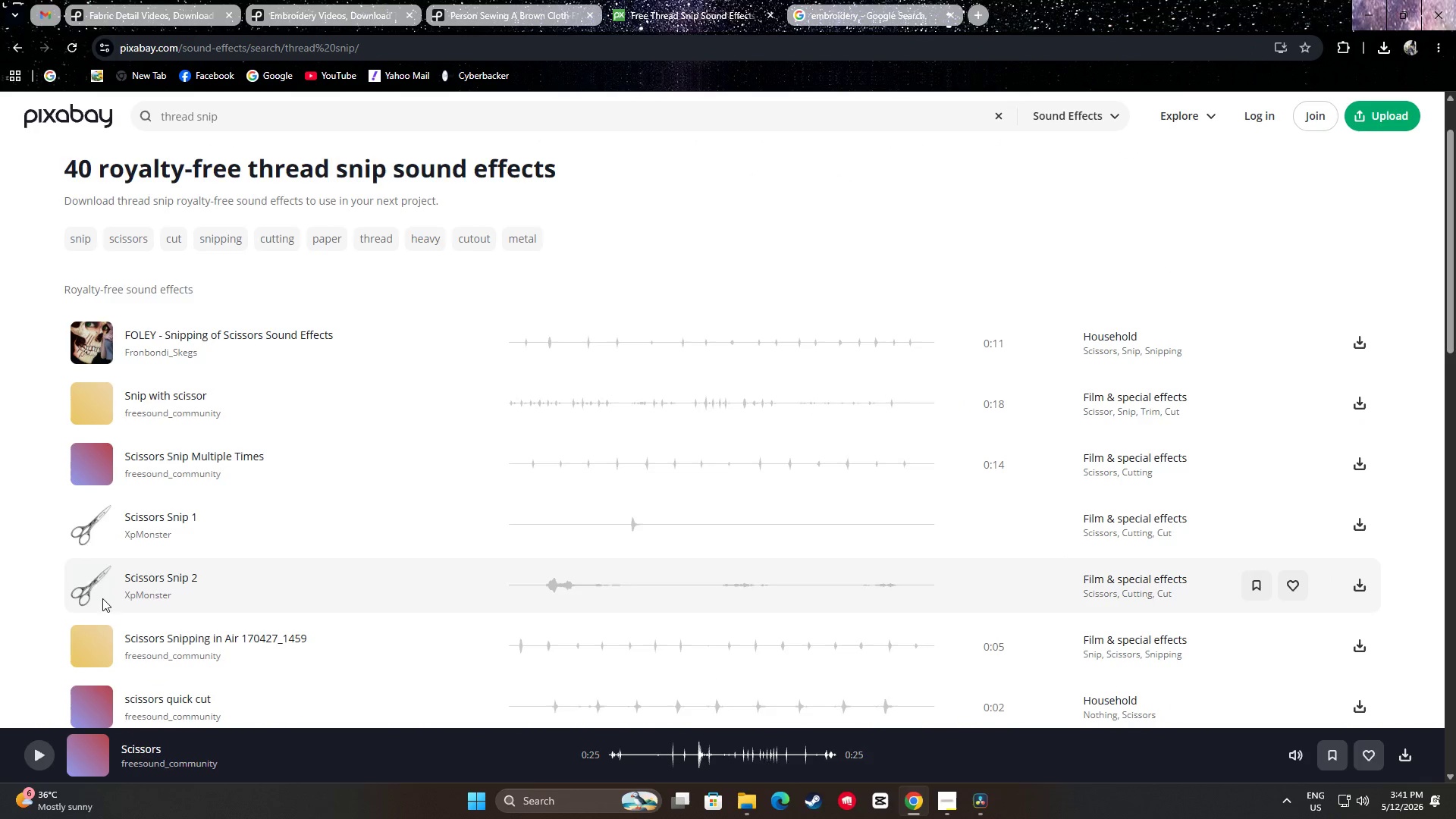 
left_click([95, 588])
 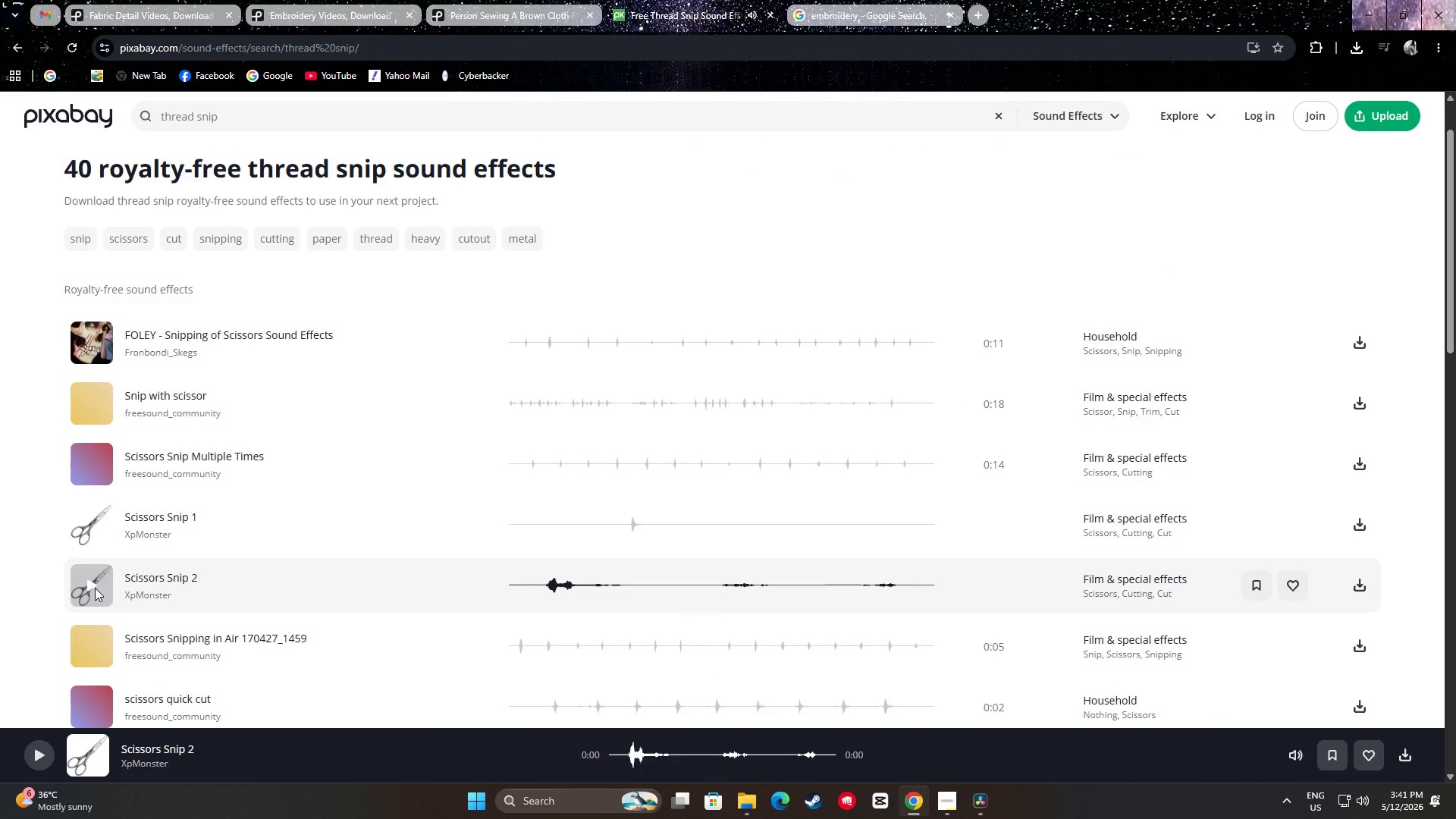 
left_click([95, 588])
 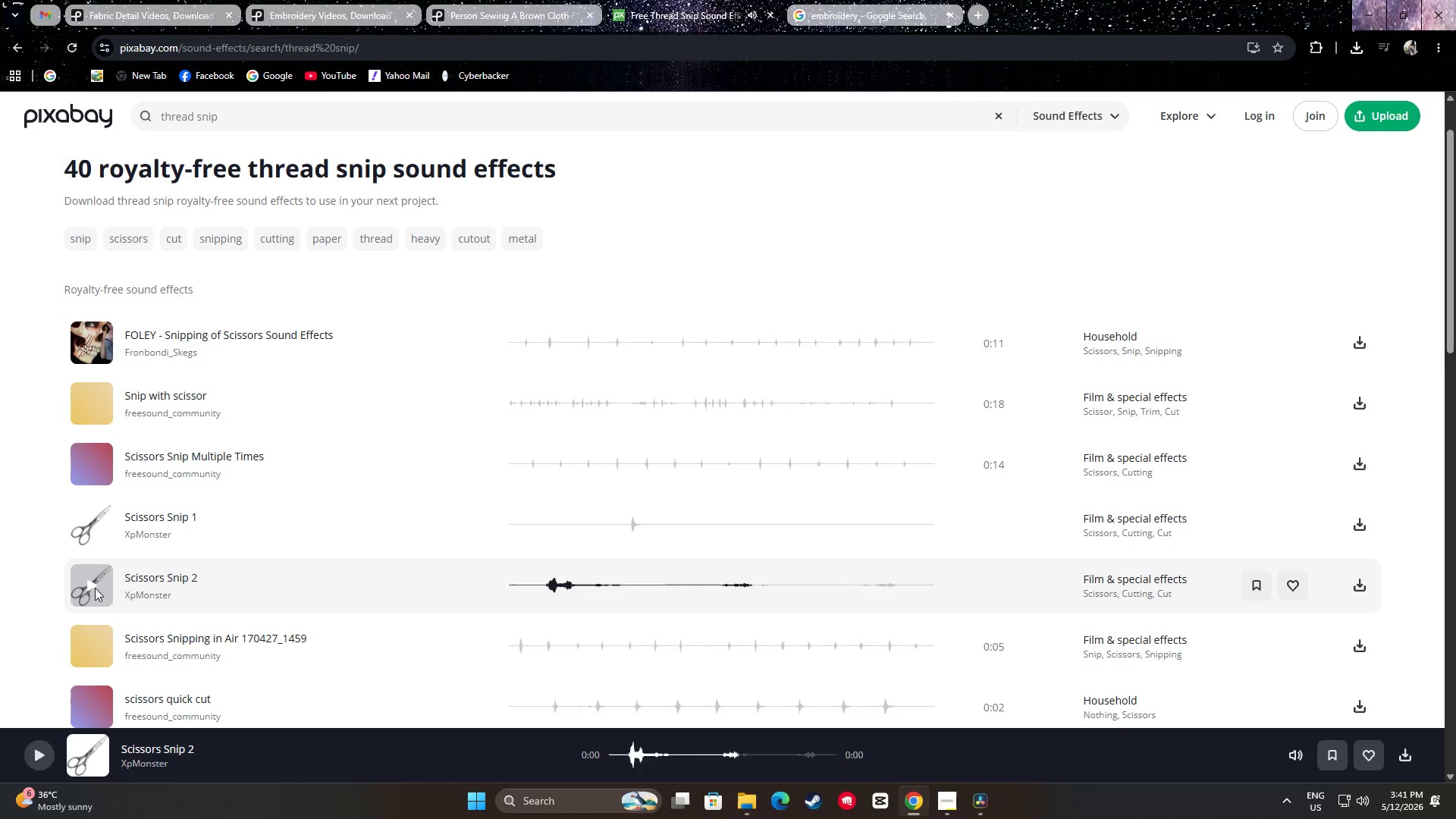 
left_click([95, 588])
 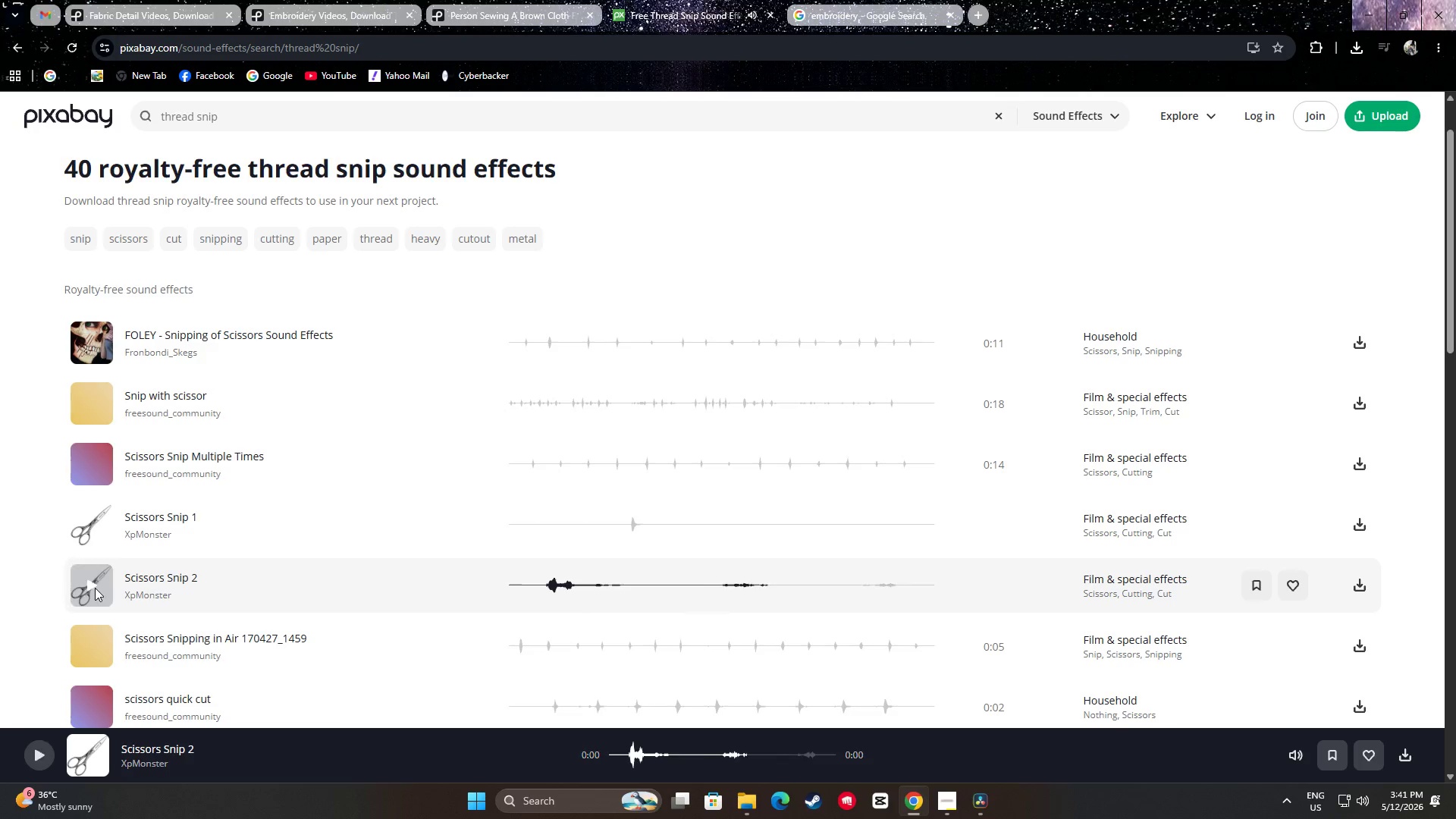 
left_click([95, 588])
 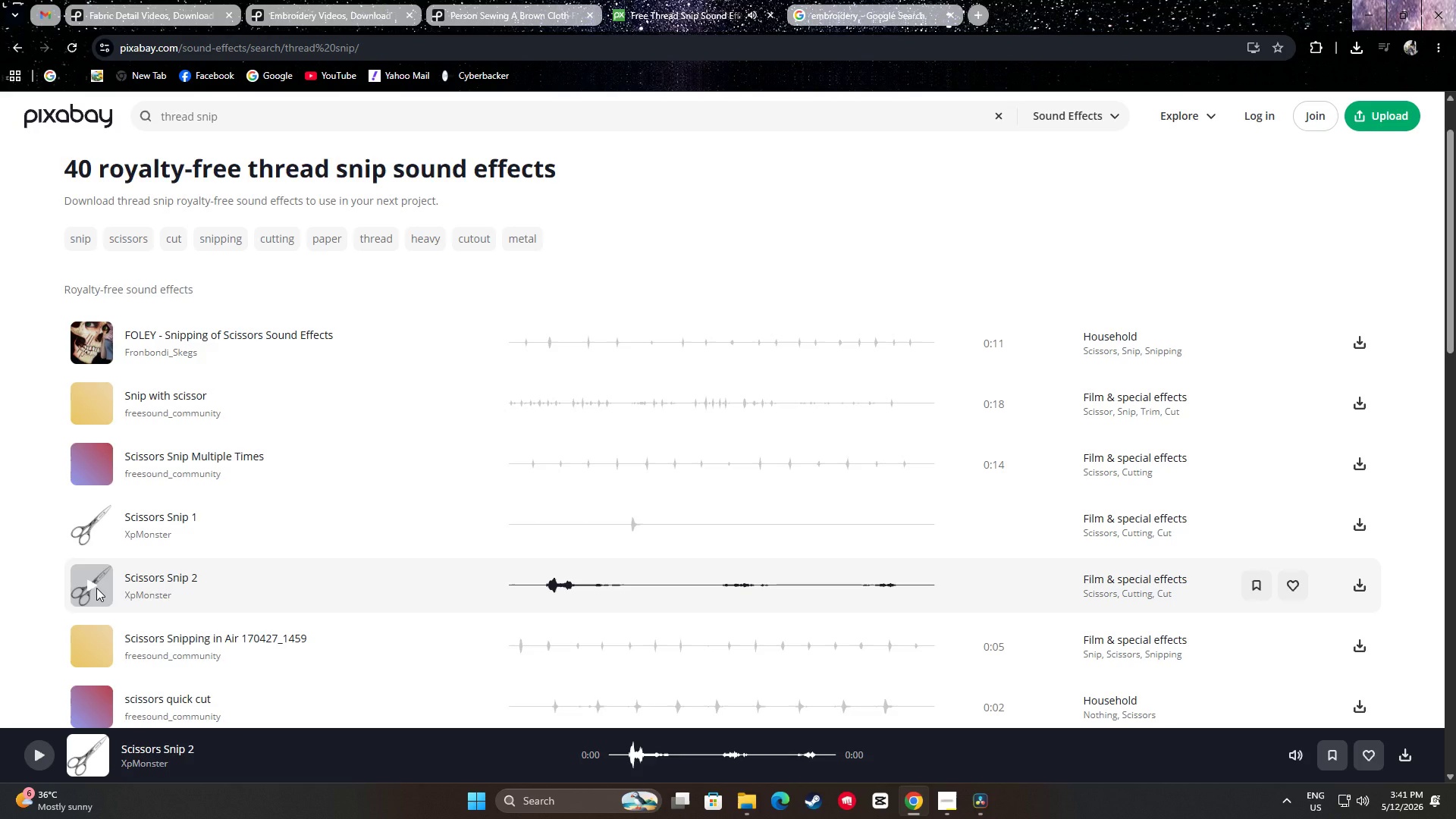 
left_click([729, 438])
 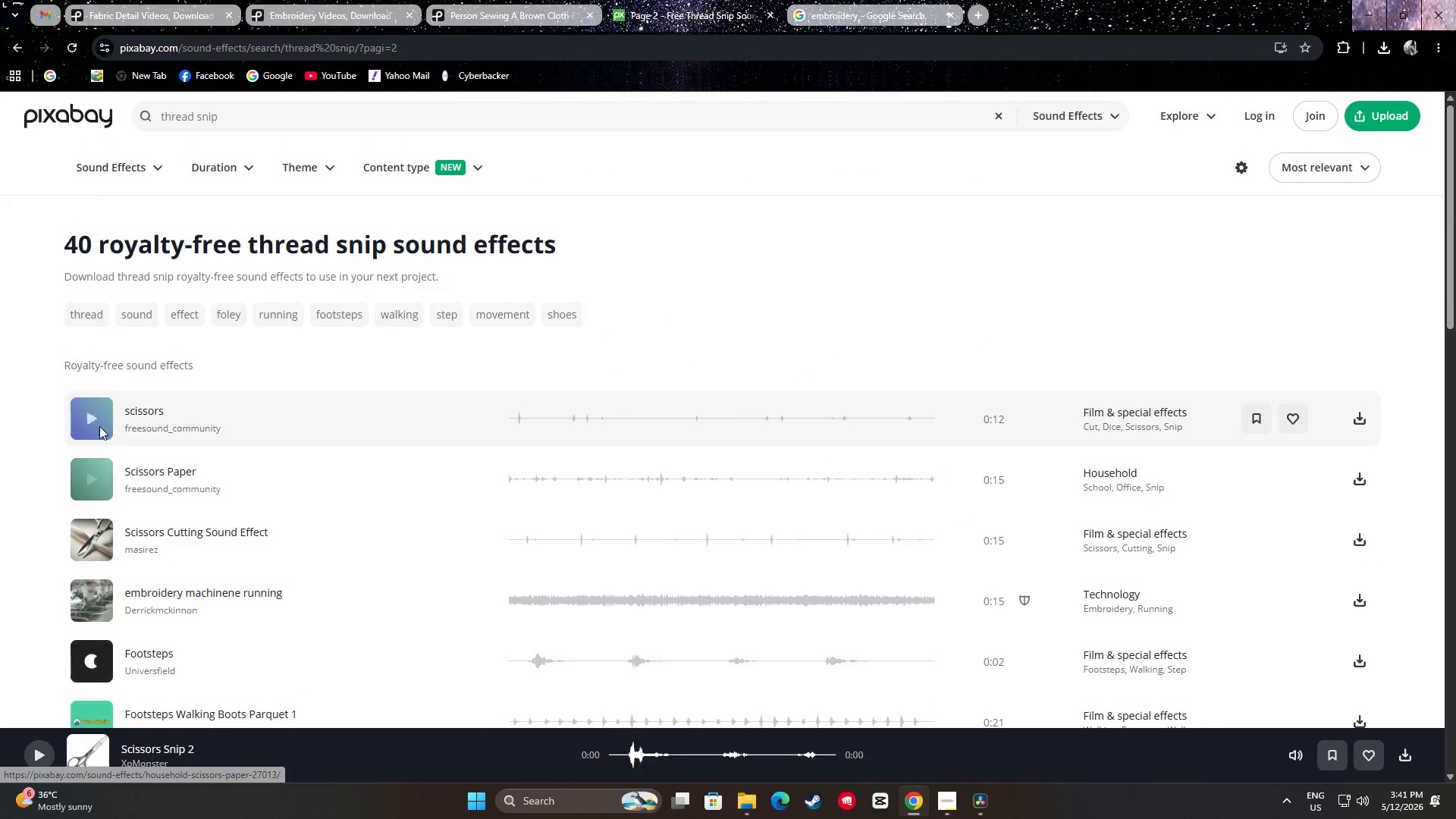 
scroll: coordinate [777, 616], scroll_direction: down, amount: 15.0
 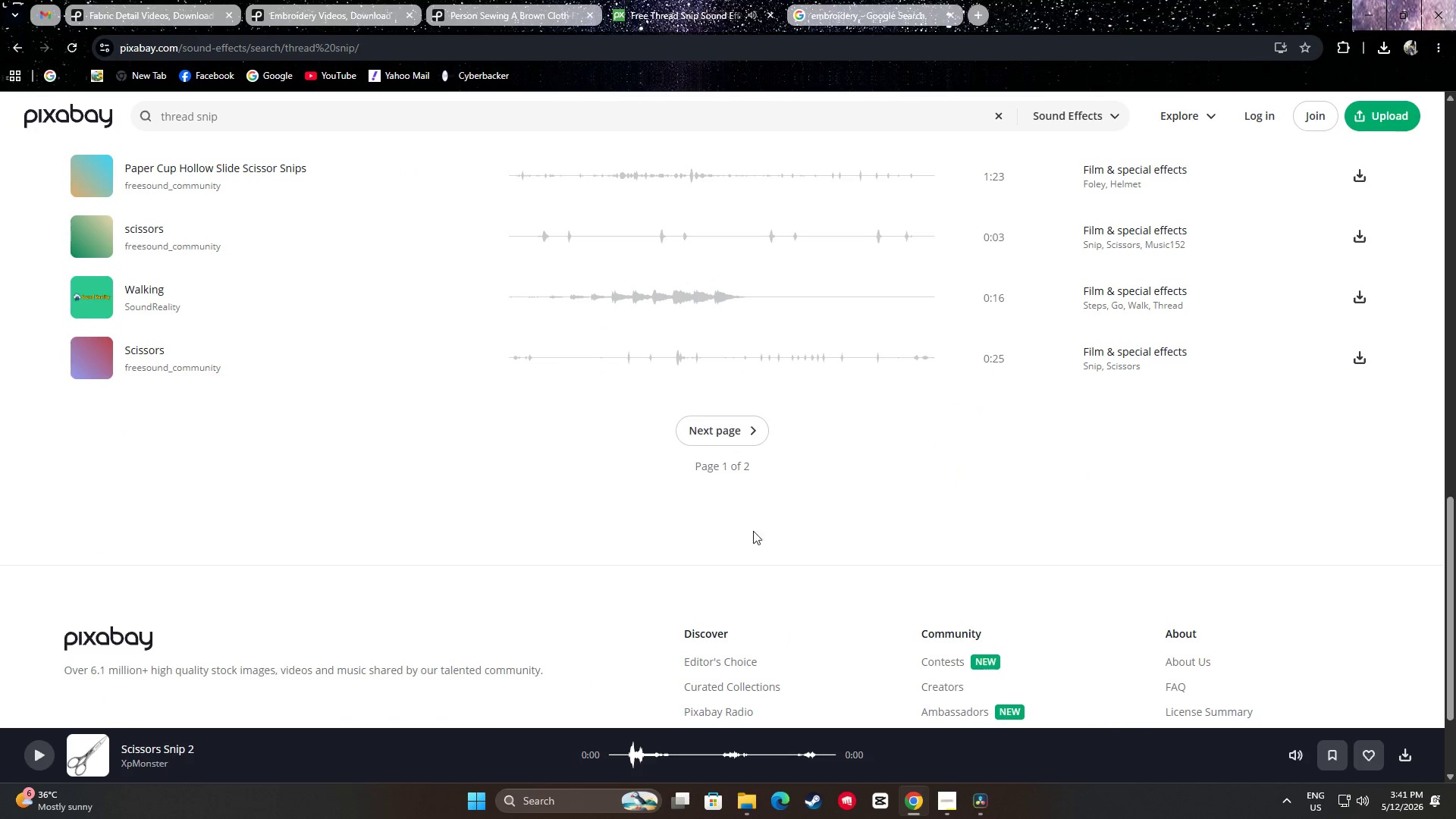 
left_click([88, 414])
 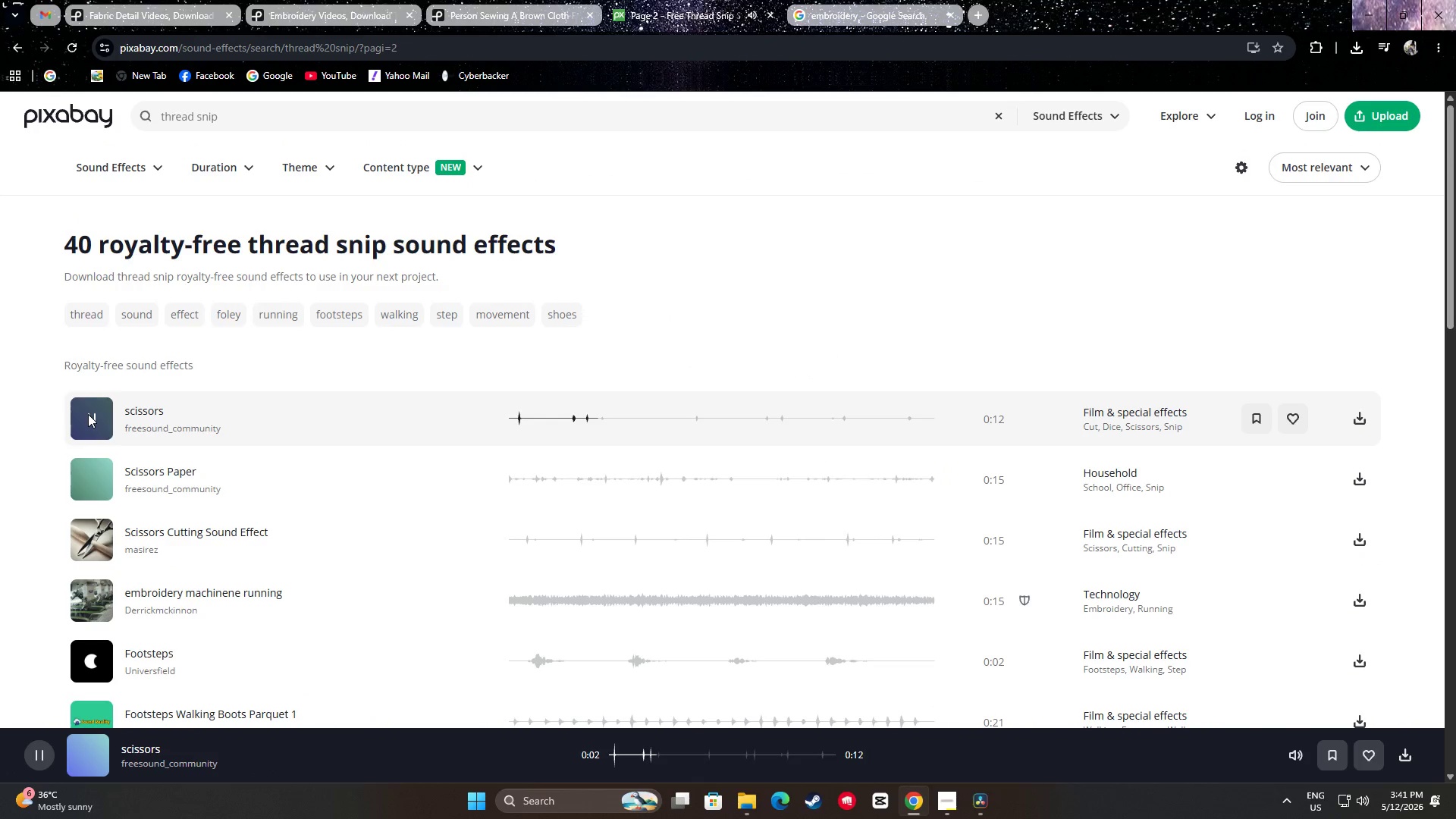 
left_click([88, 414])
 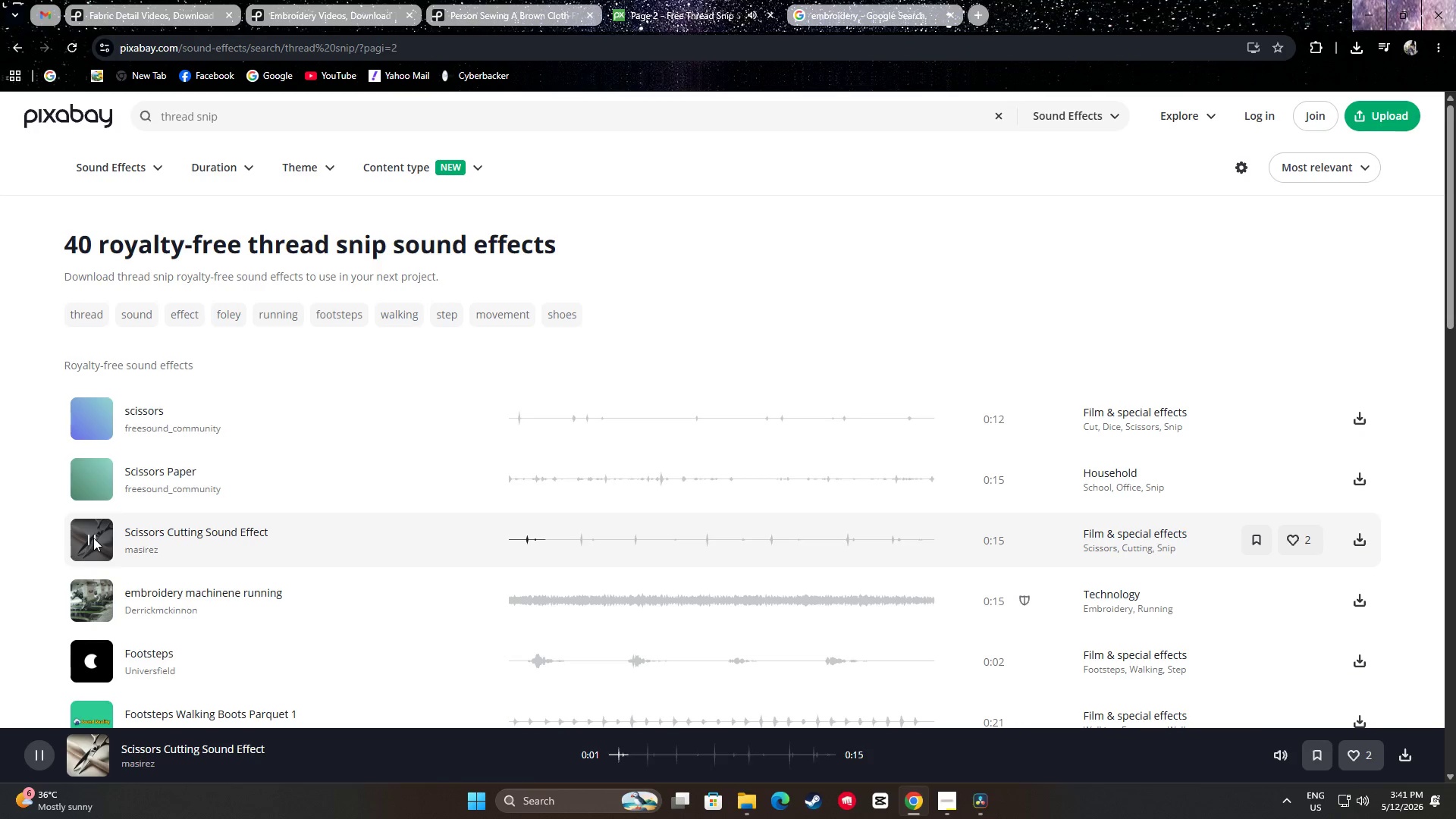 
wait(5.31)
 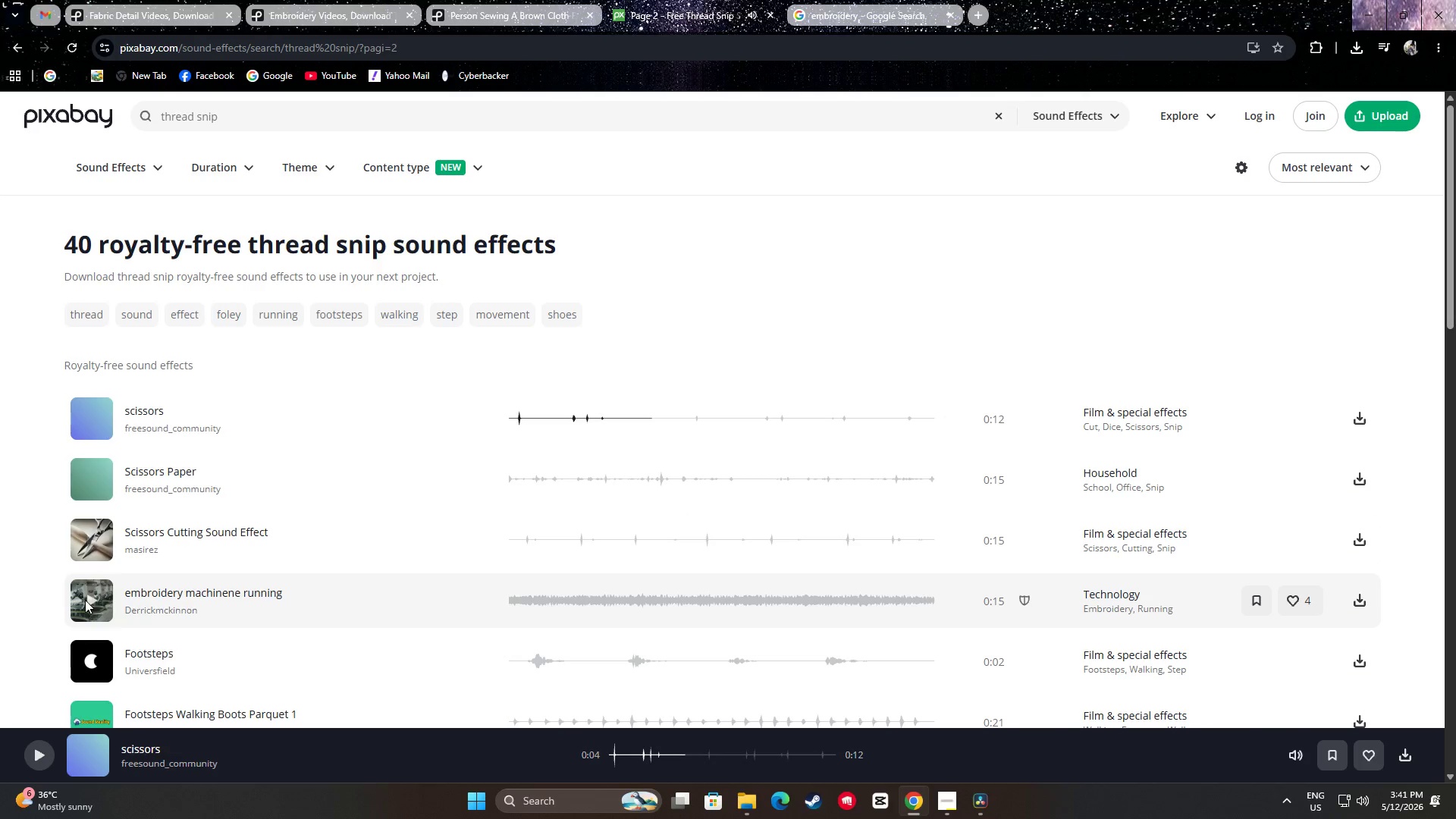 
left_click([93, 538])
 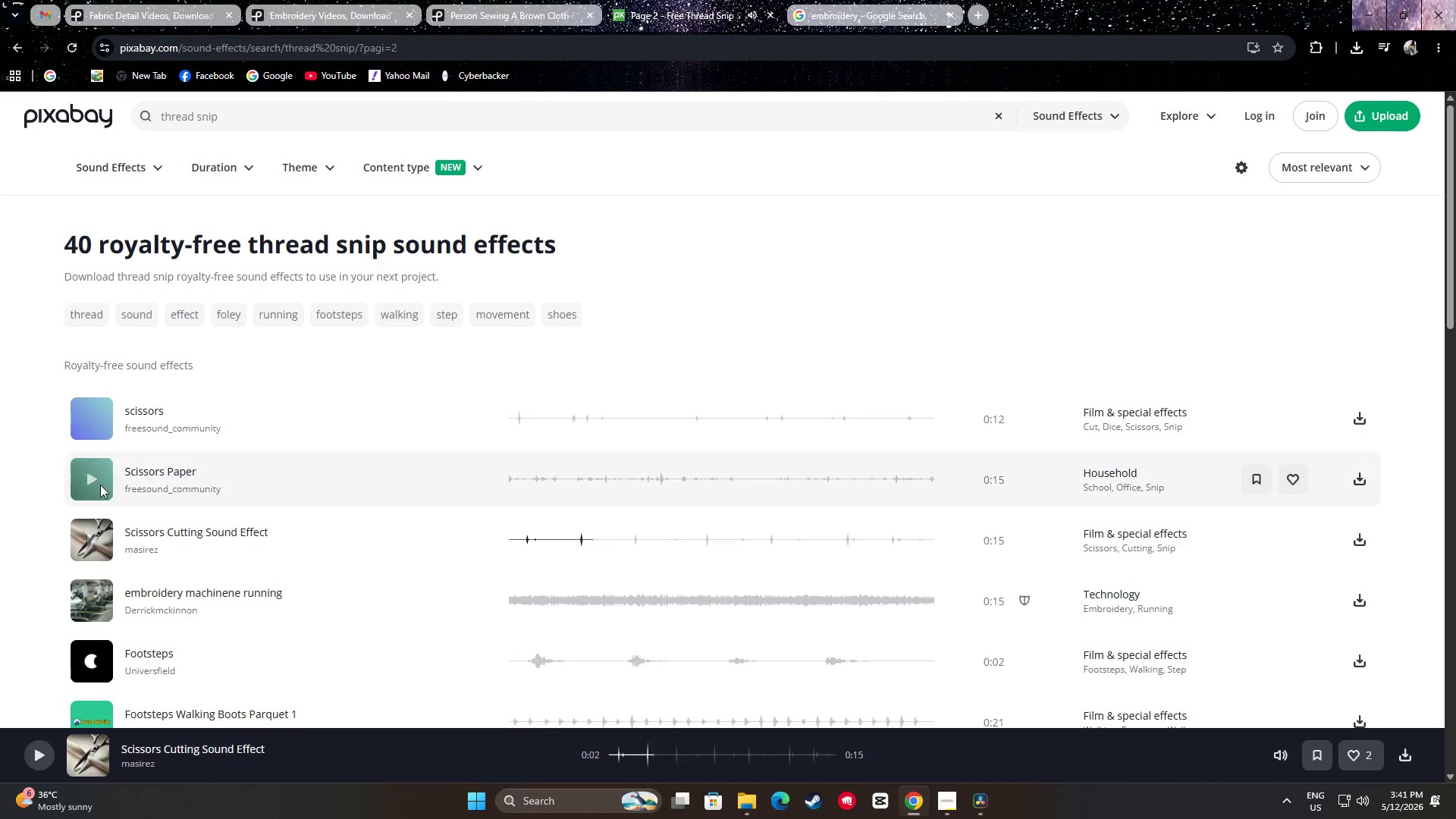 
left_click([93, 475])
 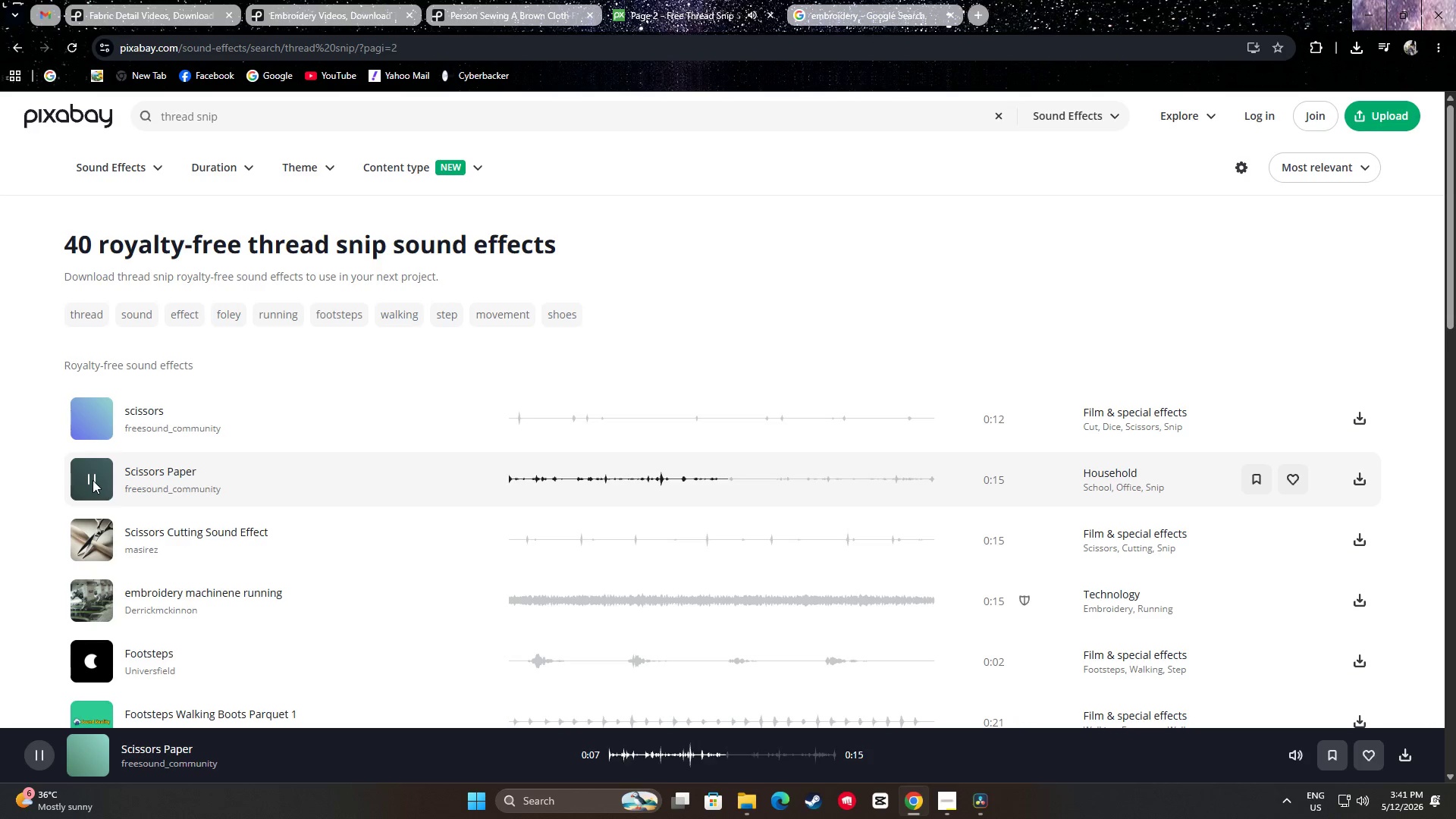 
wait(14.99)
 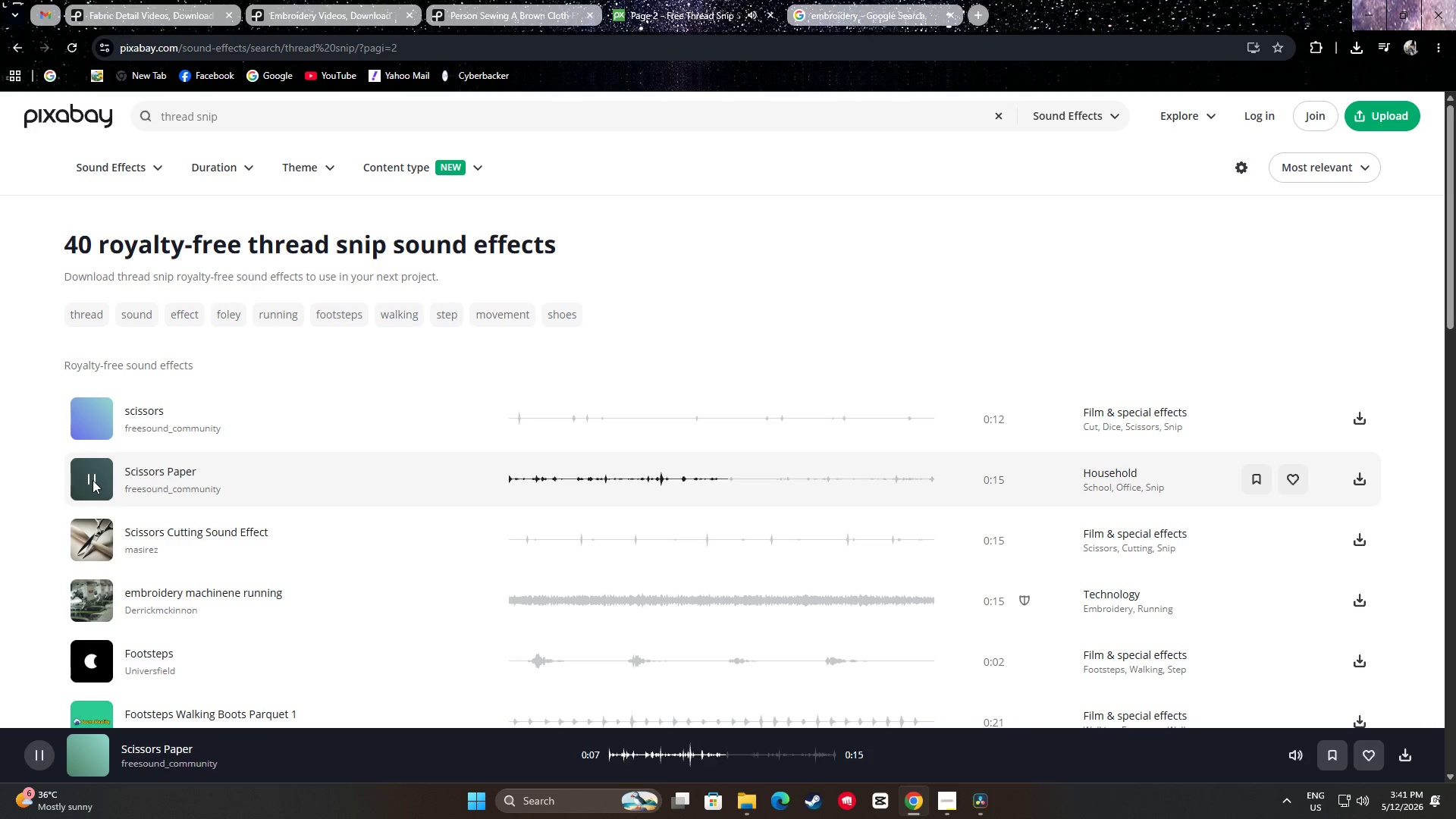 
left_click([86, 479])
 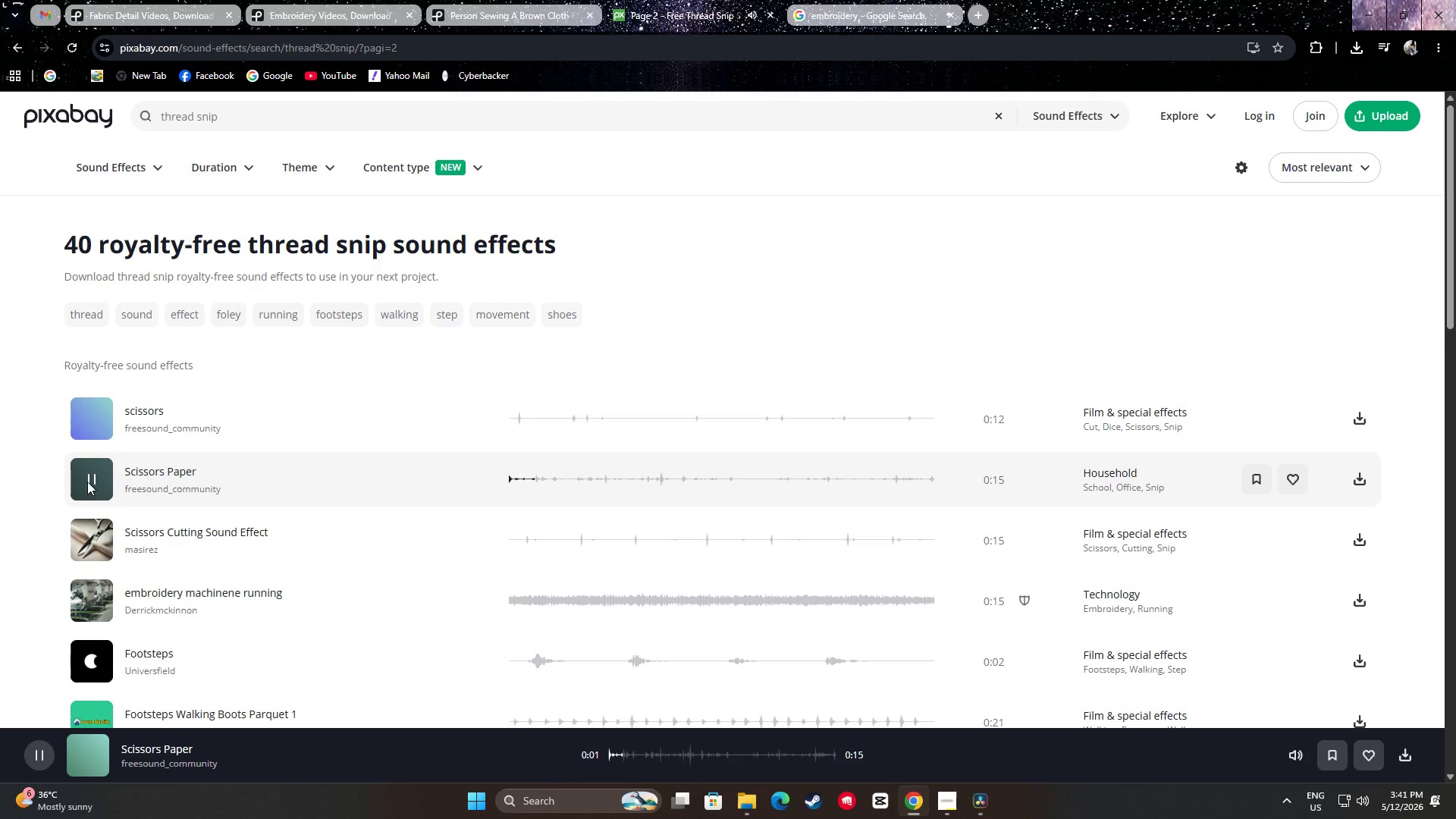 
left_click([87, 482])
 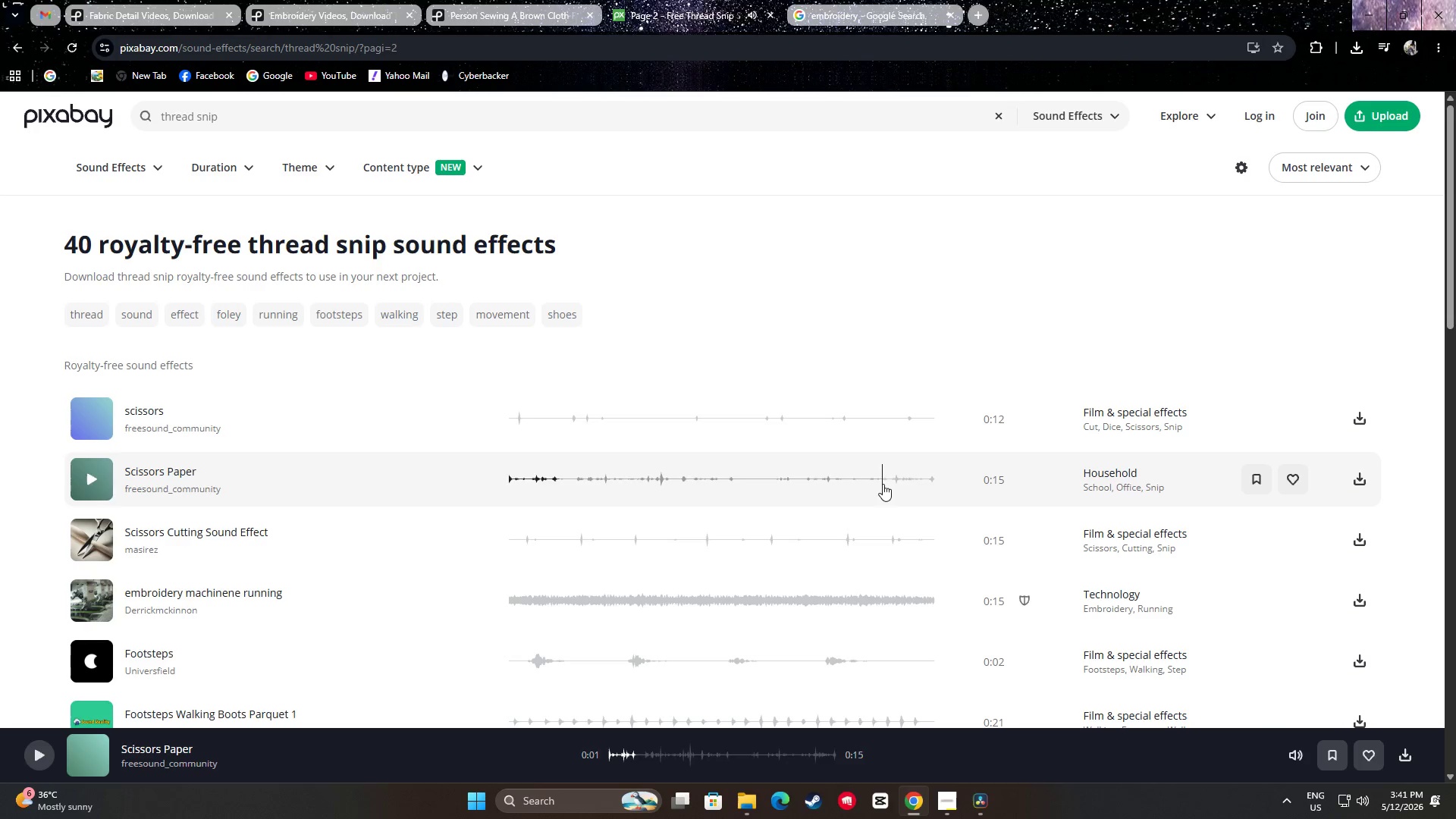 
key(Space)
 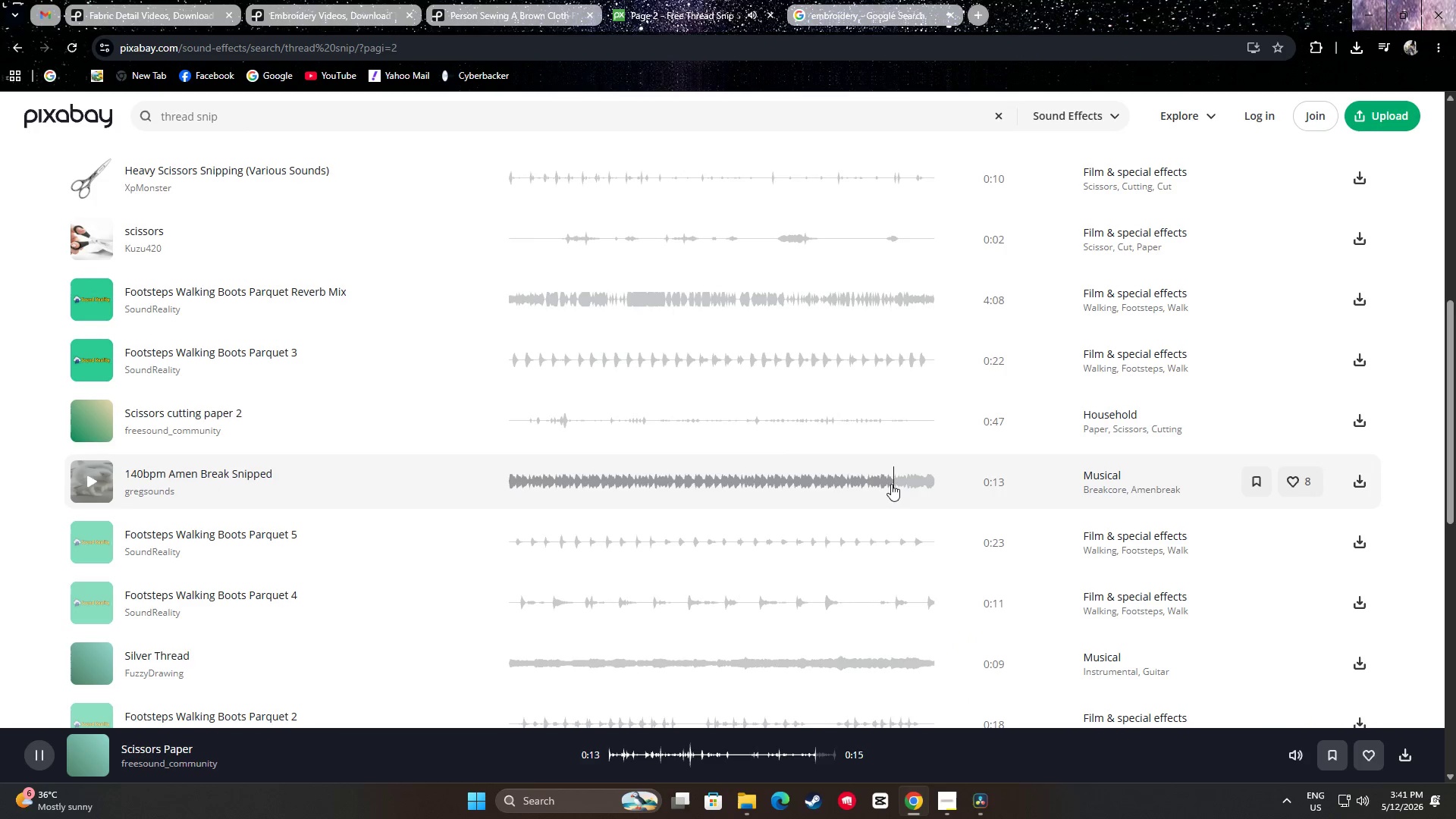 
left_click([97, 406])
 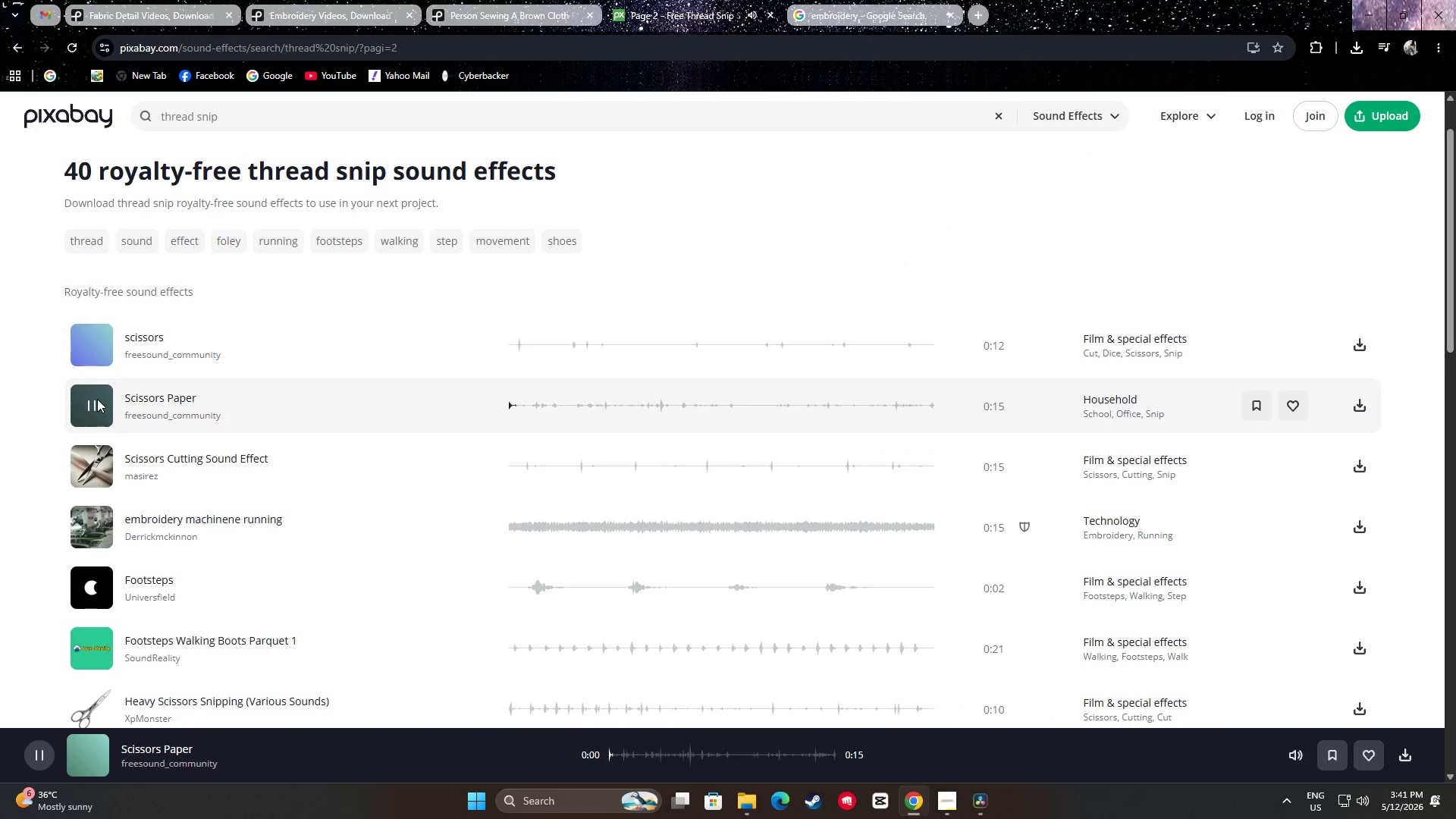 
left_click([91, 403])
 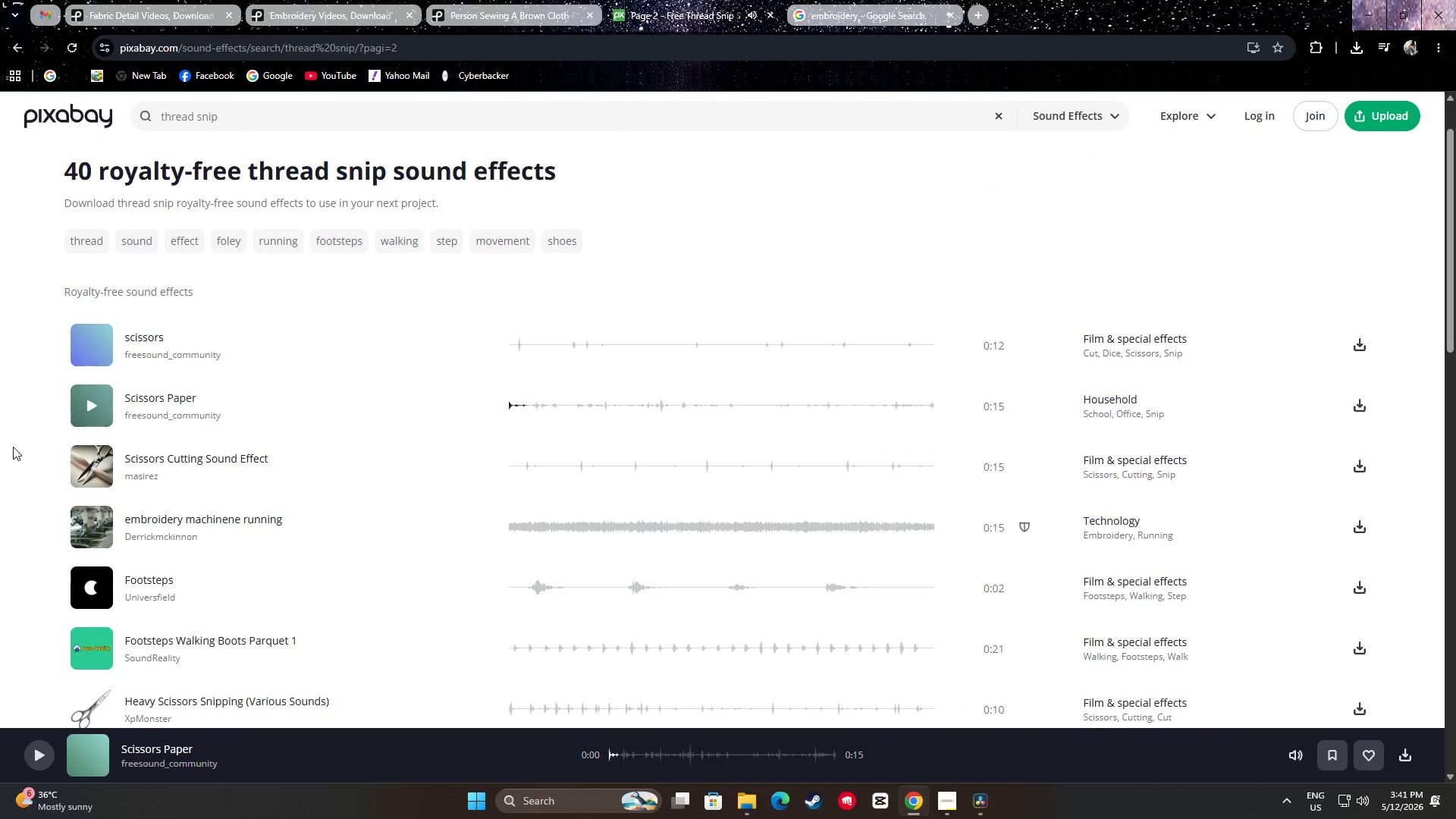 
scroll: coordinate [902, 488], scroll_direction: up, amount: 7.0
 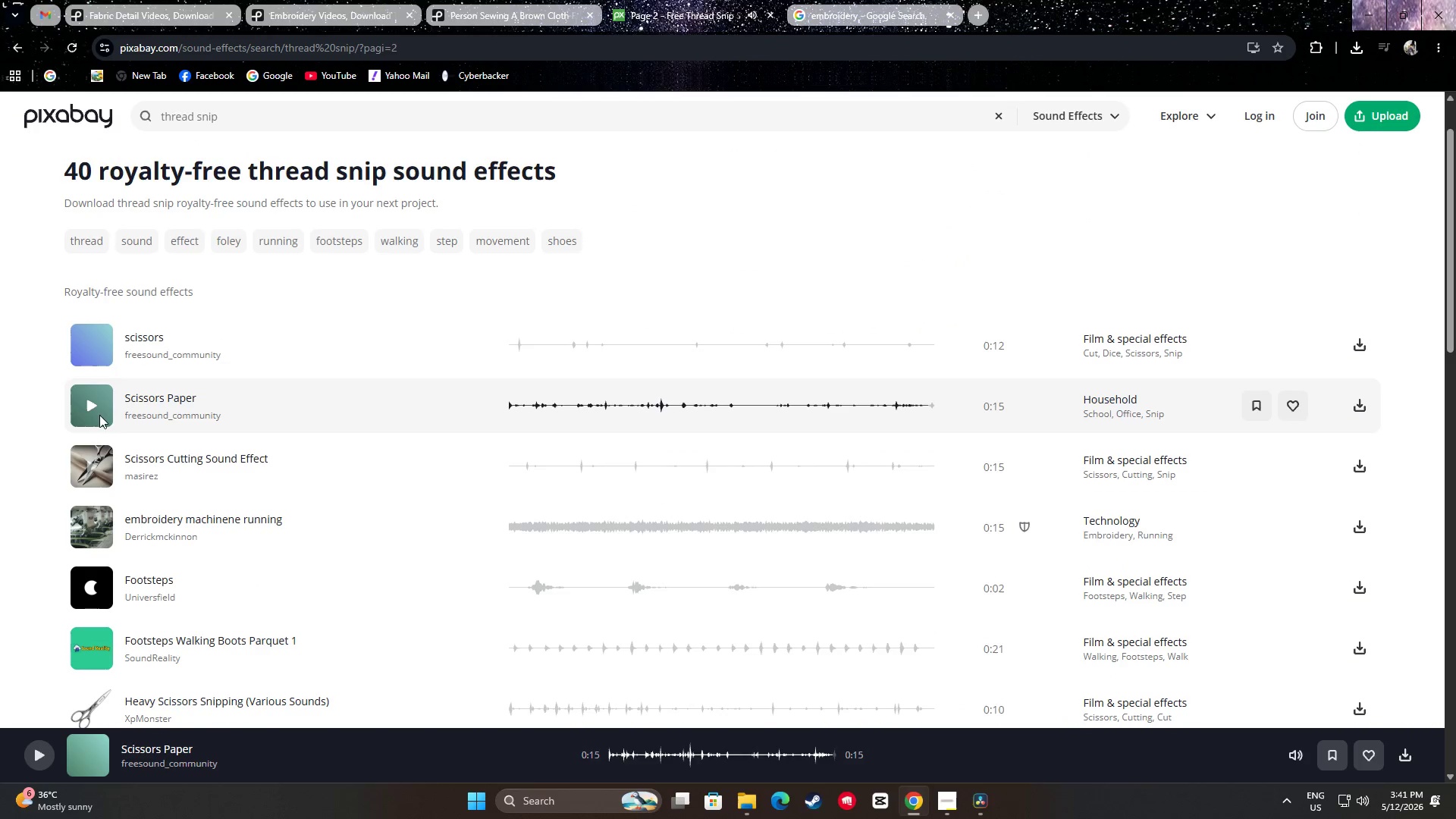 
scroll: coordinate [3, 474], scroll_direction: down, amount: 3.0
 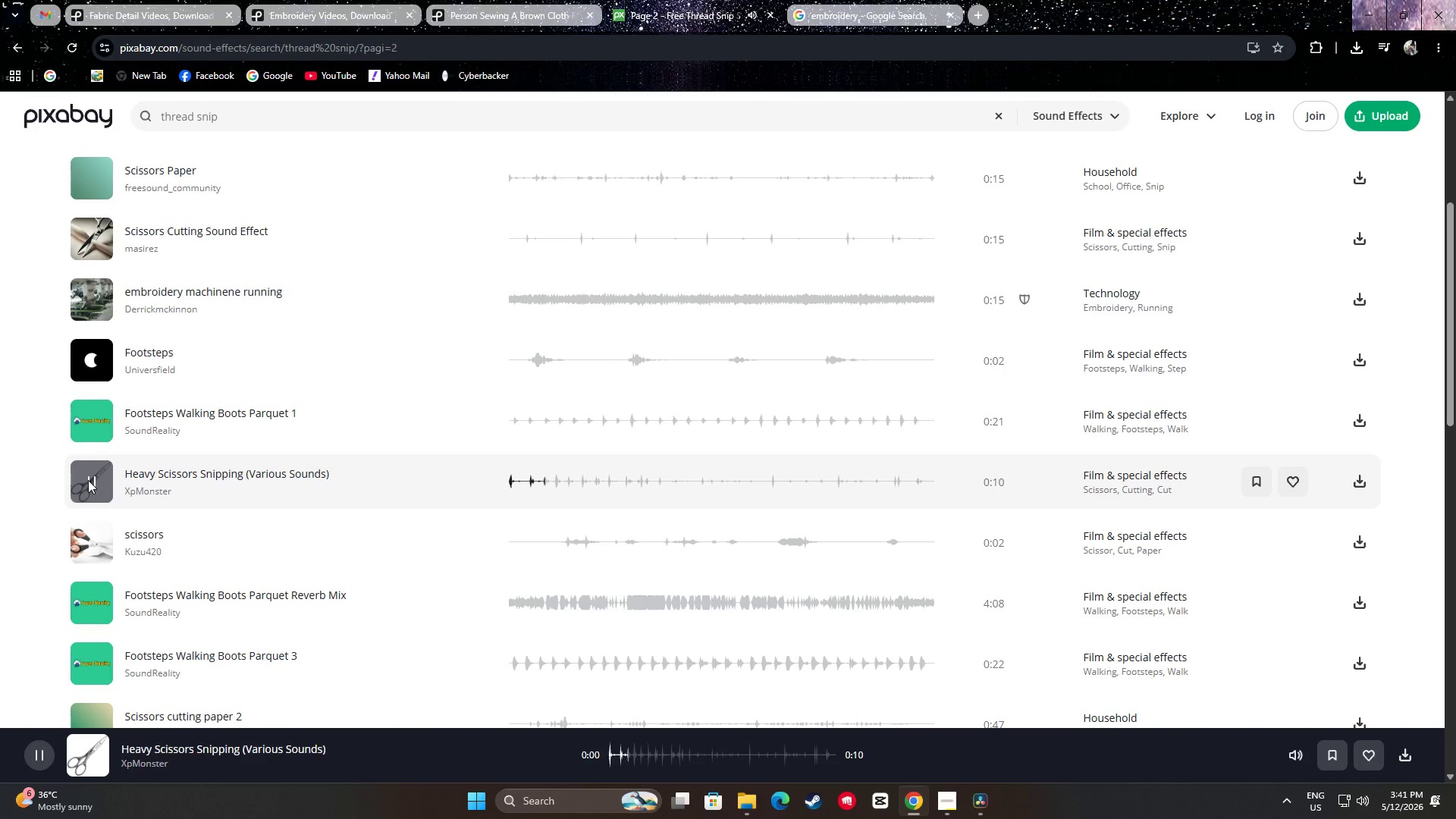 
left_click([86, 547])
 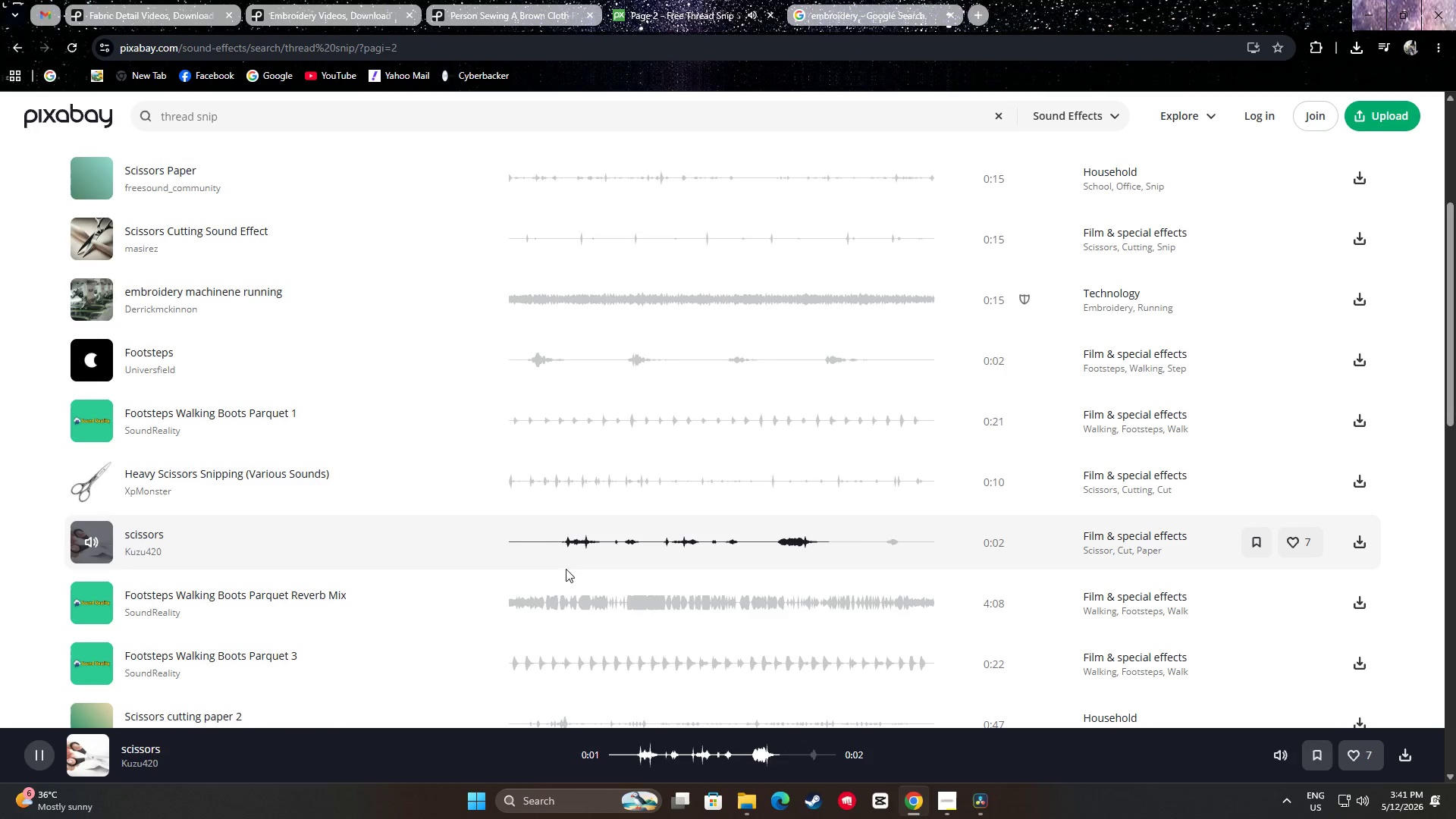 
left_click([89, 540])
 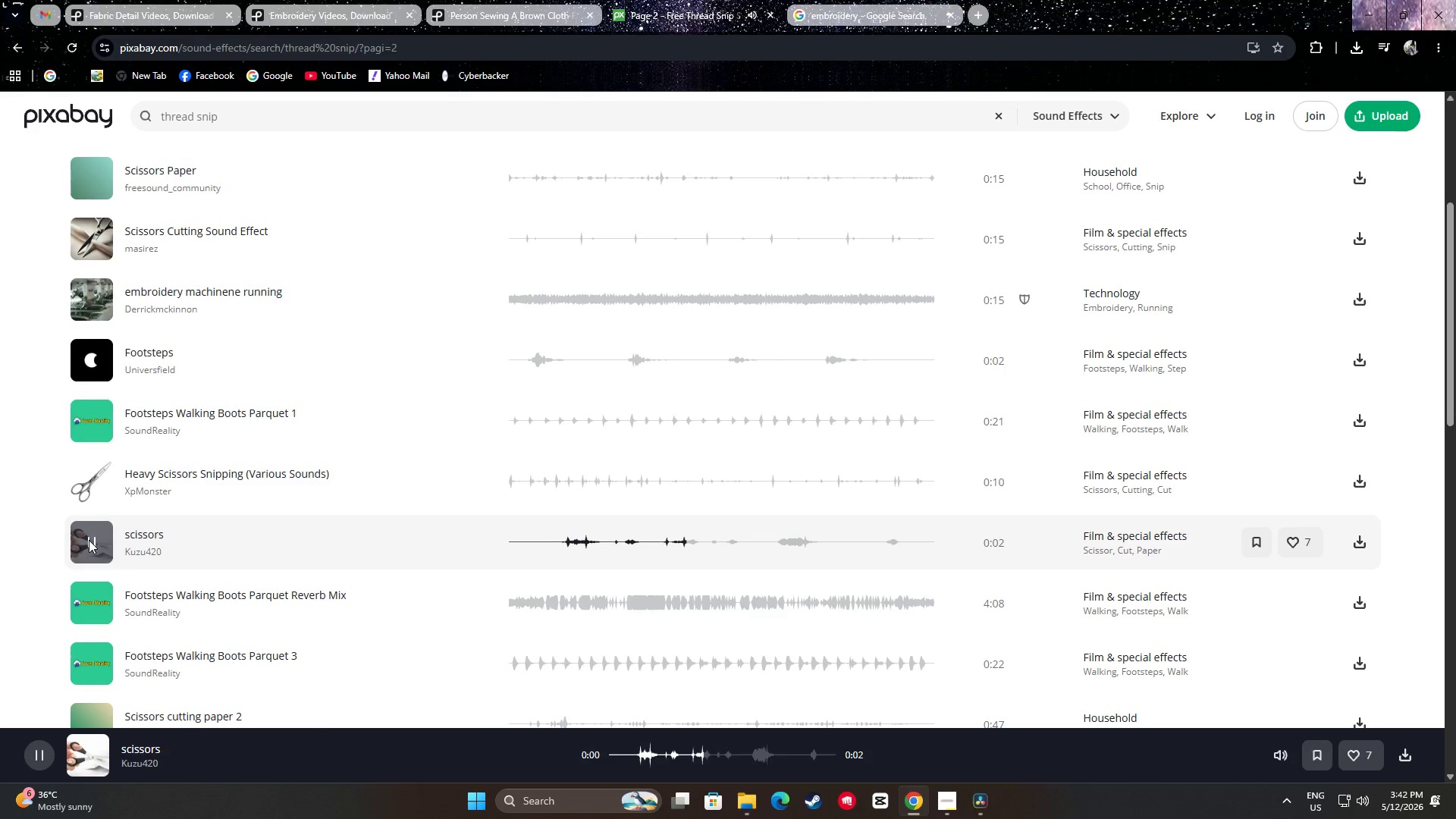 
left_click([89, 540])
 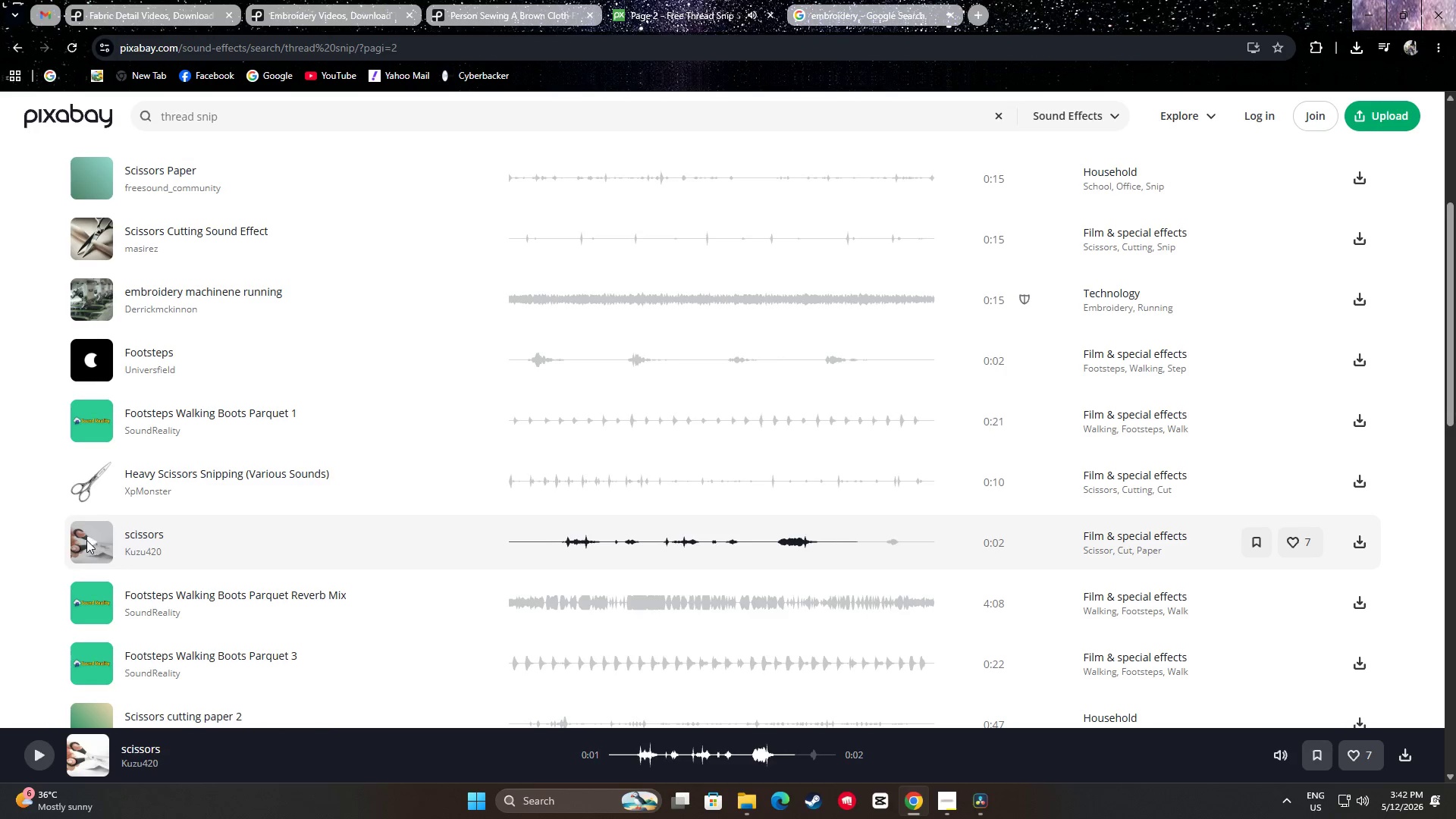 
left_click([96, 494])
 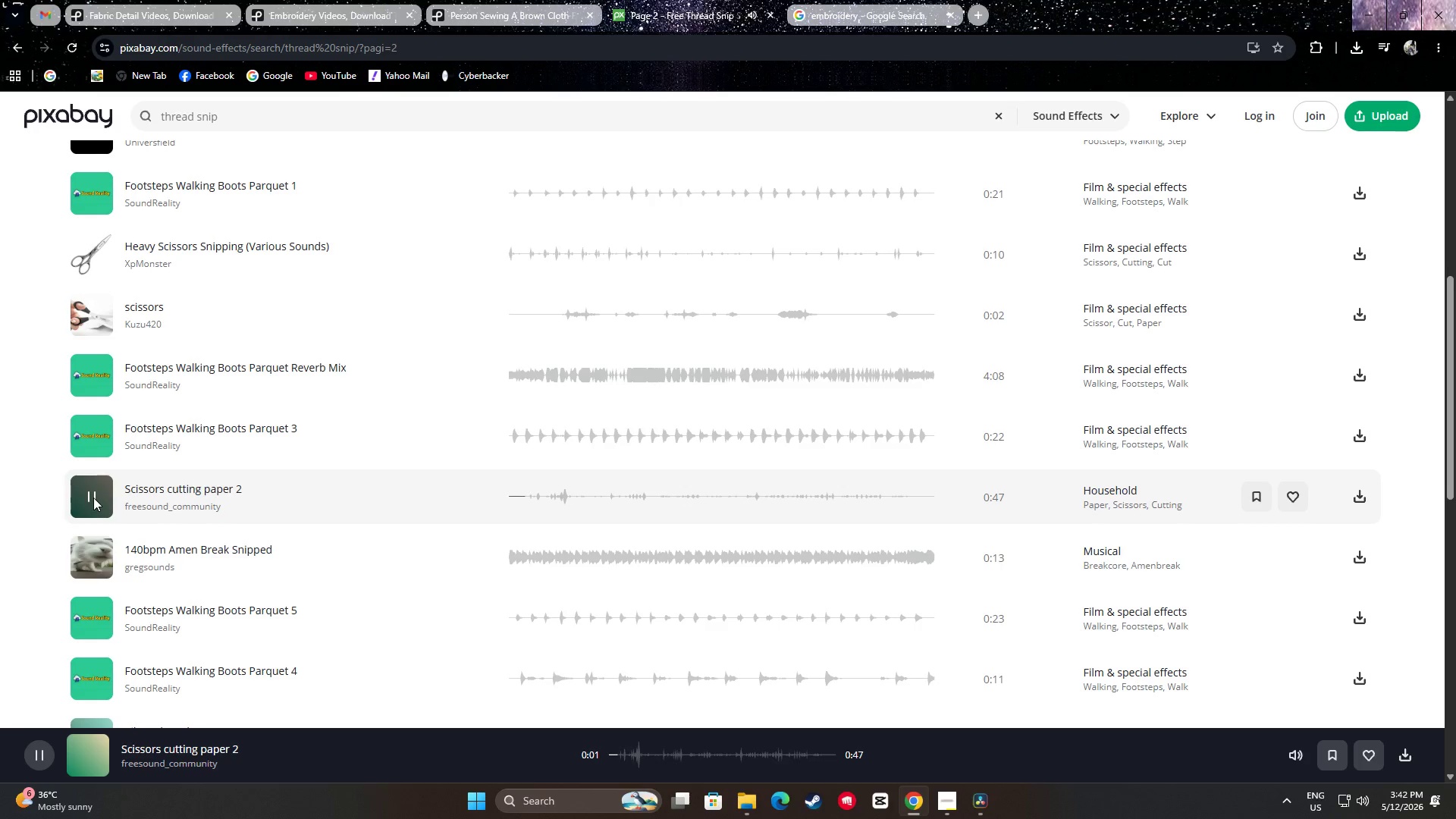 
scroll: coordinate [14, 517], scroll_direction: down, amount: 3.0
 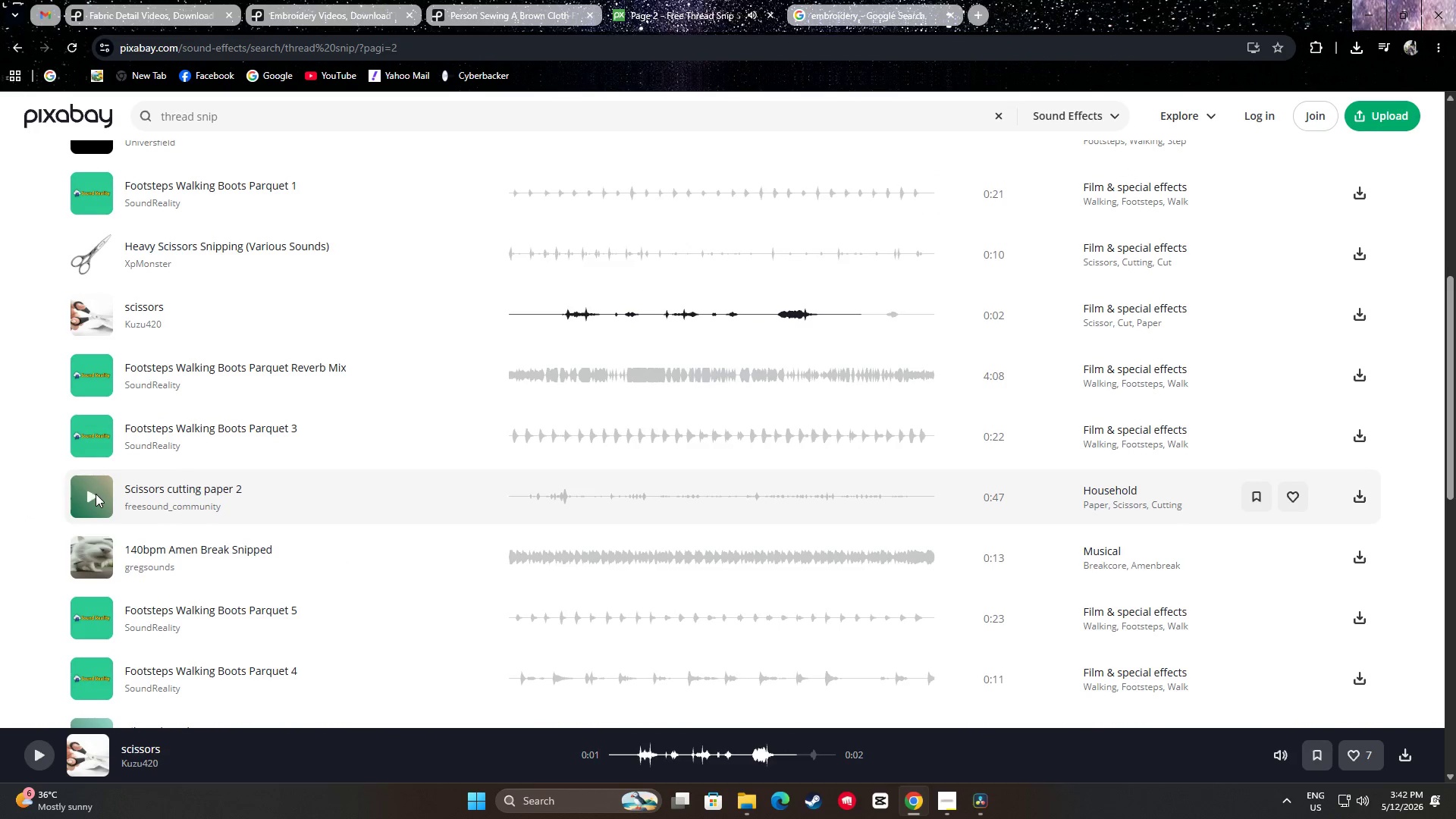 
wait(8.12)
 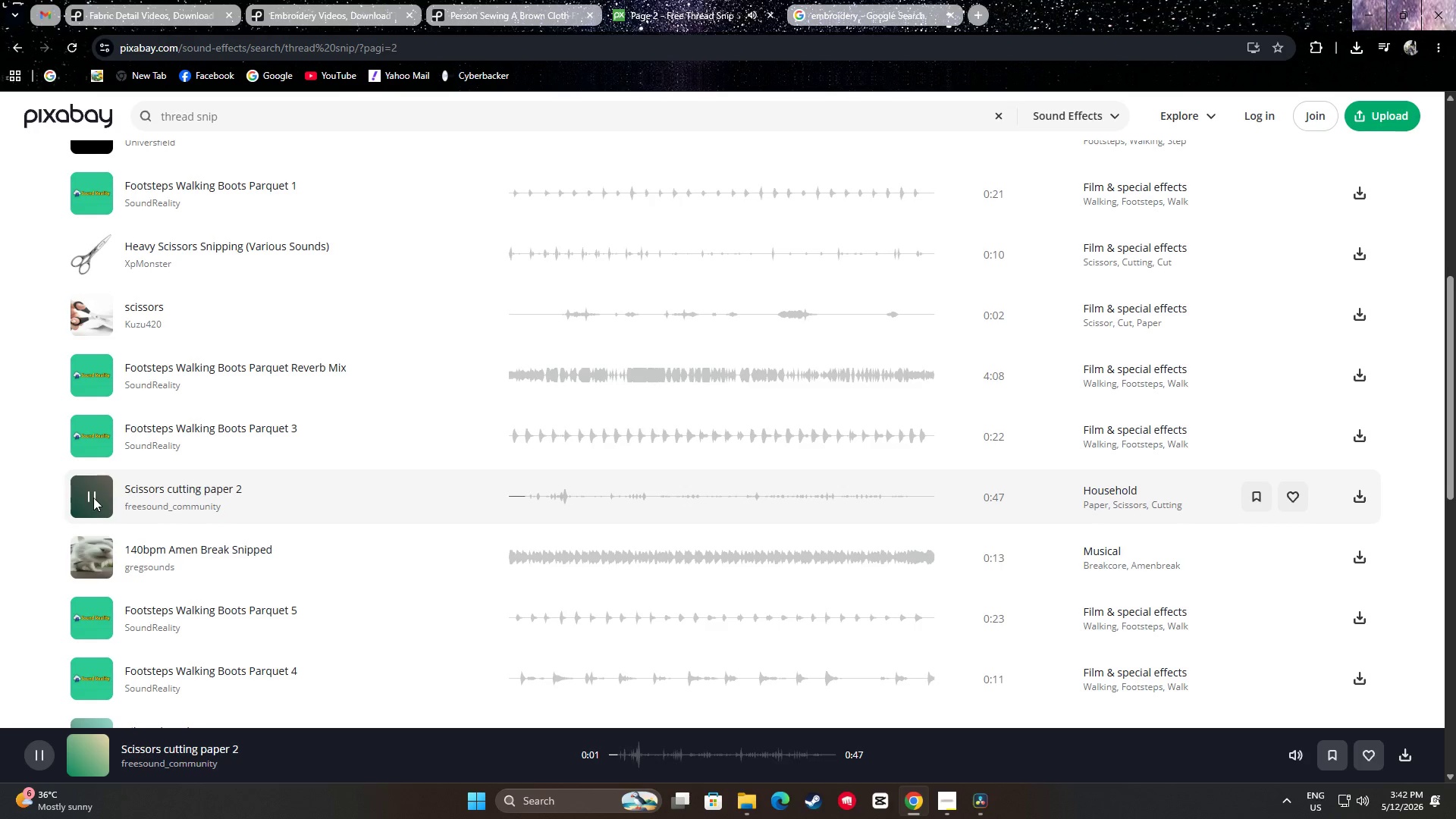 
left_click([632, 497])
 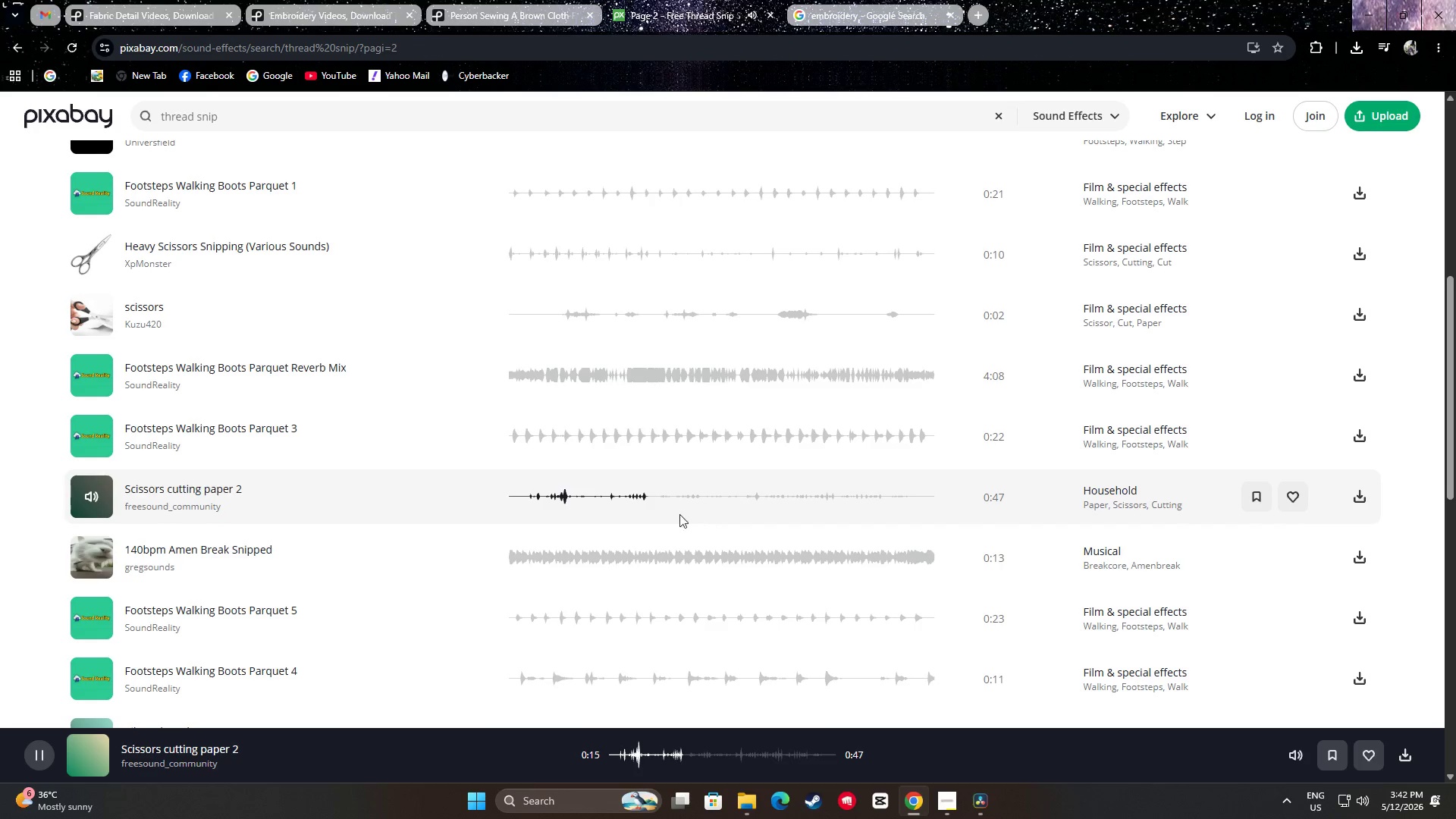 
left_click([781, 493])
 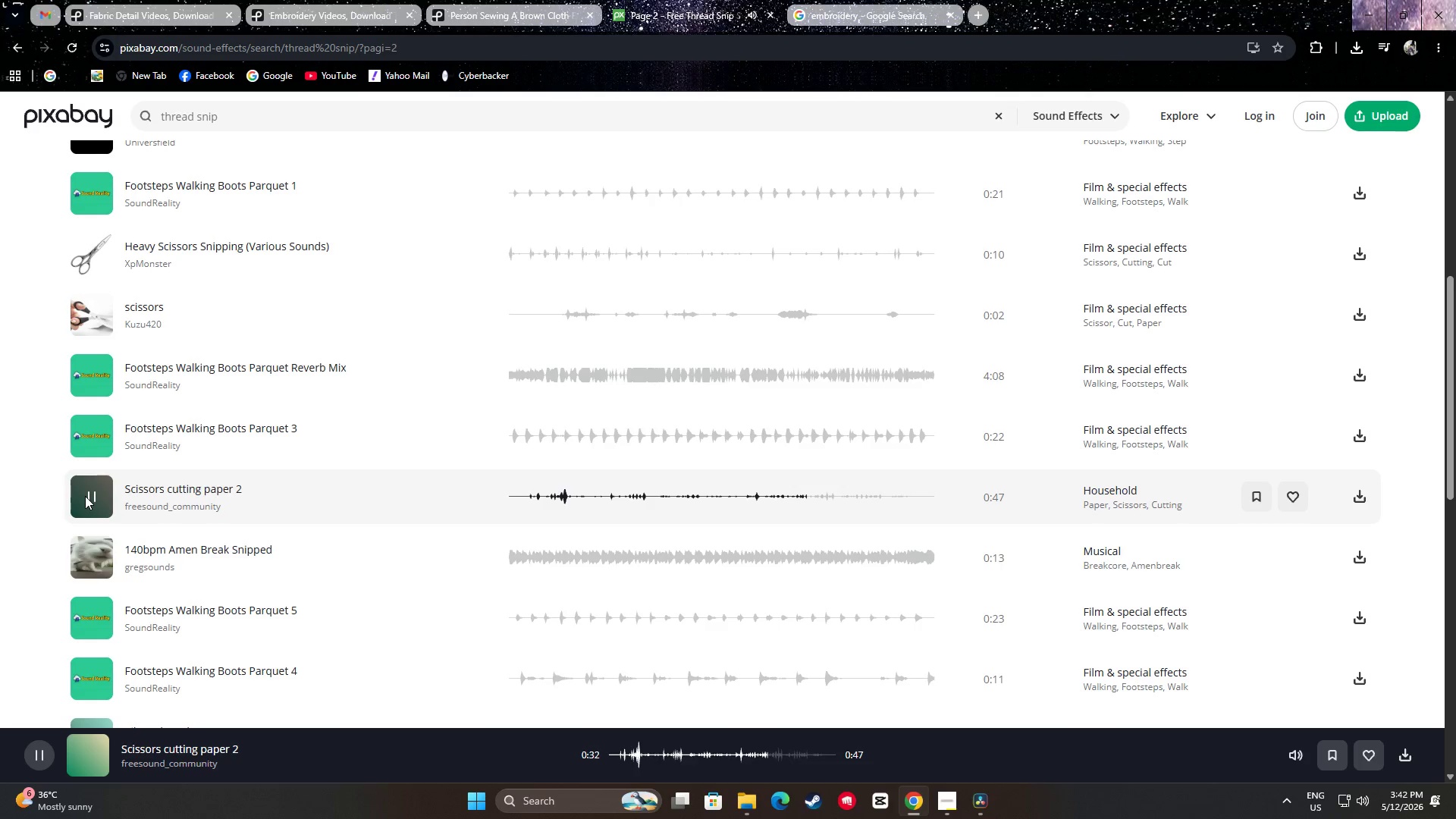 
left_click([85, 496])
 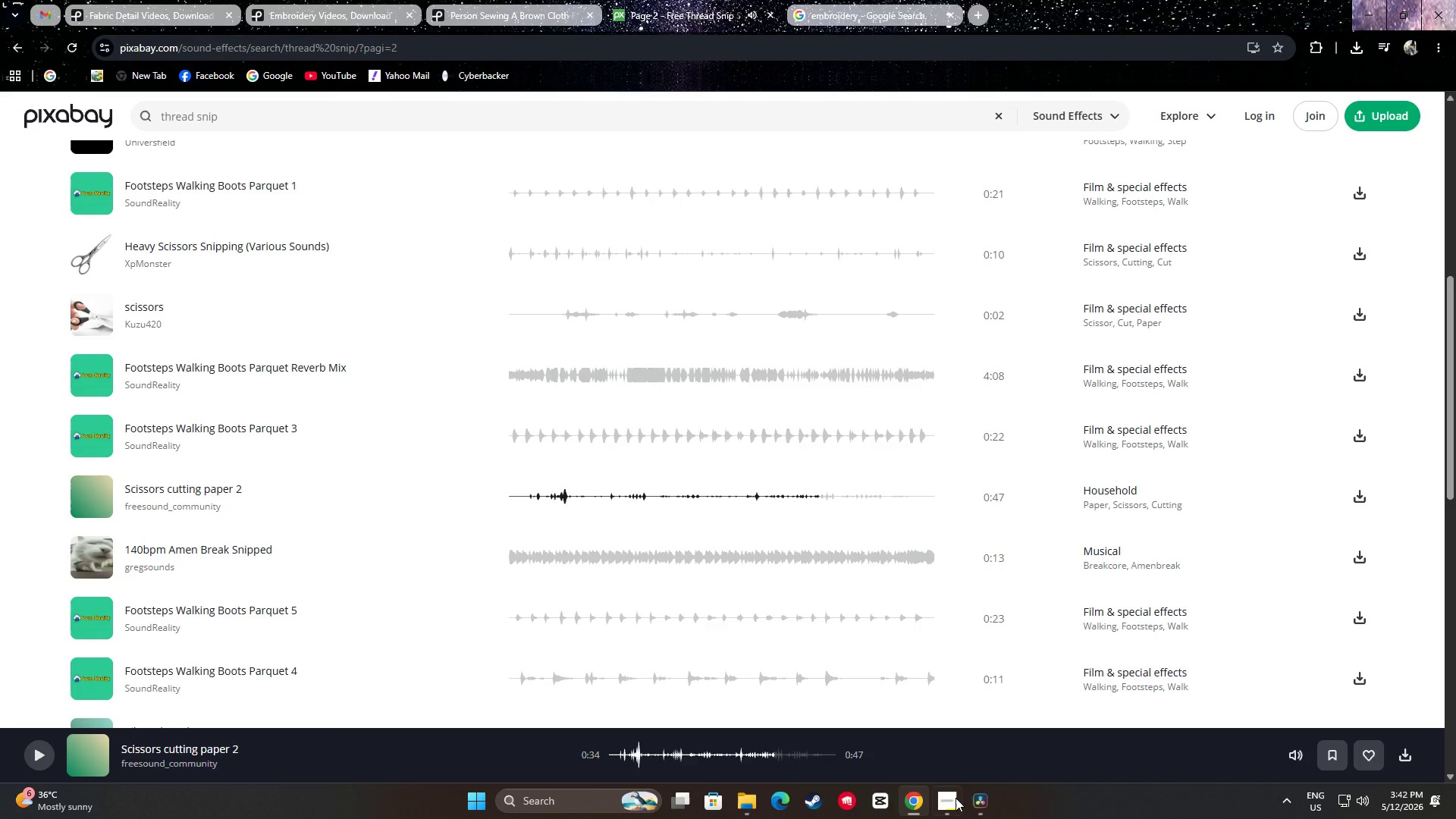 
left_click([971, 799])
 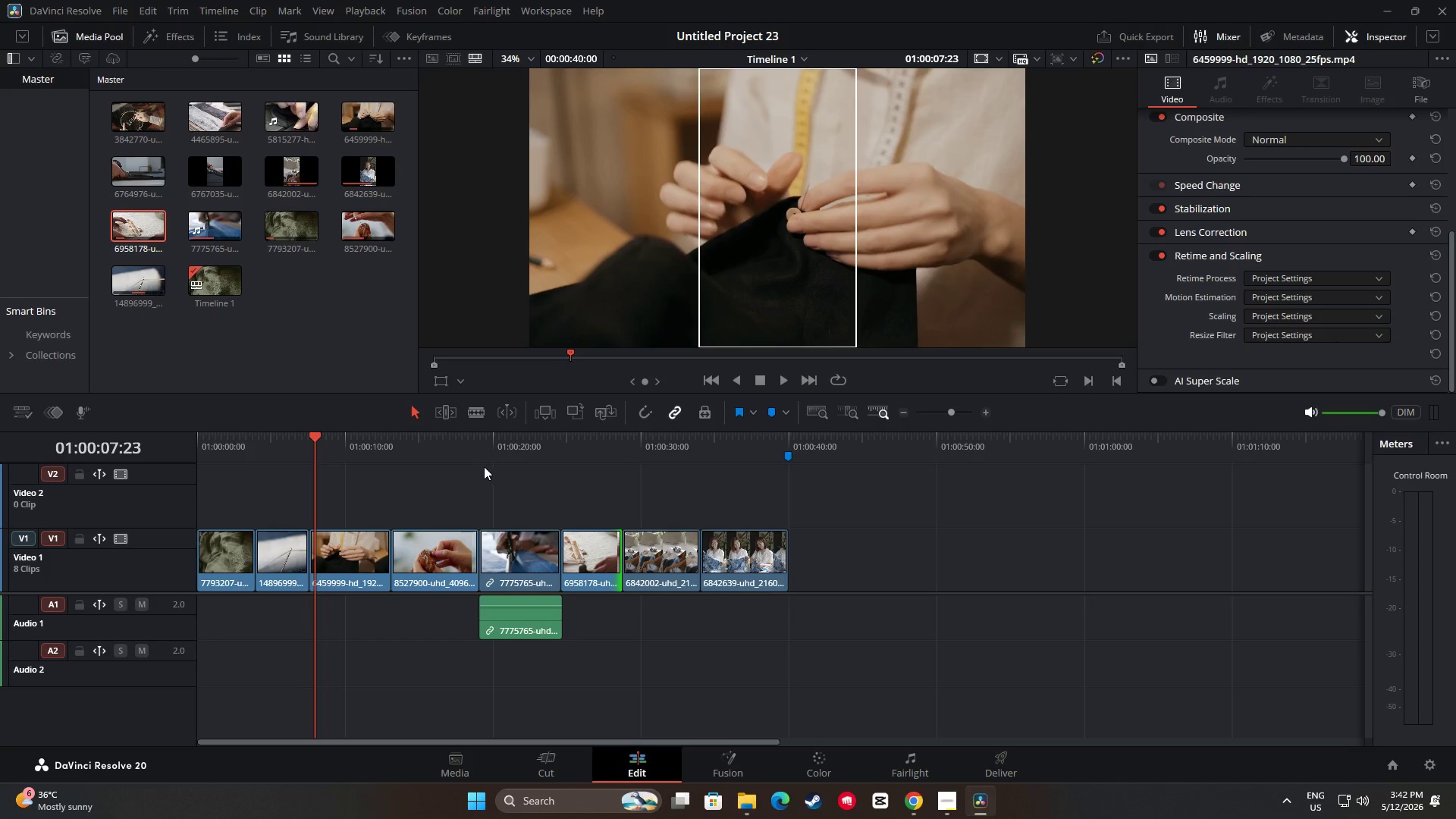 
key(Space)
 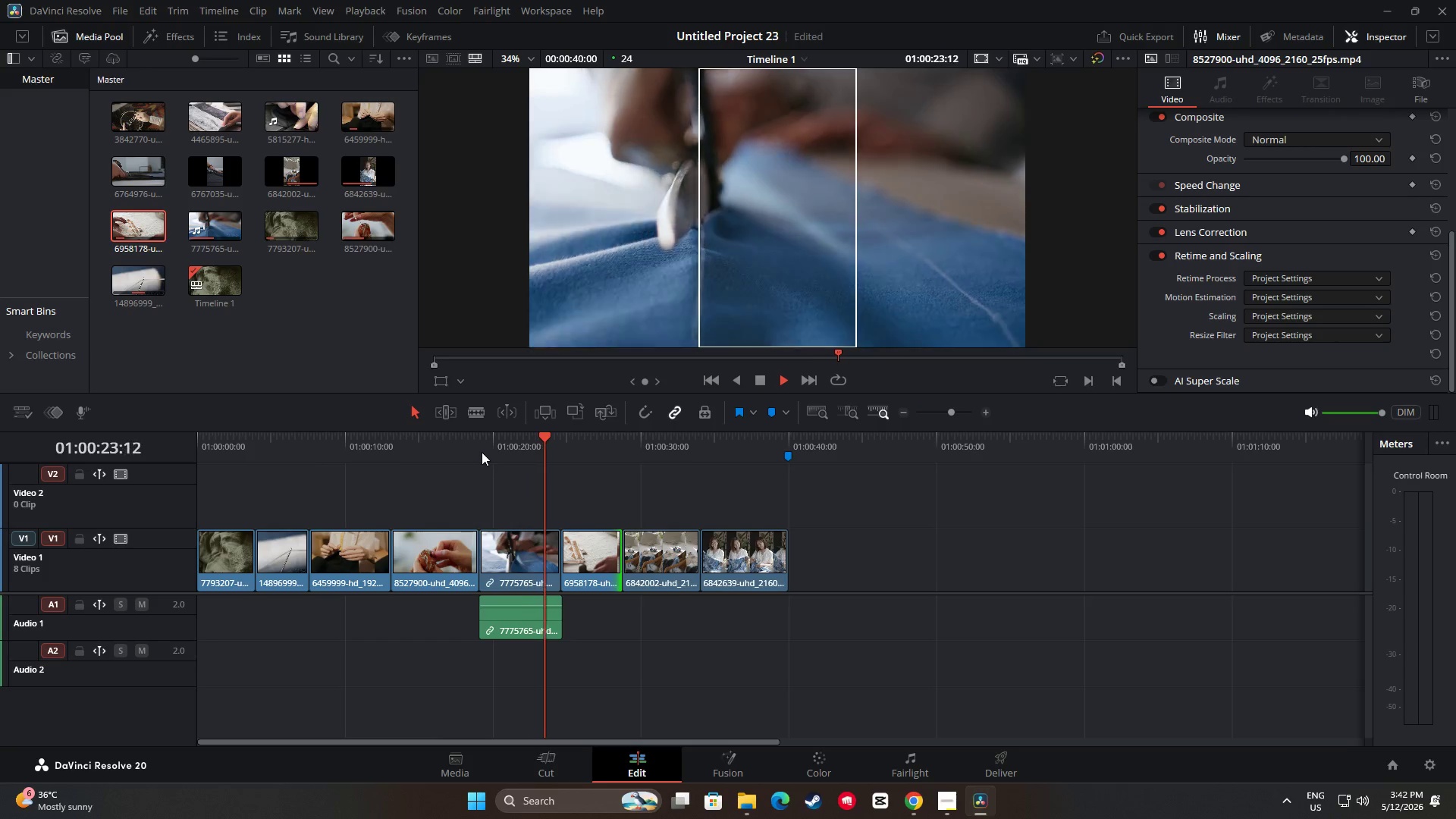 
wait(6.88)
 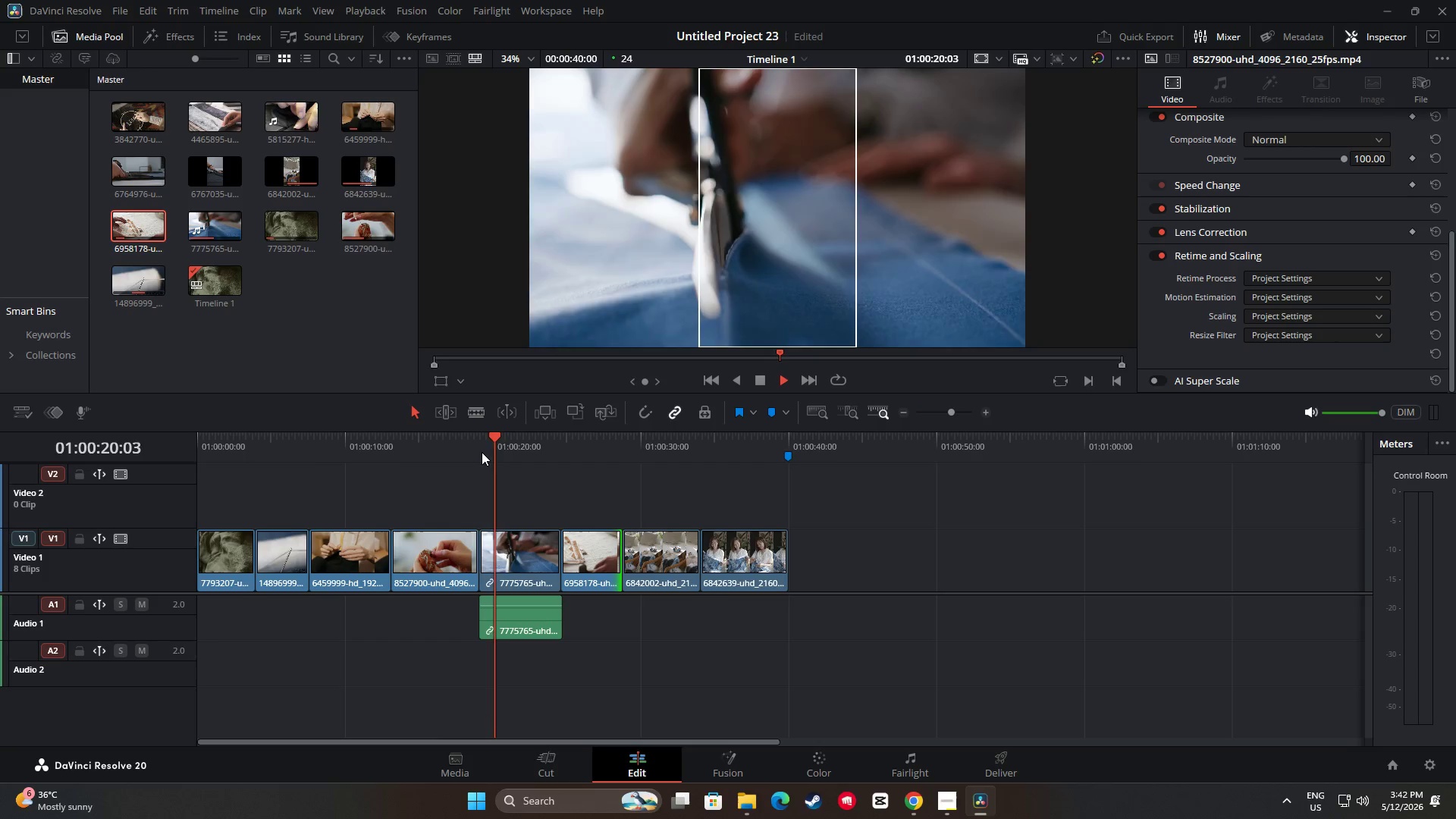 
key(Space)
 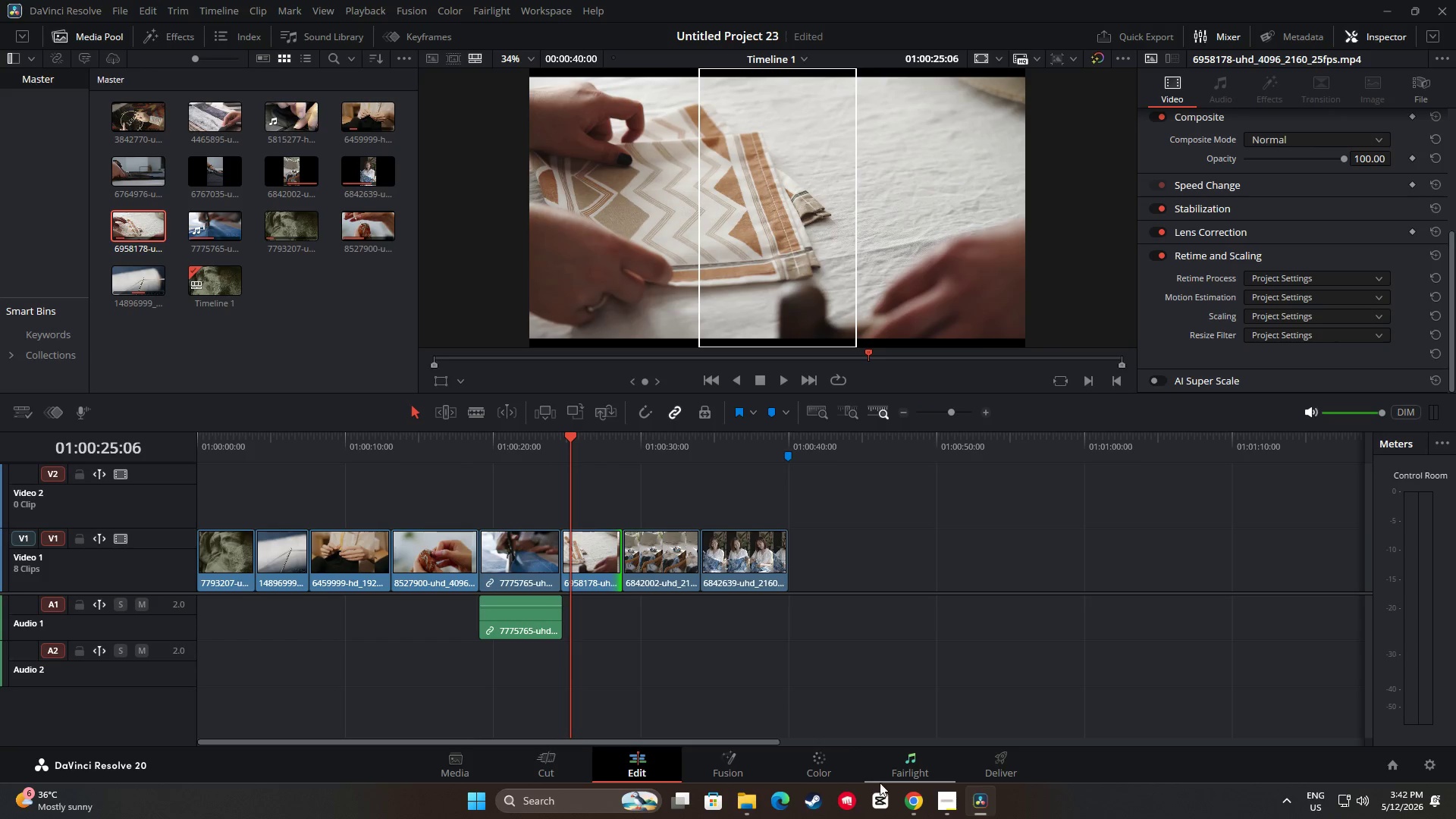 
left_click([916, 805])
 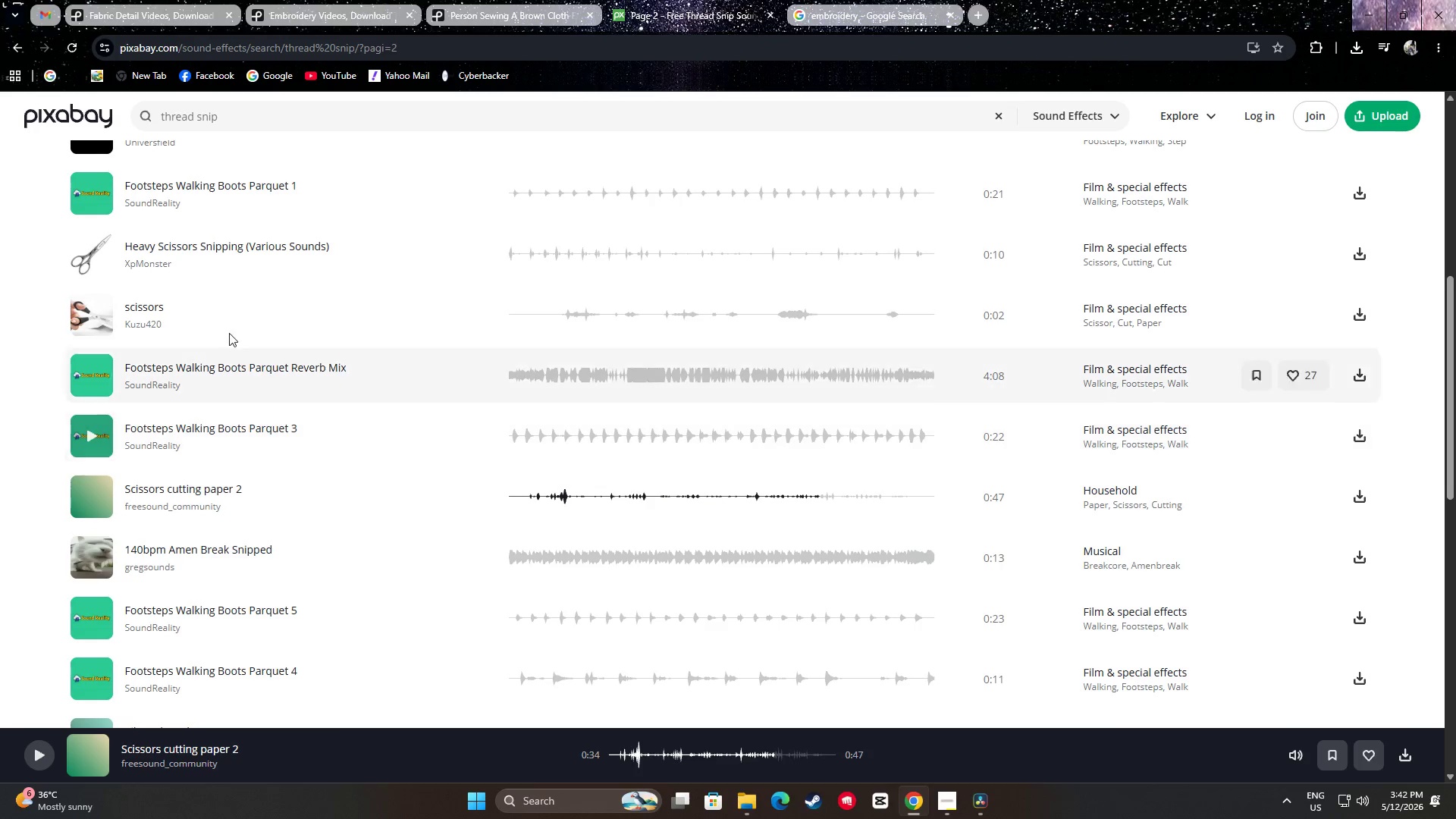 
wait(5.23)
 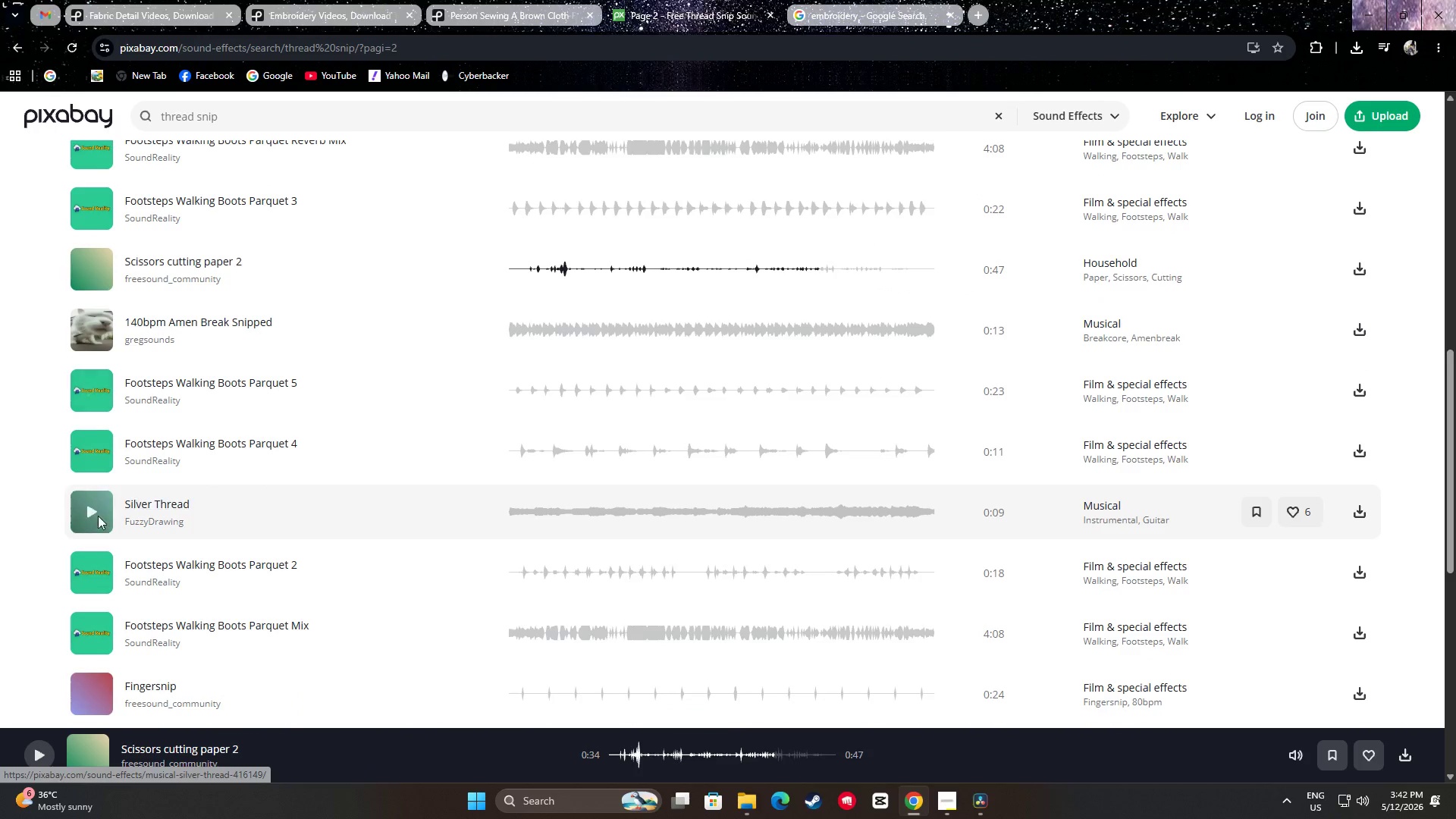 
left_click([92, 507])
 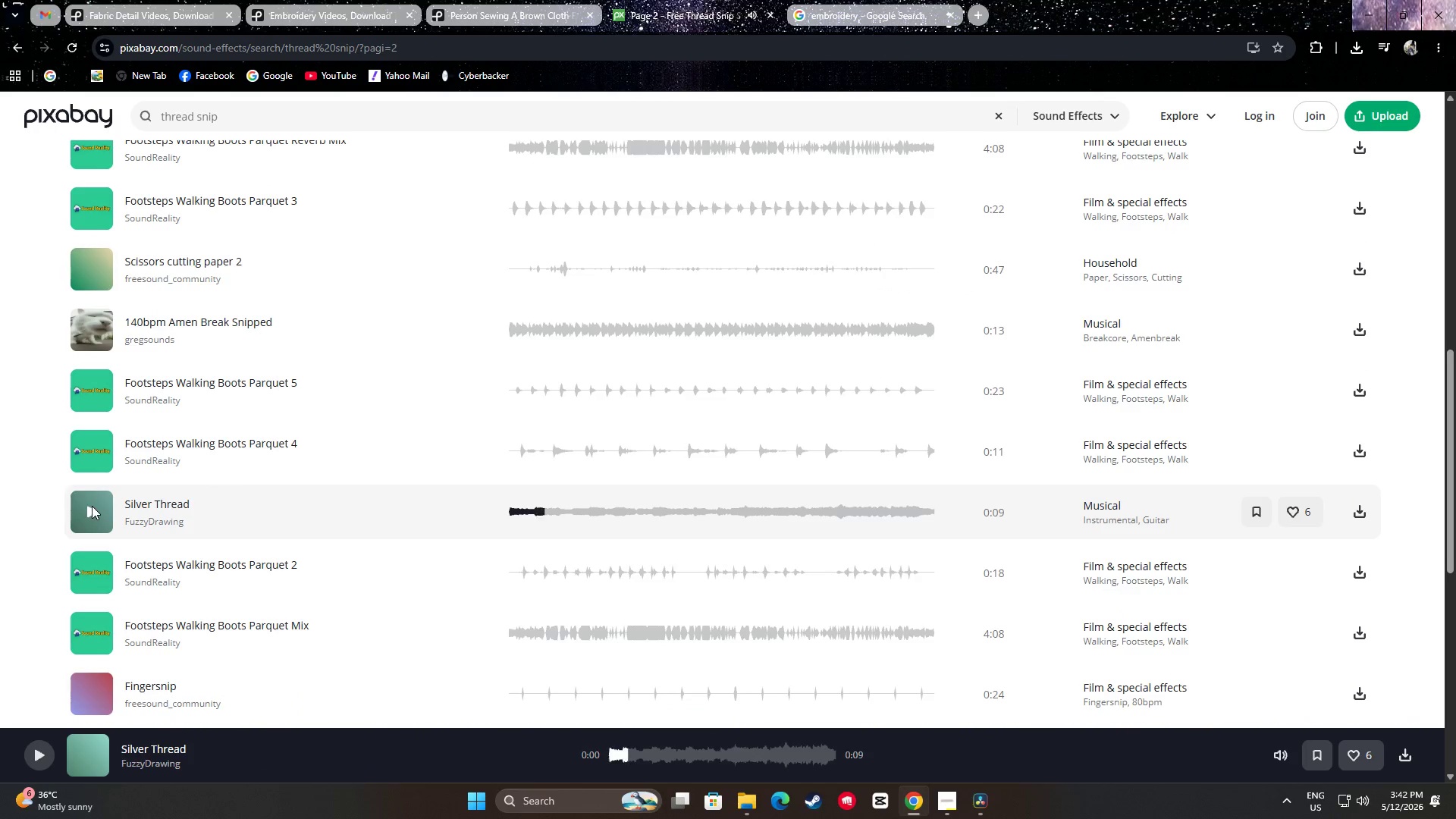 
scroll: coordinate [93, 504], scroll_direction: down, amount: 5.0
 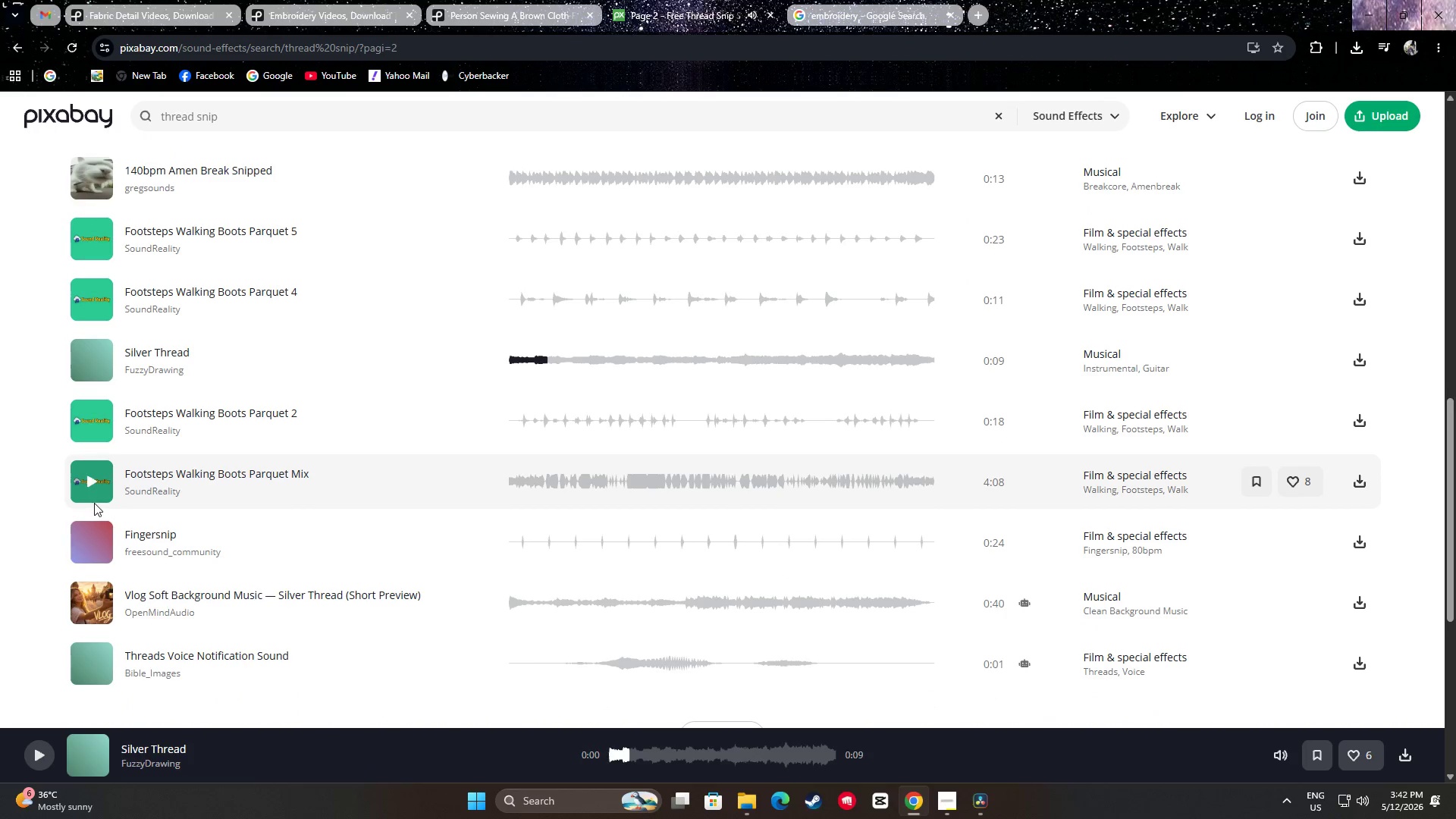 
left_click([86, 416])
 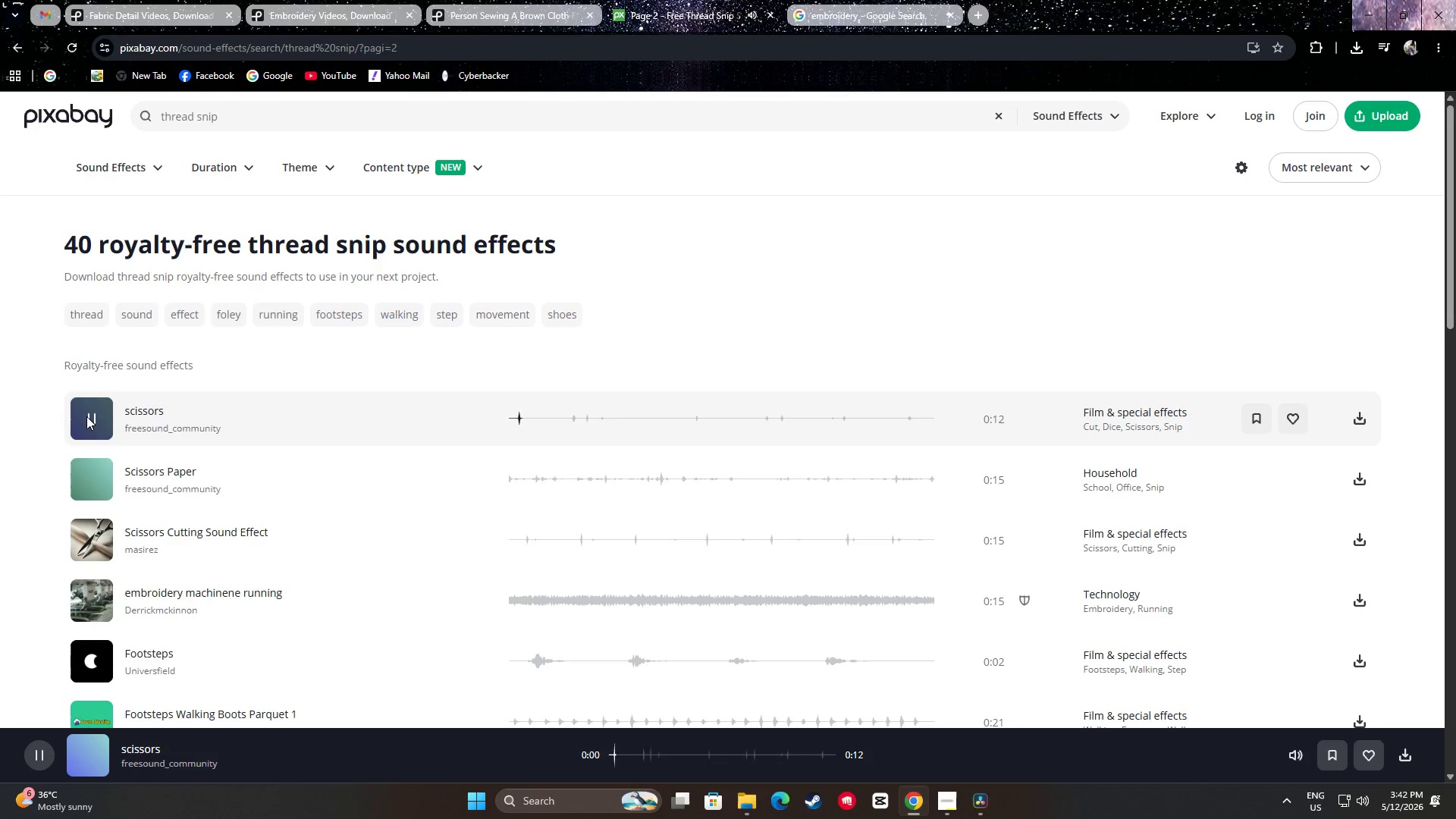 
scroll: coordinate [124, 445], scroll_direction: up, amount: 15.0
 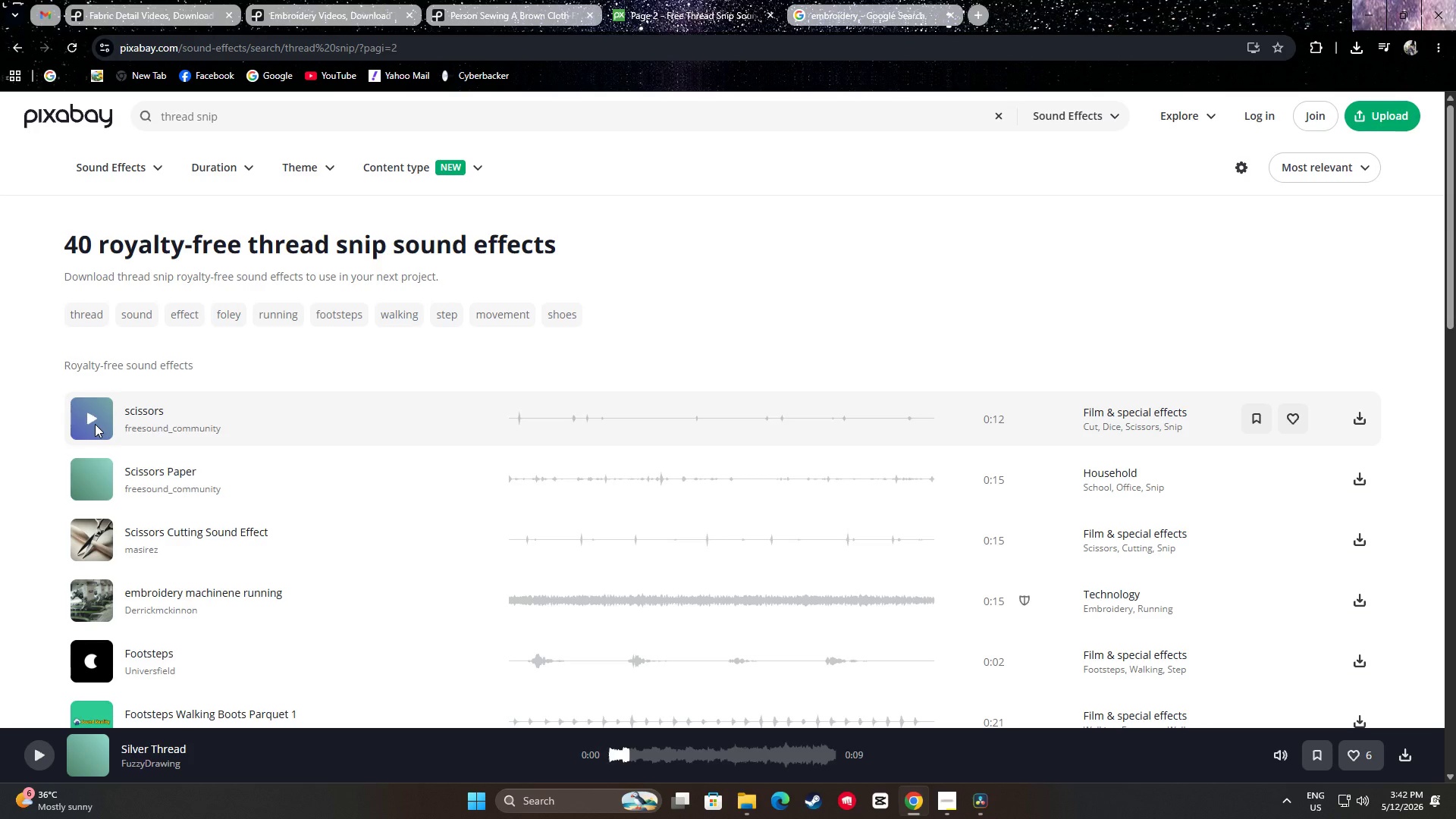 
left_click([86, 416])
 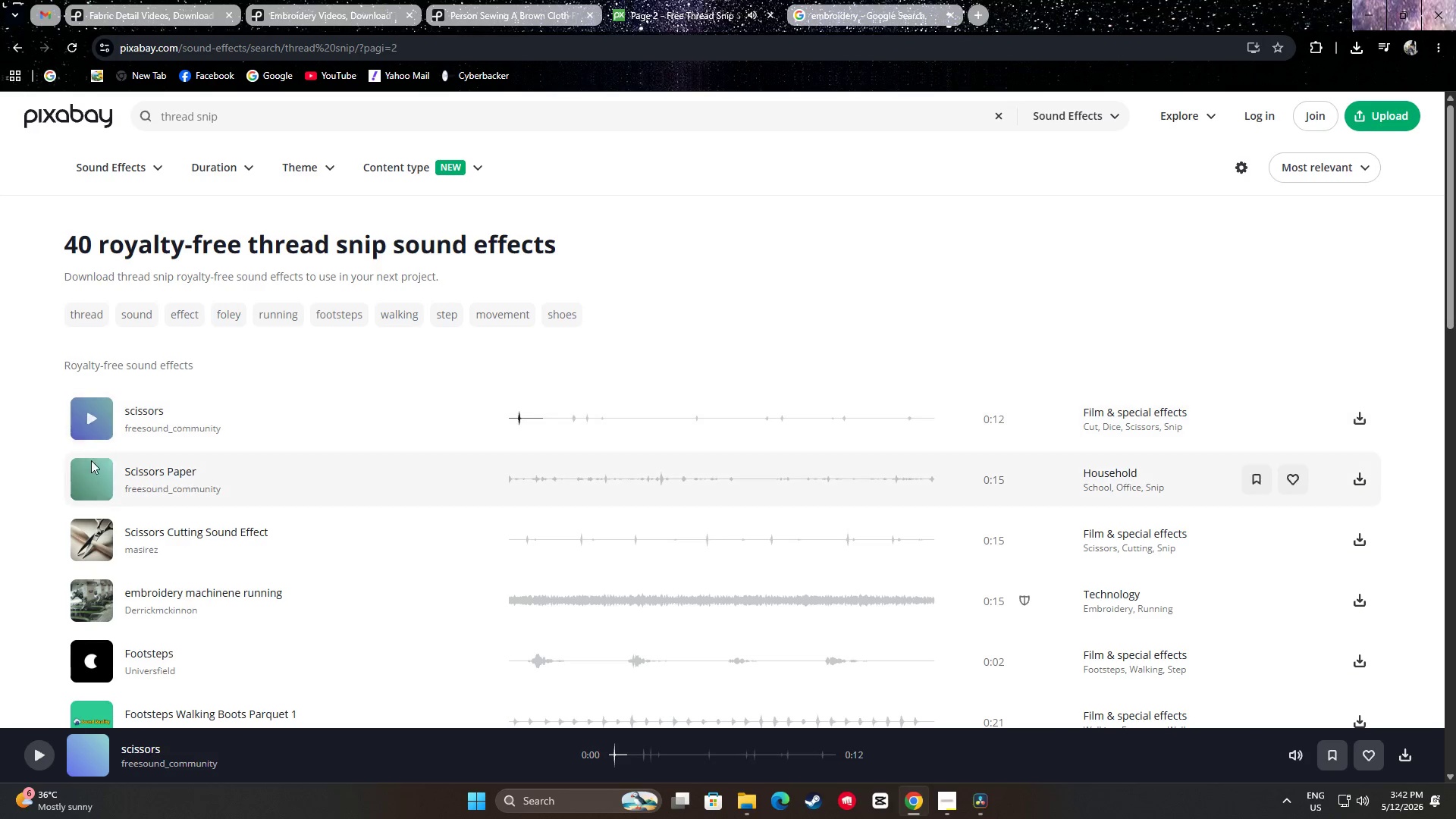 
left_click([91, 479])
 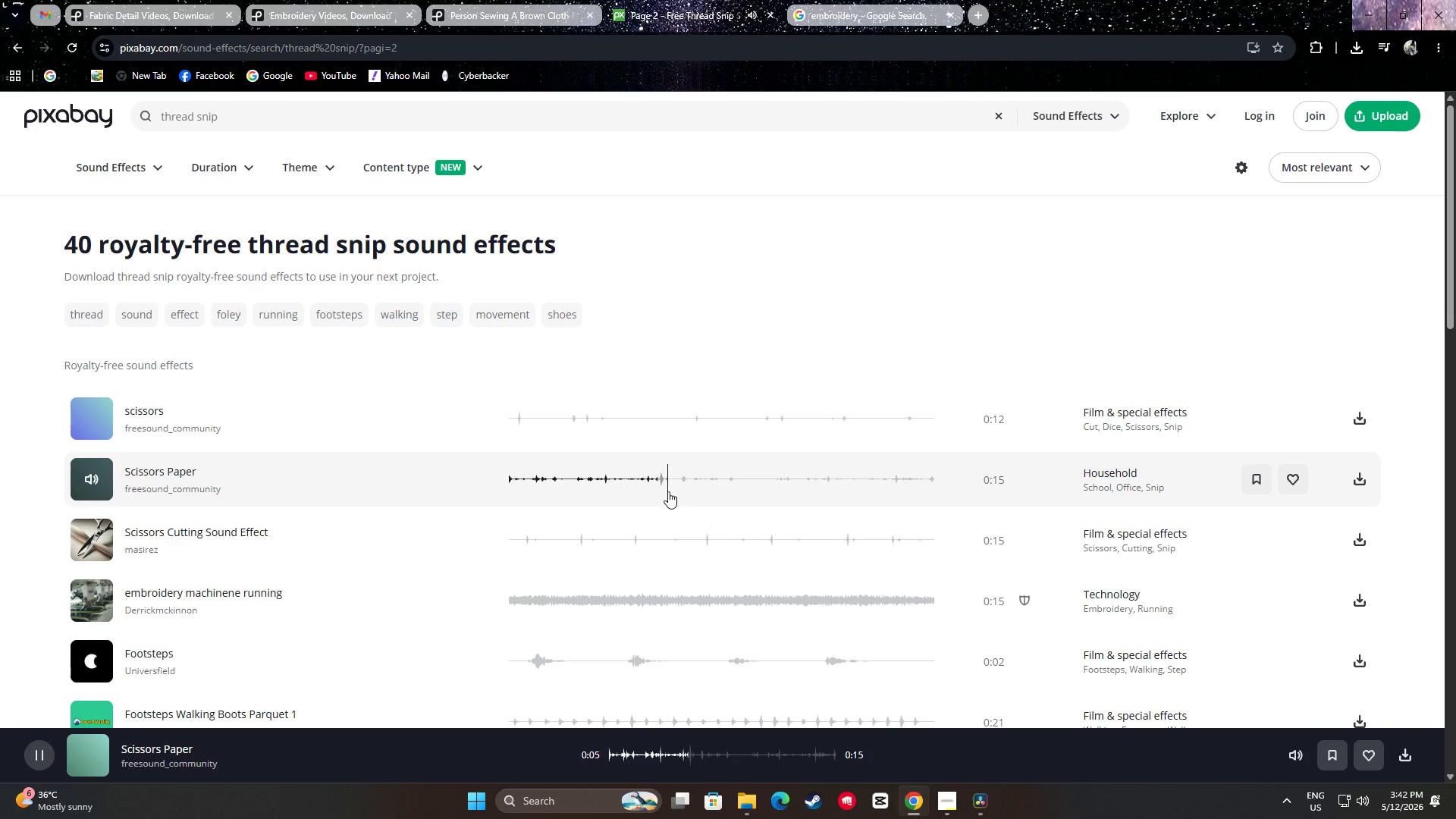 
wait(5.81)
 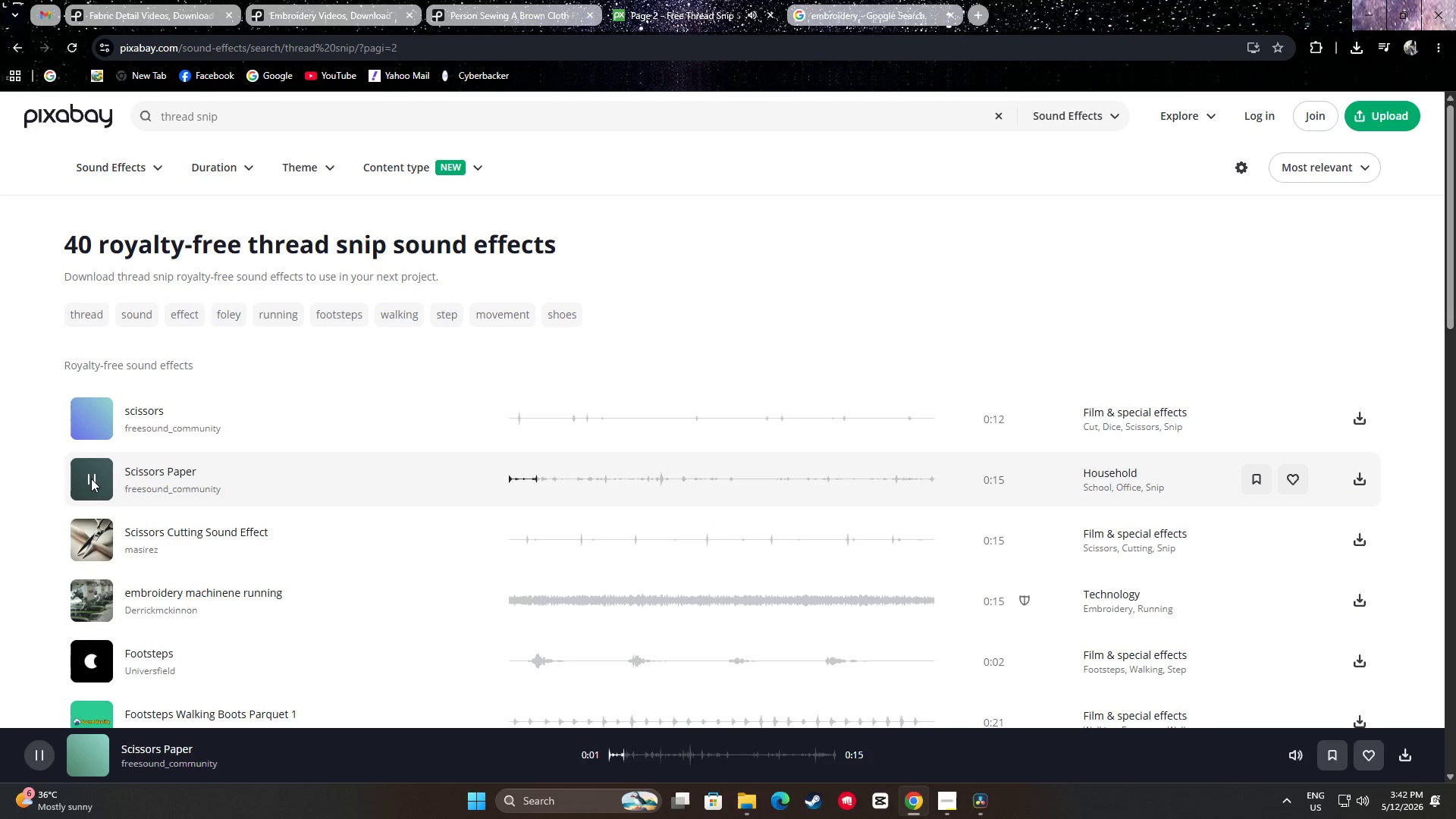 
left_click([89, 470])
 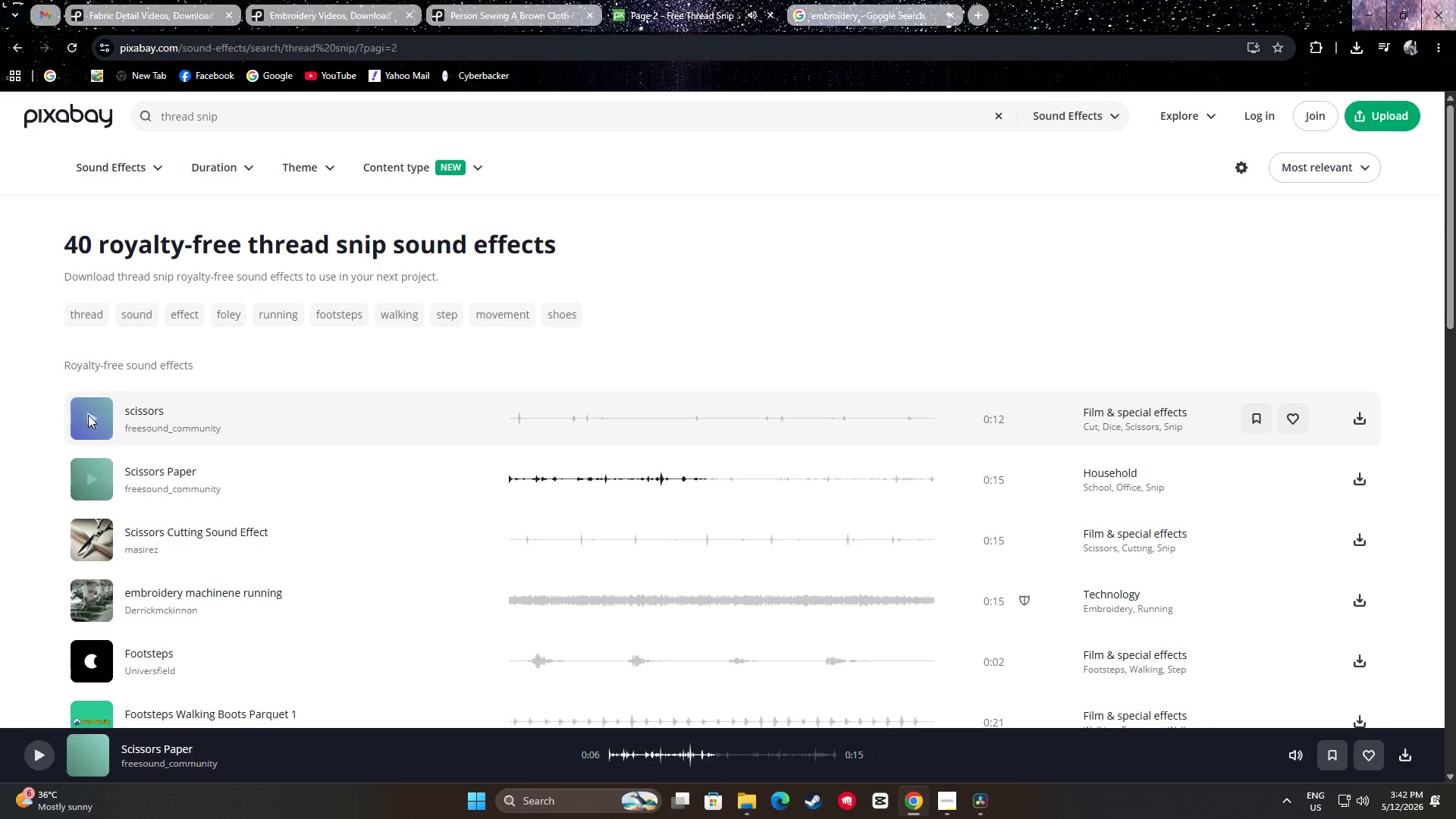 
left_click([90, 411])
 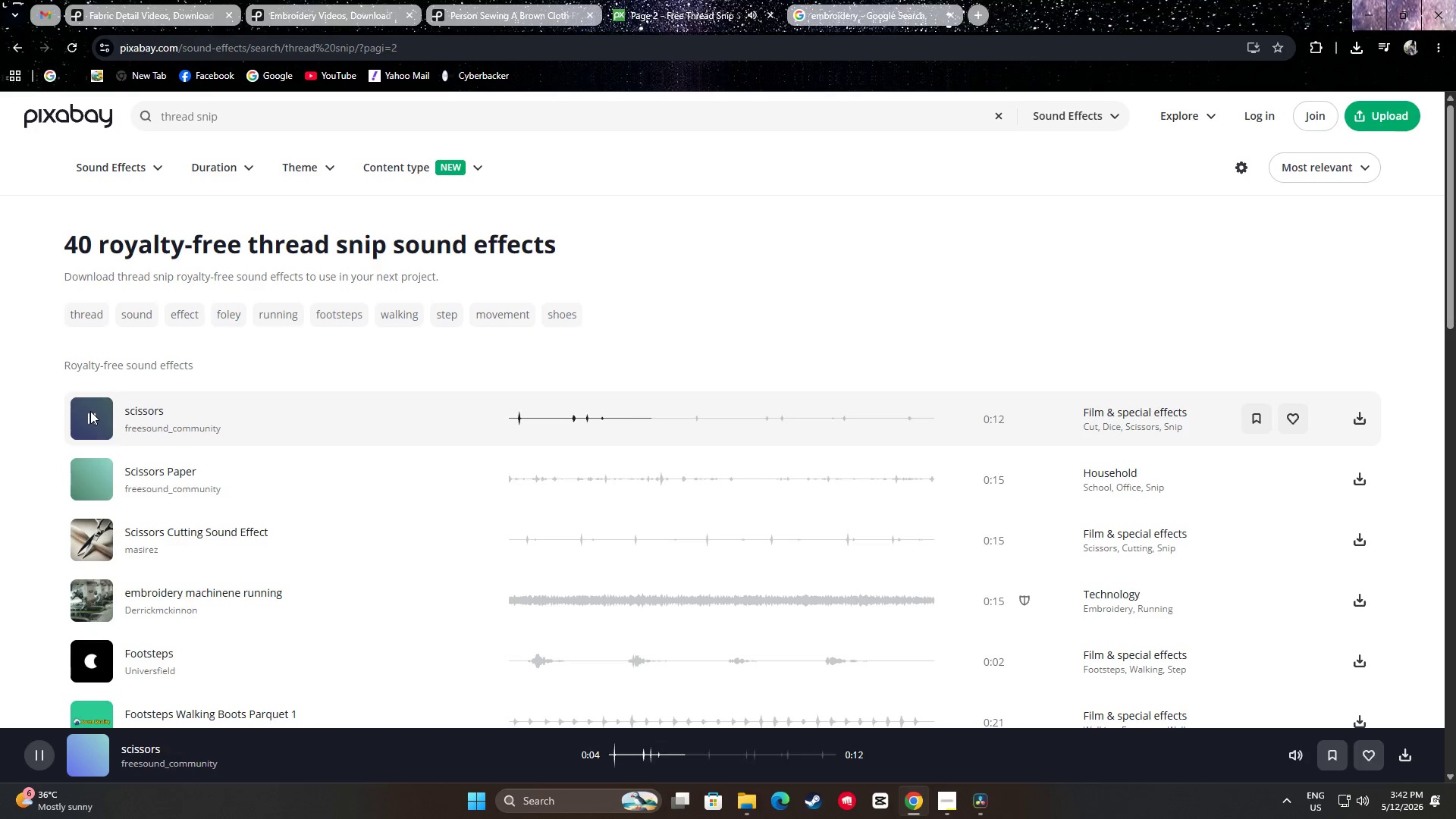 
wait(6.09)
 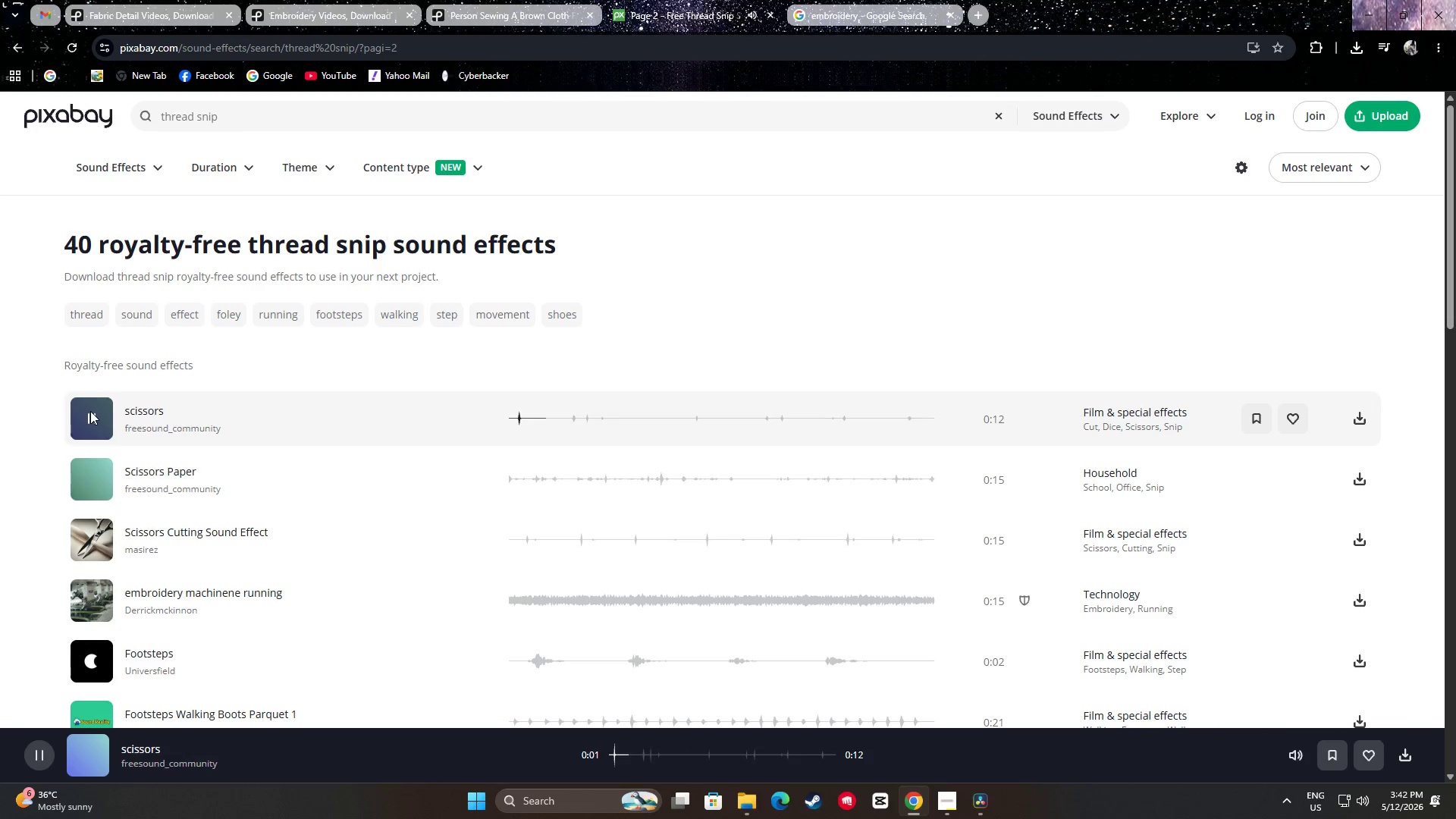 
left_click([90, 411])
 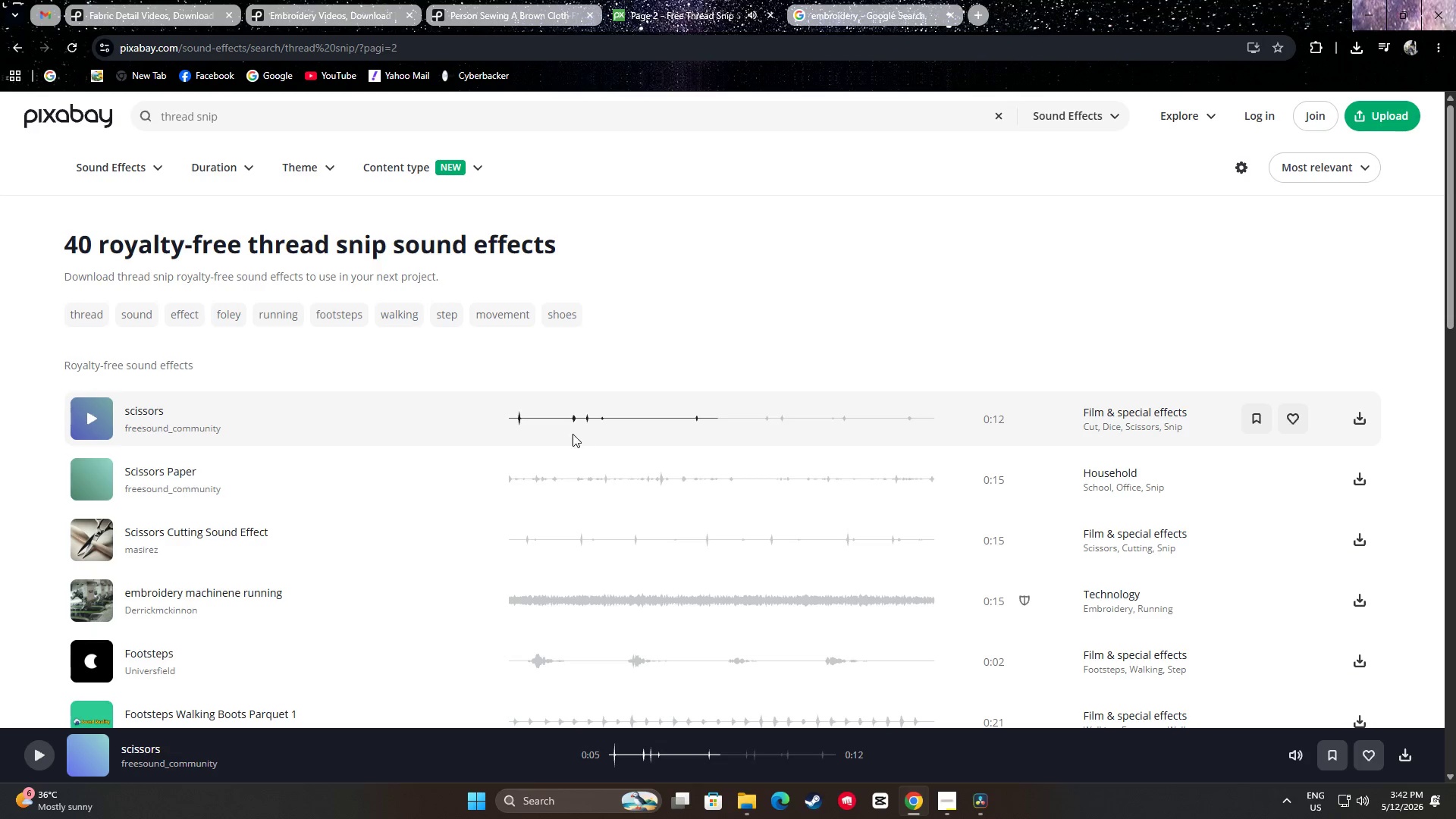 
left_click_drag(start_coordinate=[522, 422], to_coordinate=[496, 422])
 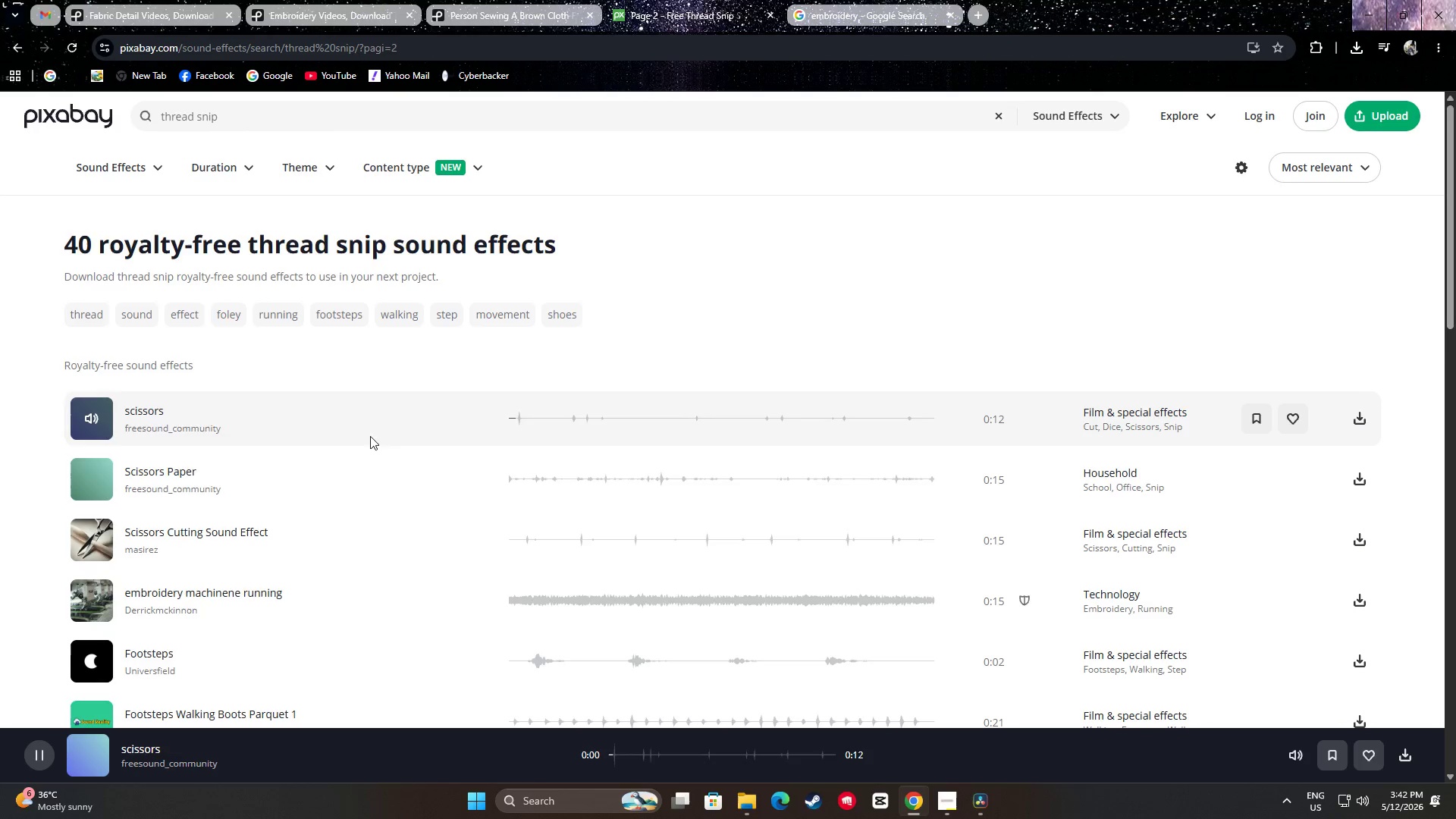 
key(Space)
 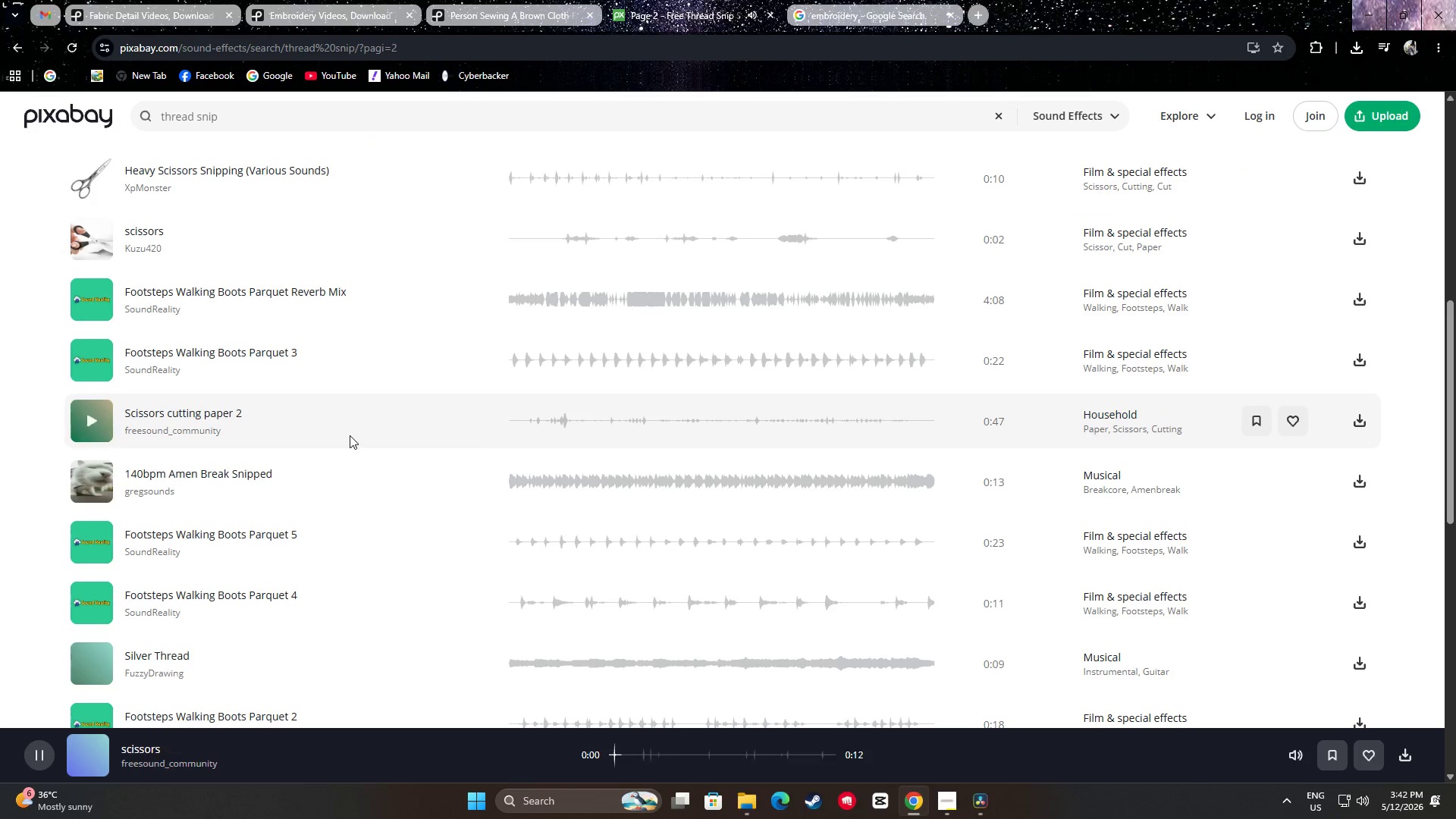 
left_click([97, 414])
 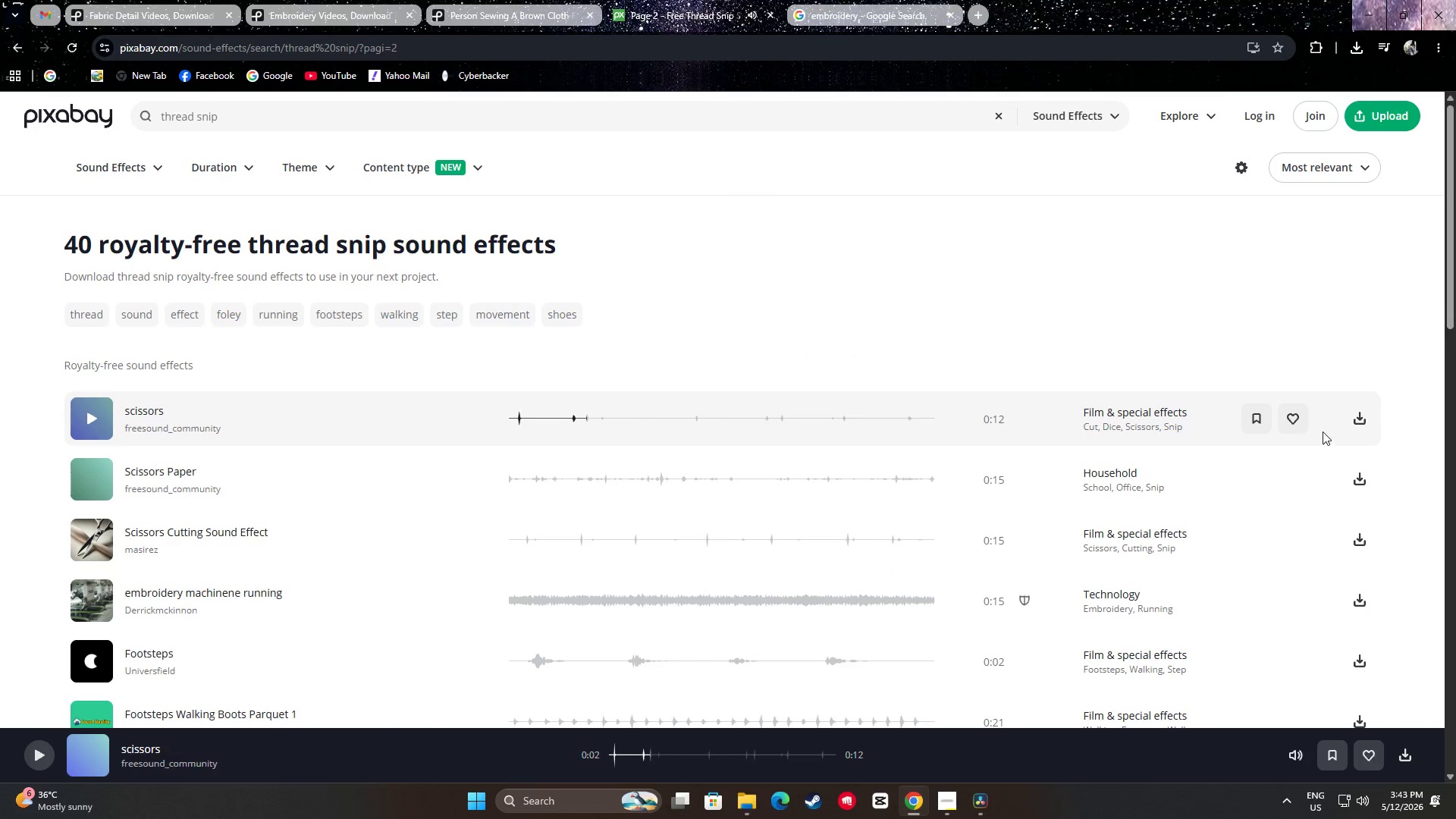 
left_click([1350, 418])
 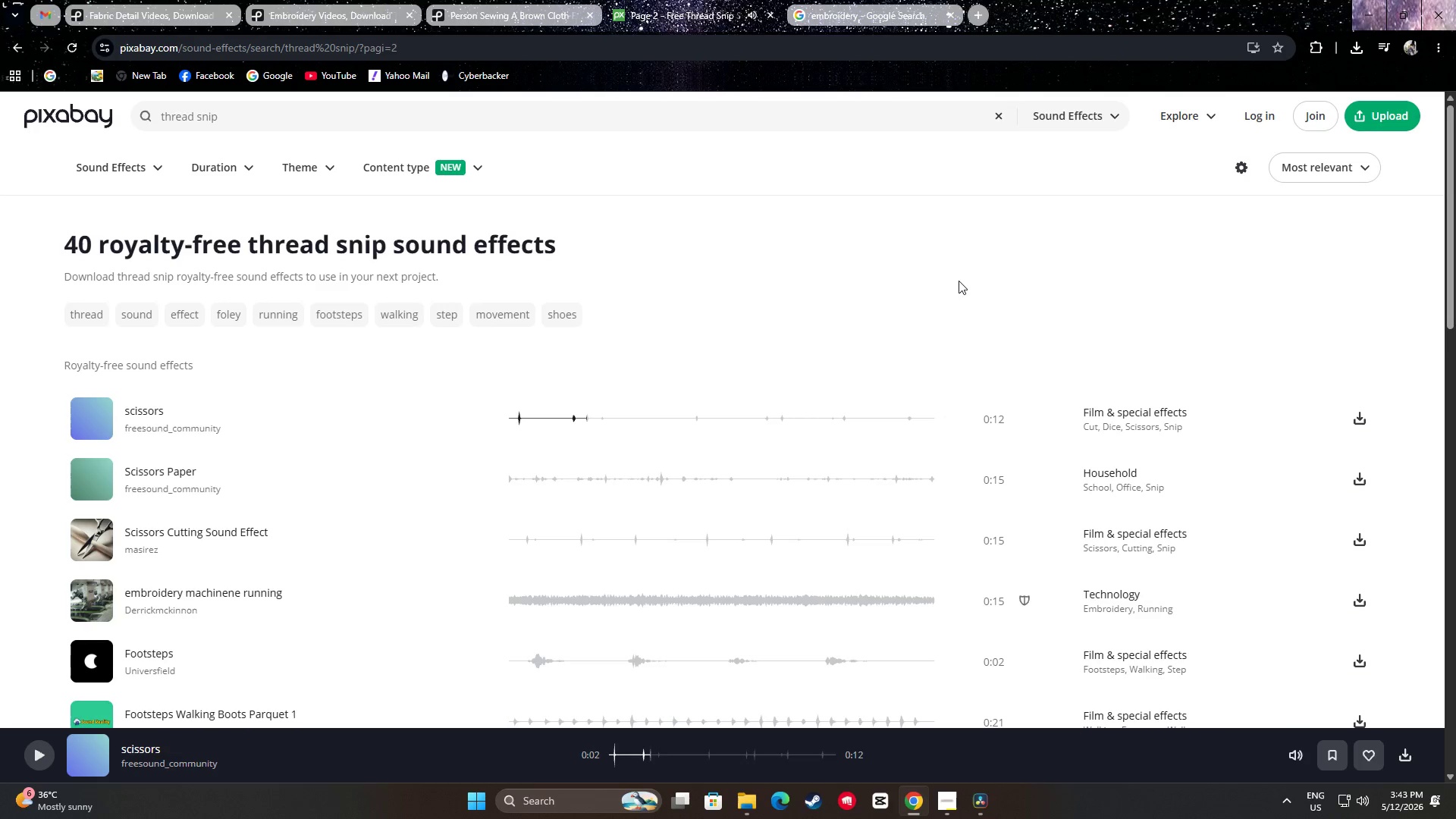 
scroll: coordinate [353, 424], scroll_direction: up, amount: 9.0
 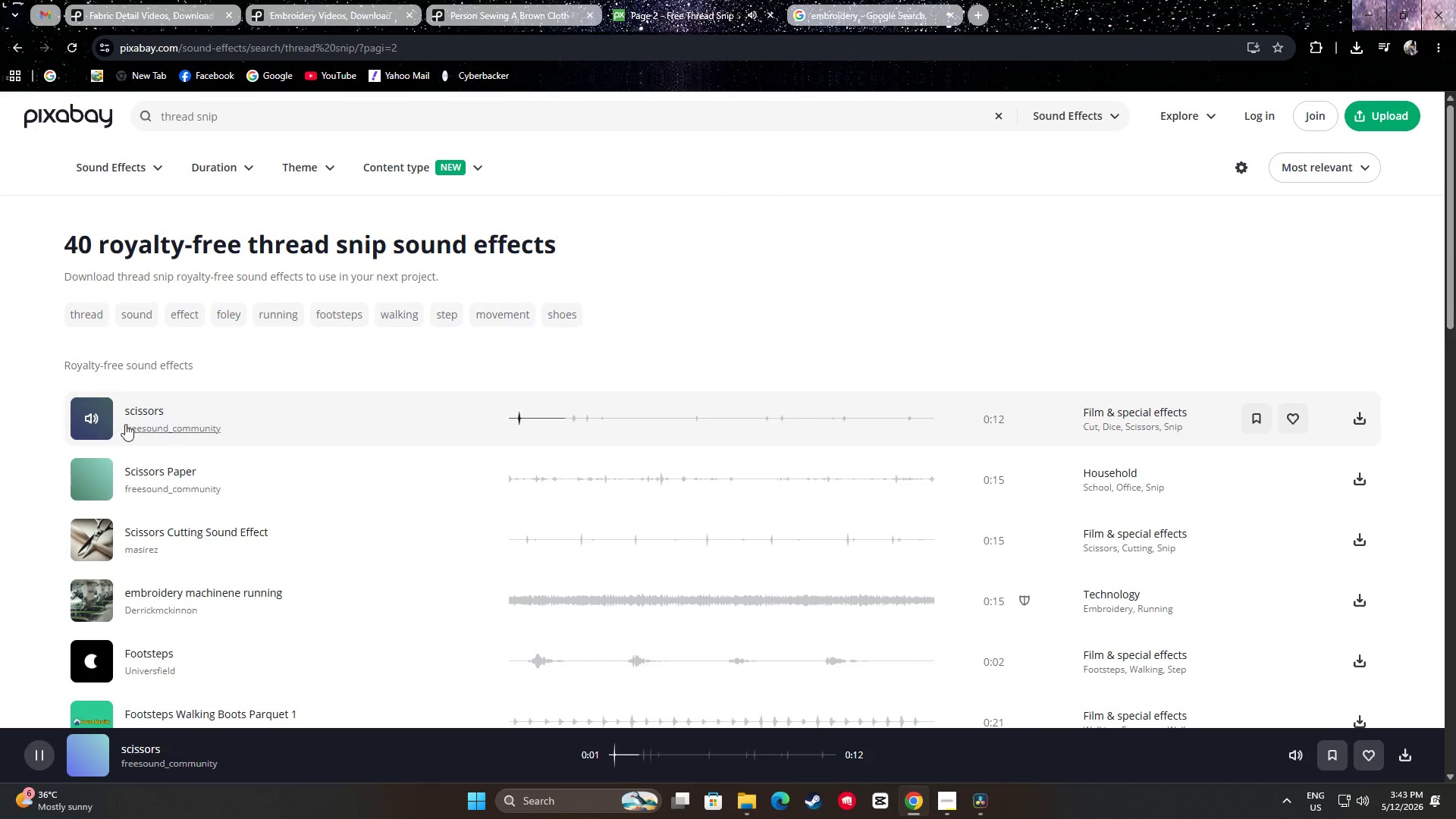 
left_click_drag(start_coordinate=[403, 122], to_coordinate=[118, 106])
 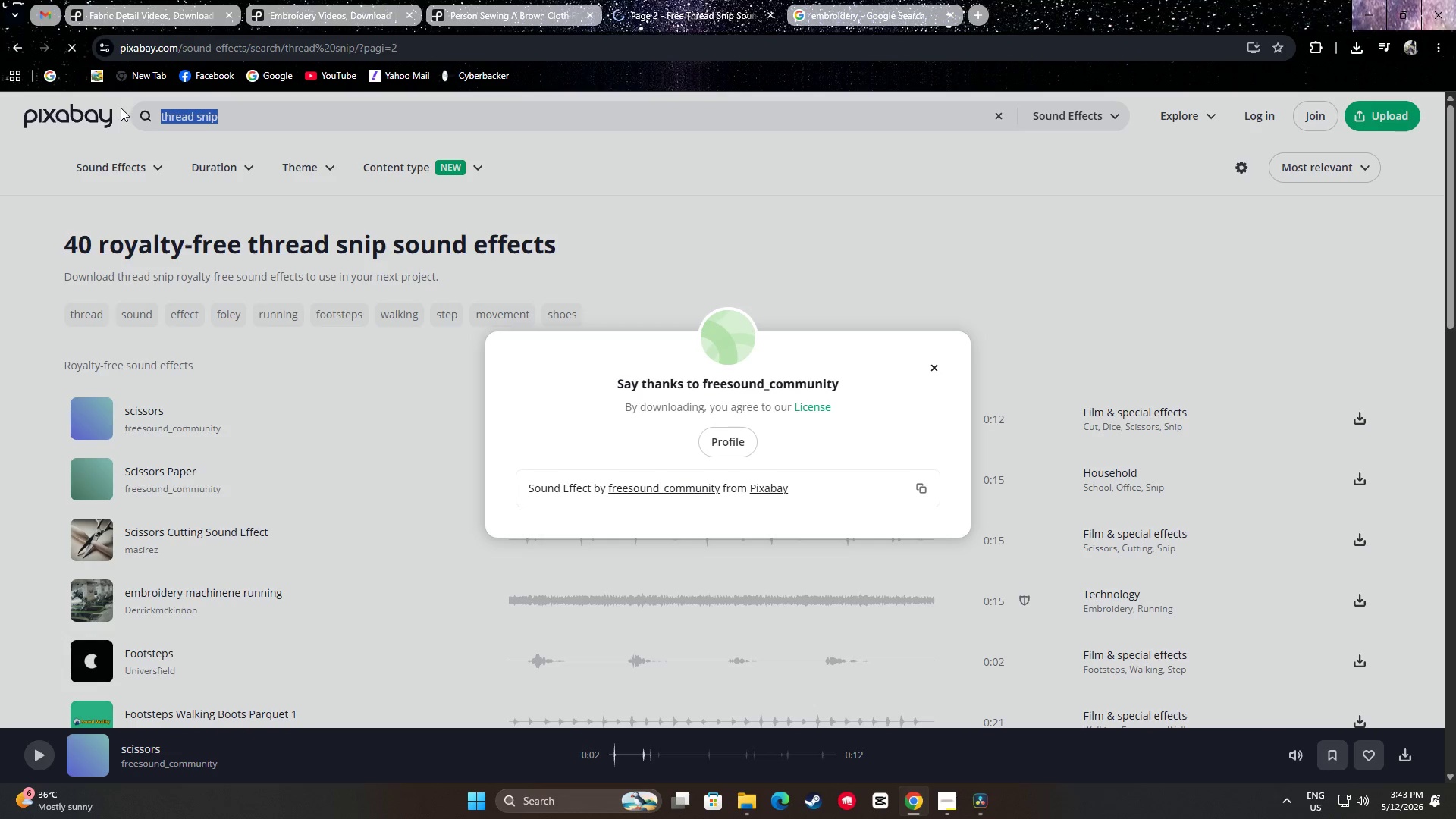 
type(lofi acoustic)
 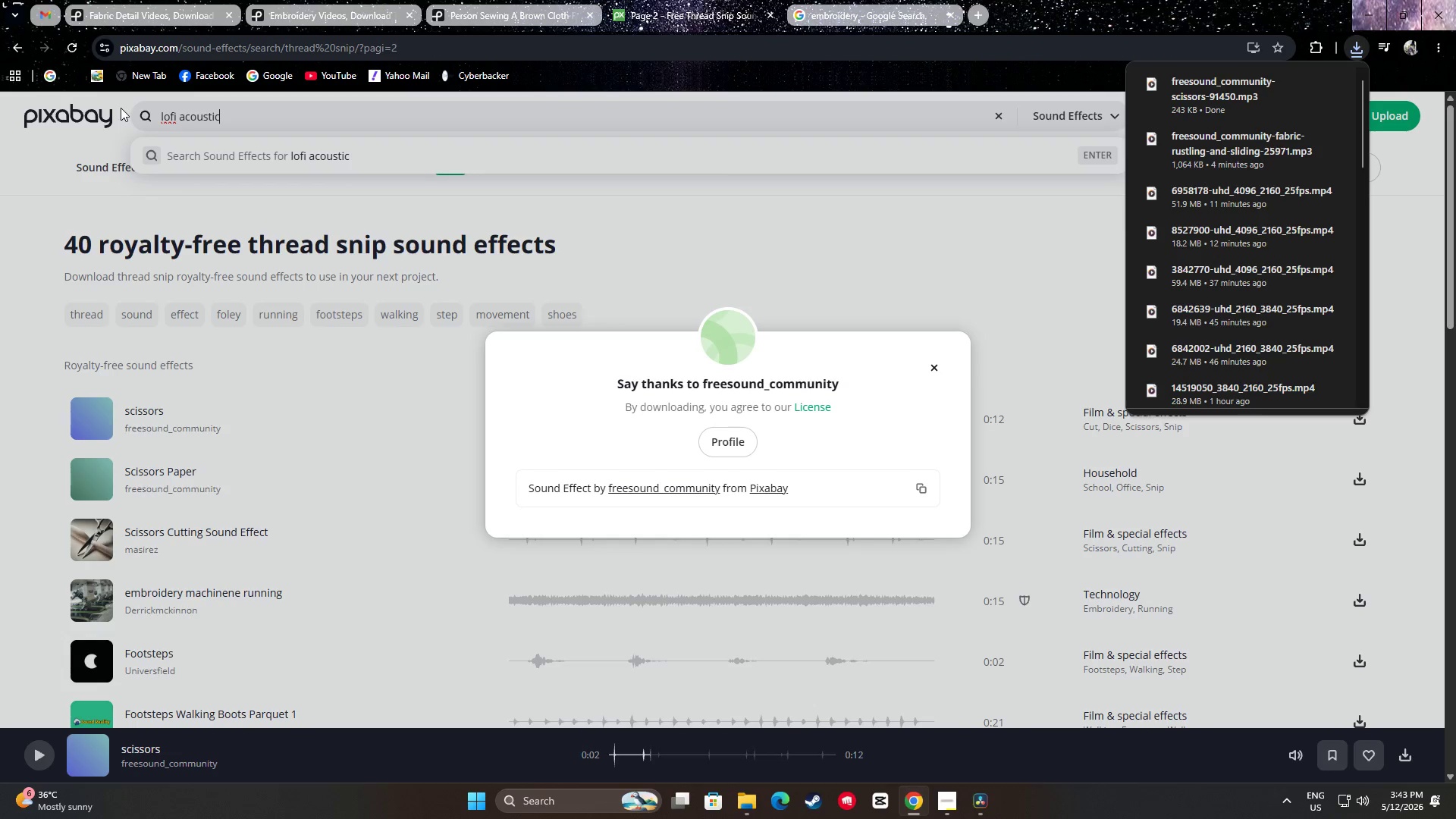 
key(Enter)
 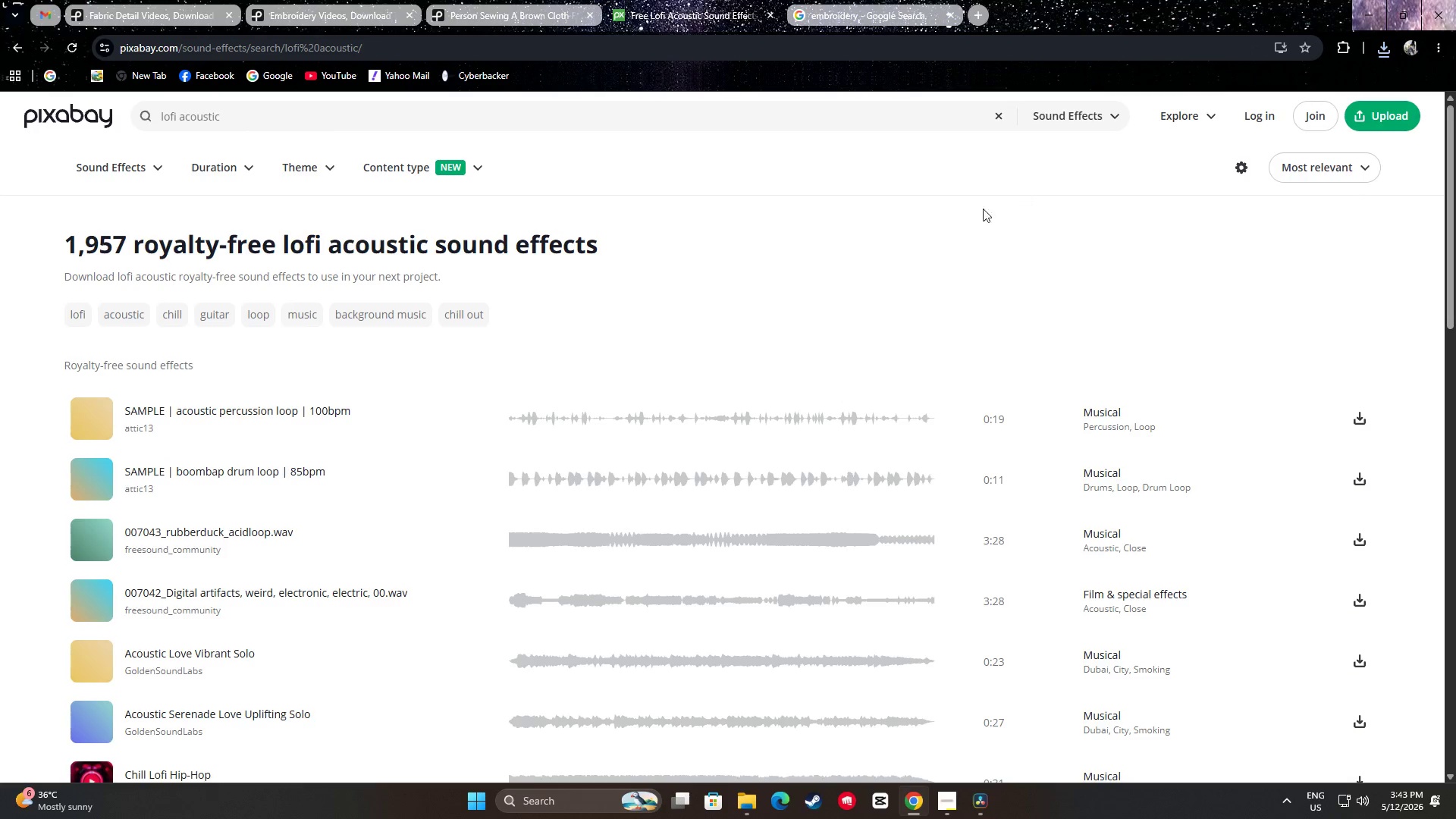 
wait(5.11)
 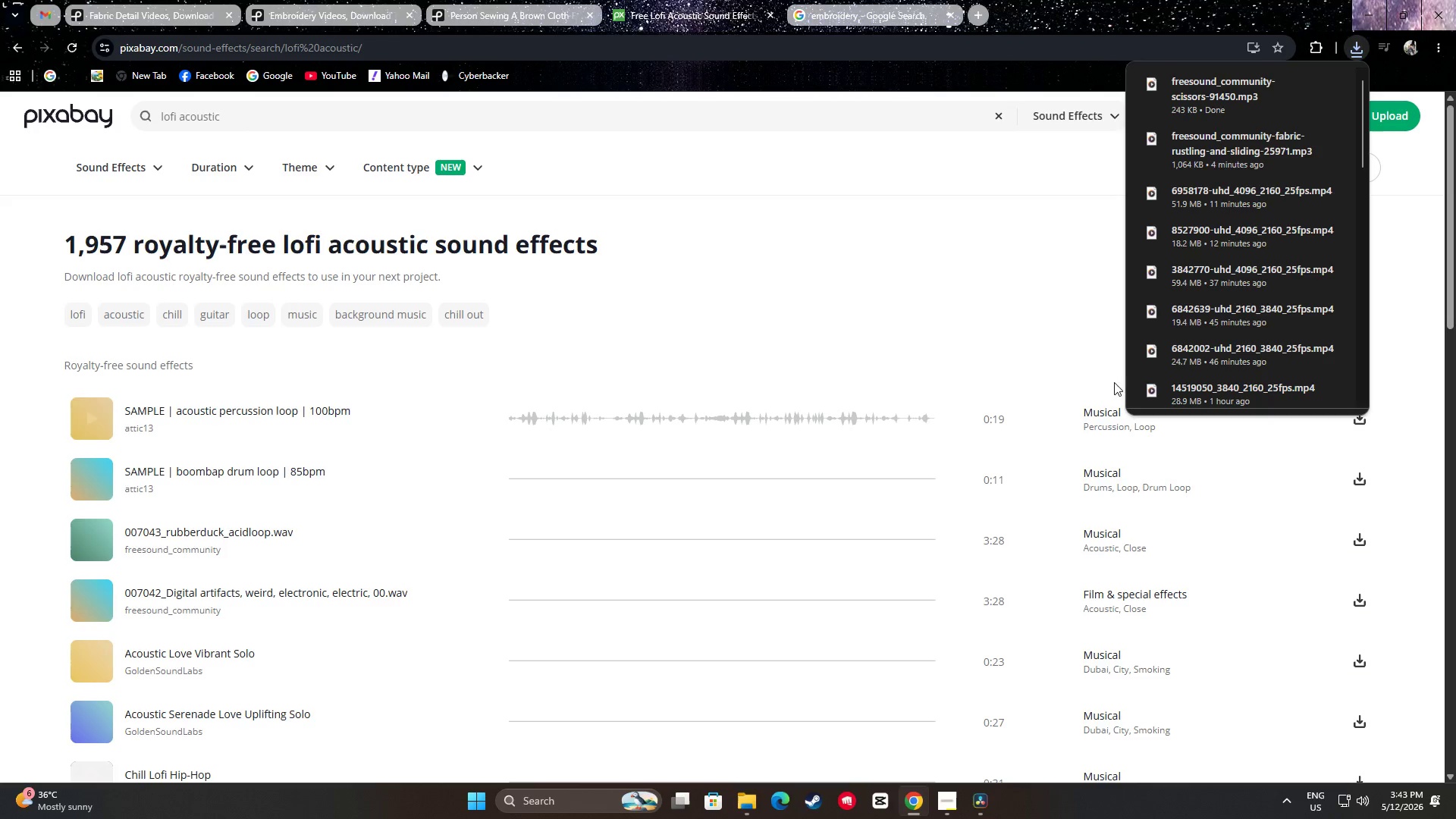 
left_click([82, 410])
 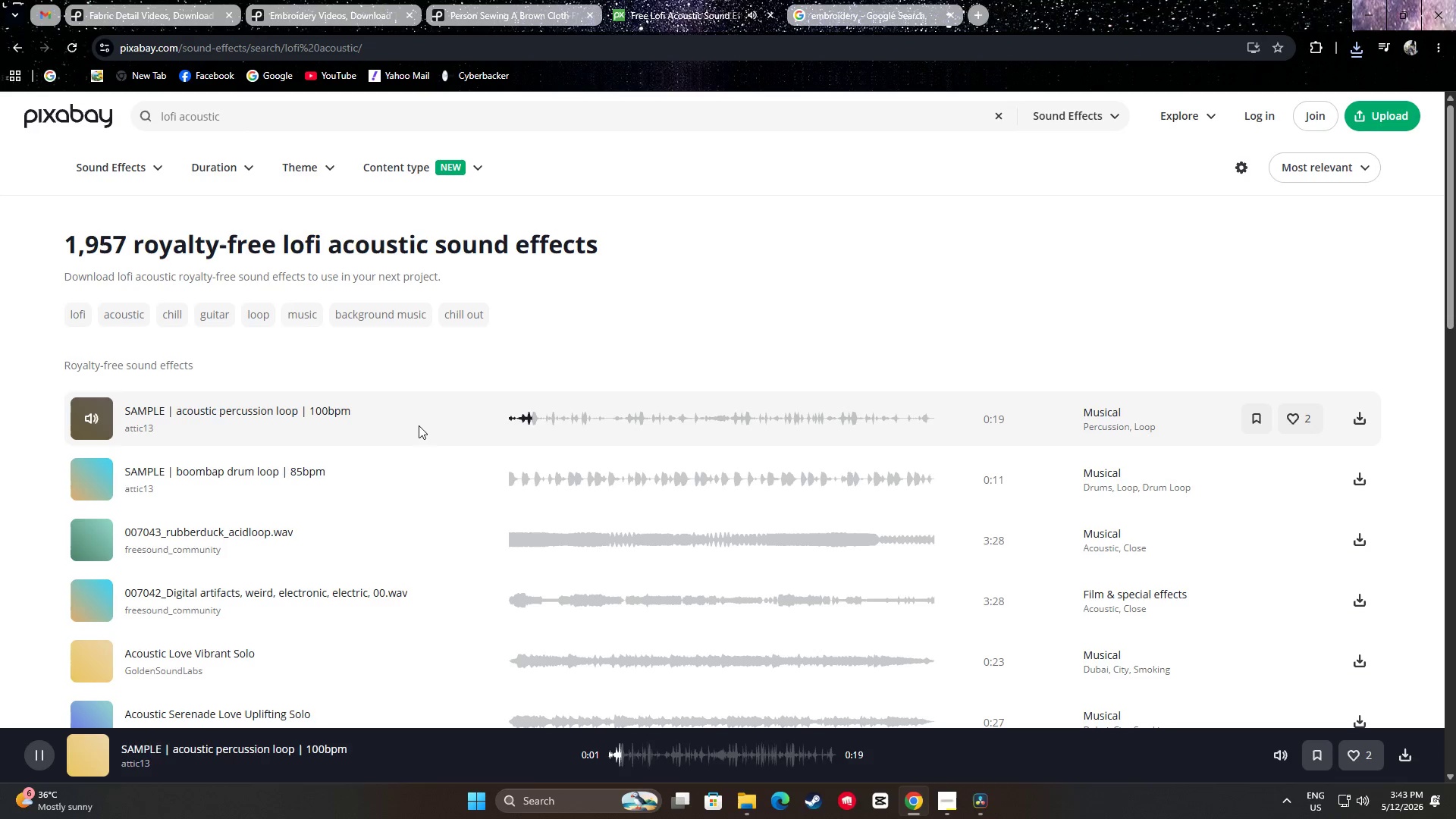 
key(Space)
 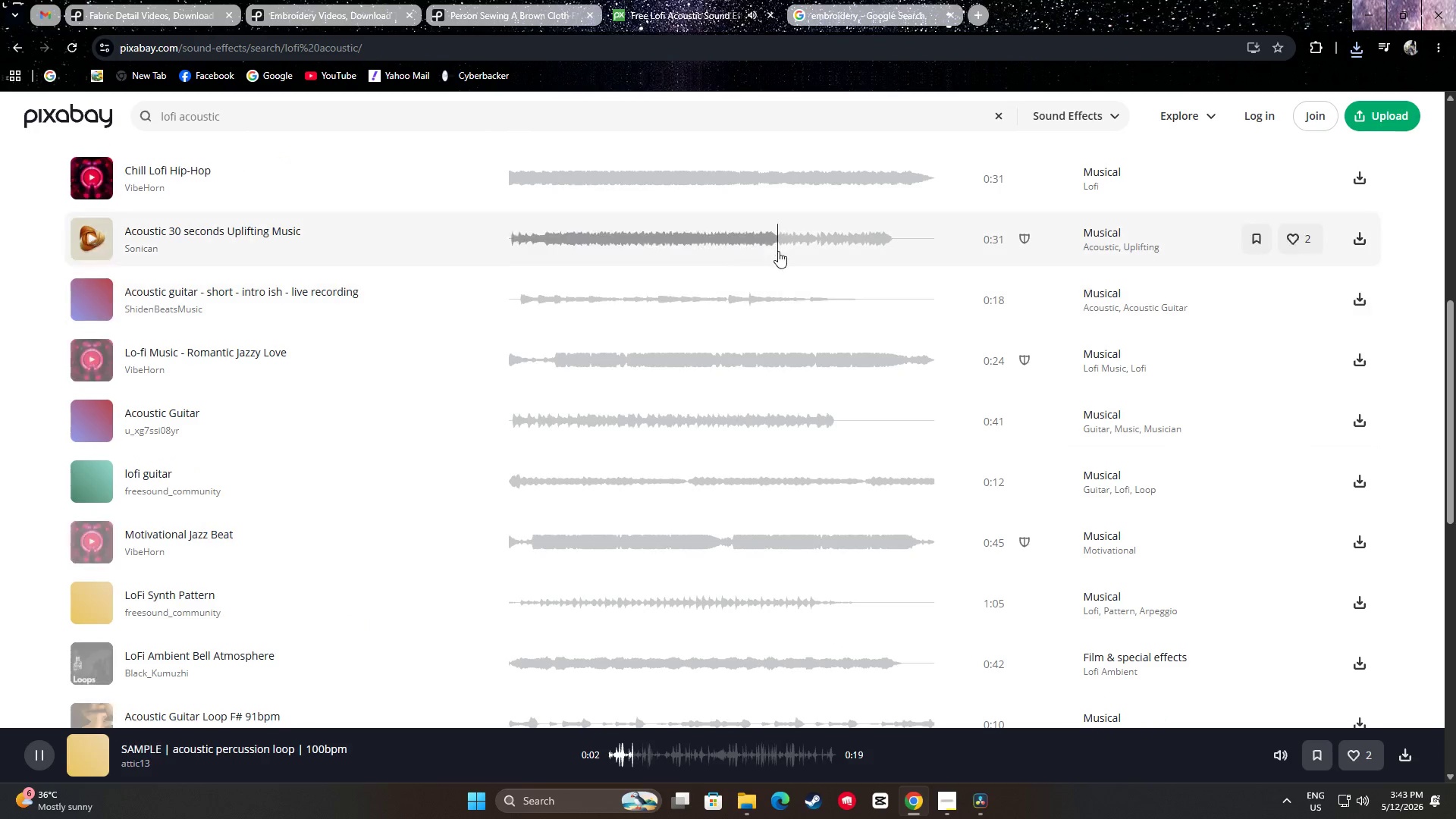 
left_click([89, 417])
 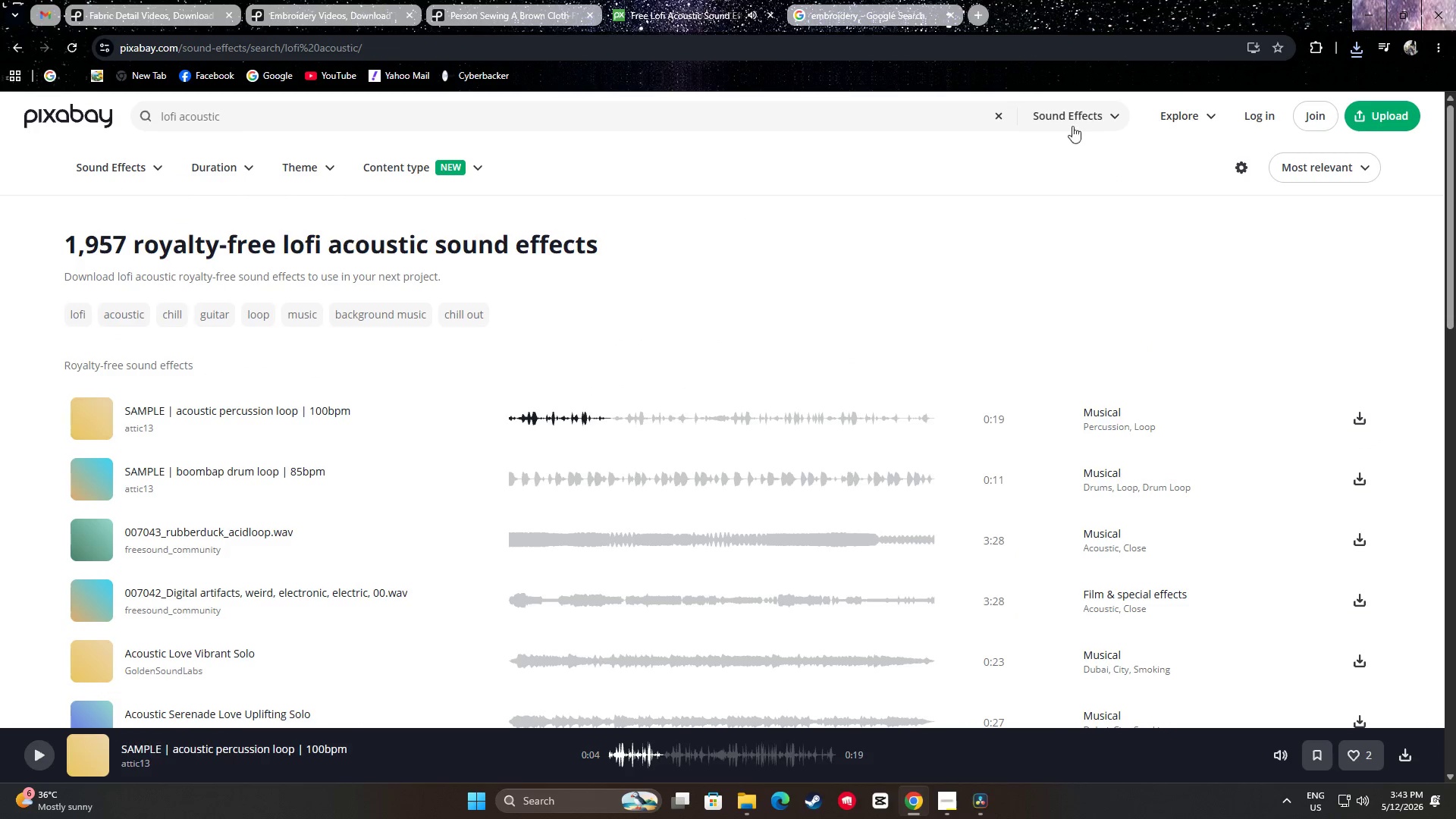 
scroll: coordinate [734, 295], scroll_direction: up, amount: 5.0
 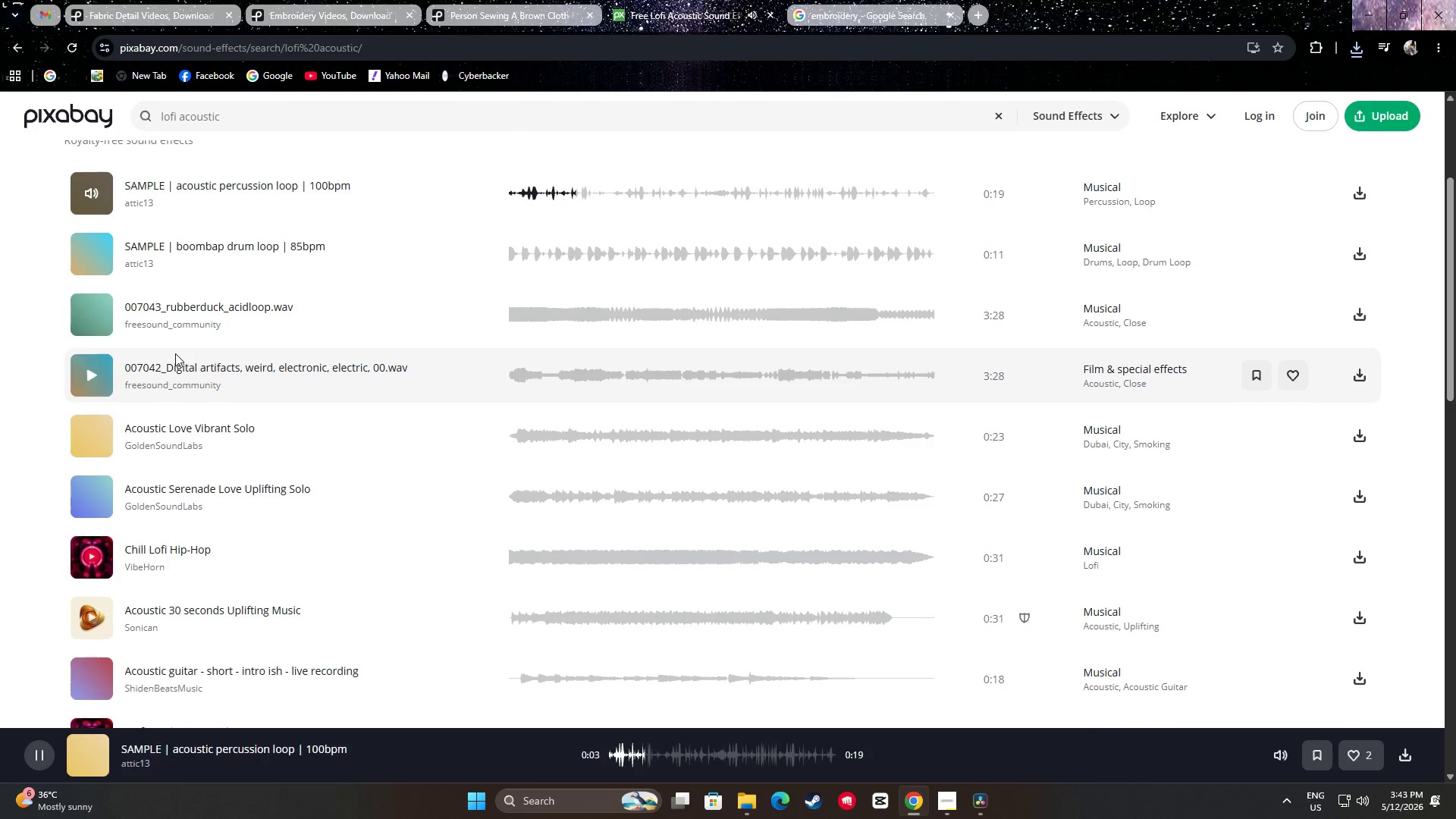 
left_click([1065, 120])
 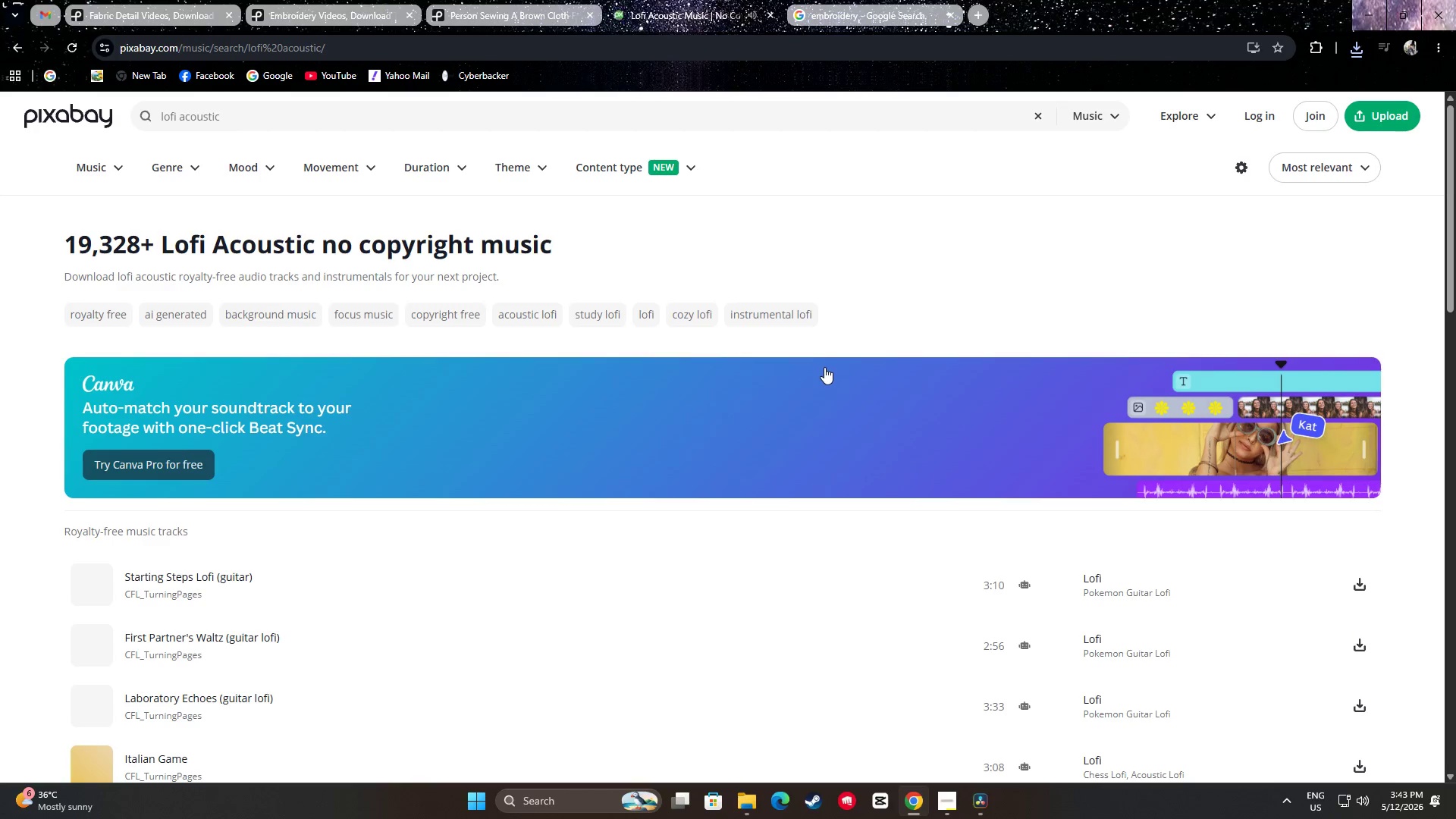 
scroll: coordinate [110, 302], scroll_direction: up, amount: 7.0
 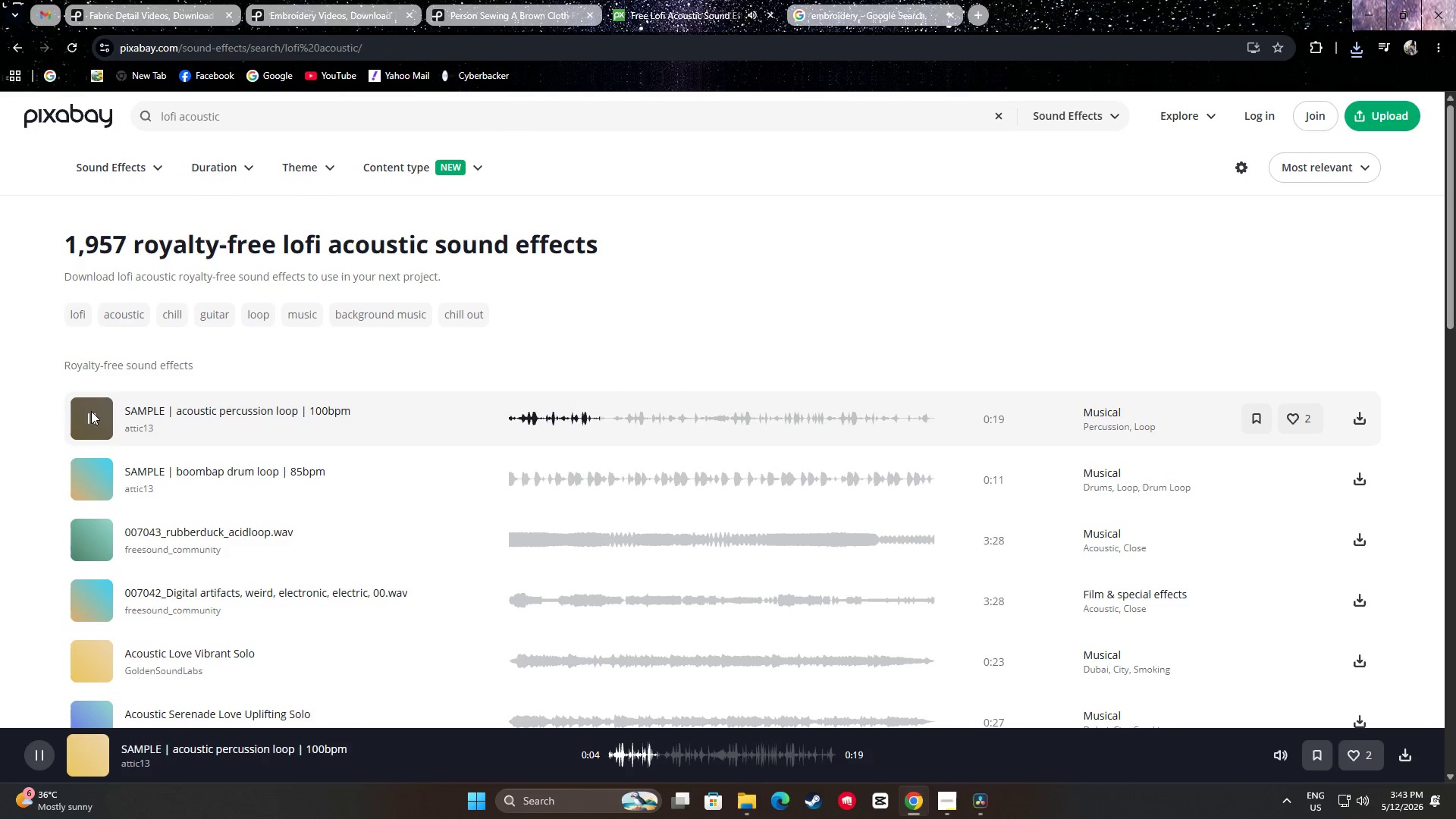 
left_click([289, 124])
 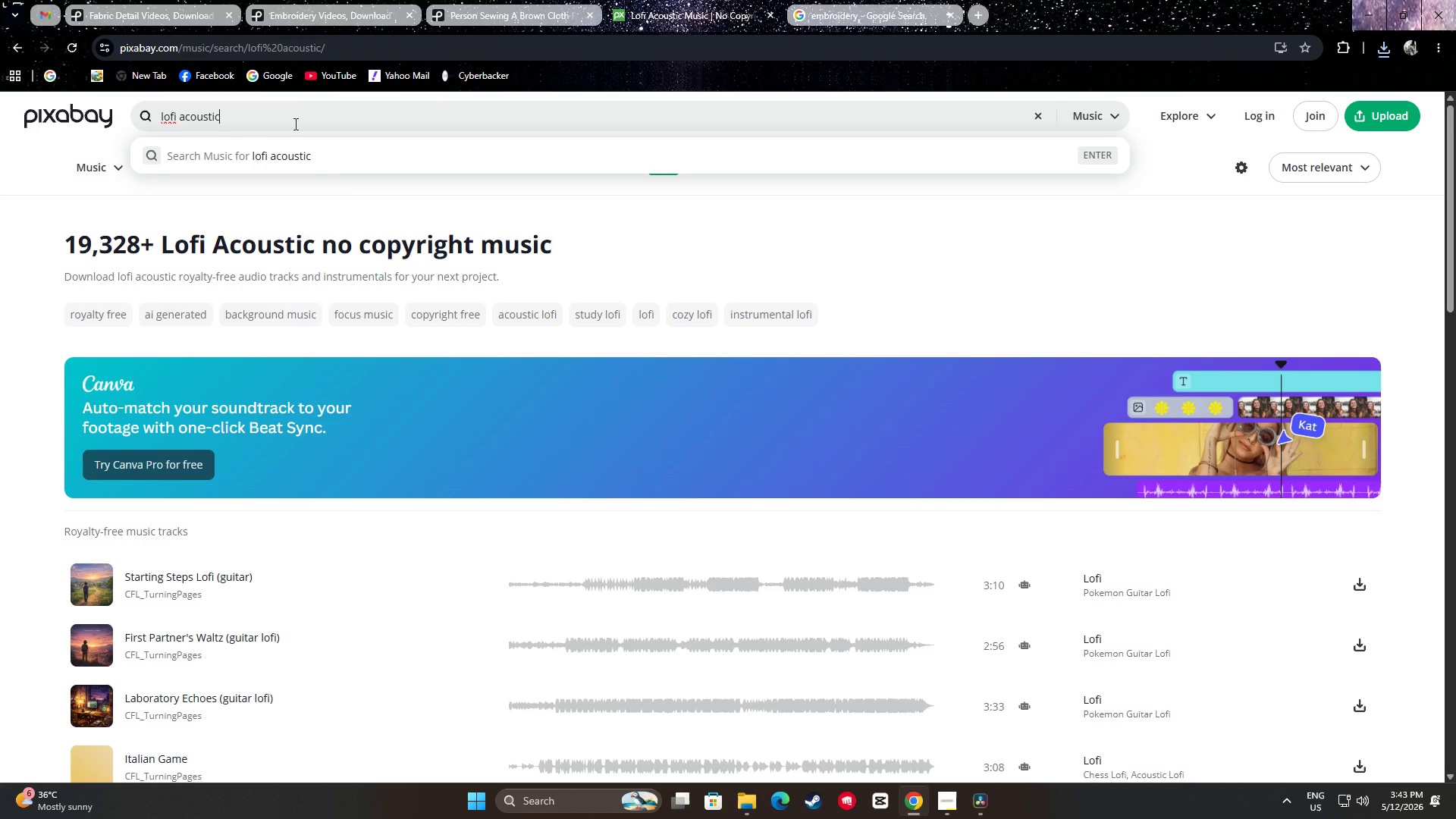 
key(NumpadEnter)
 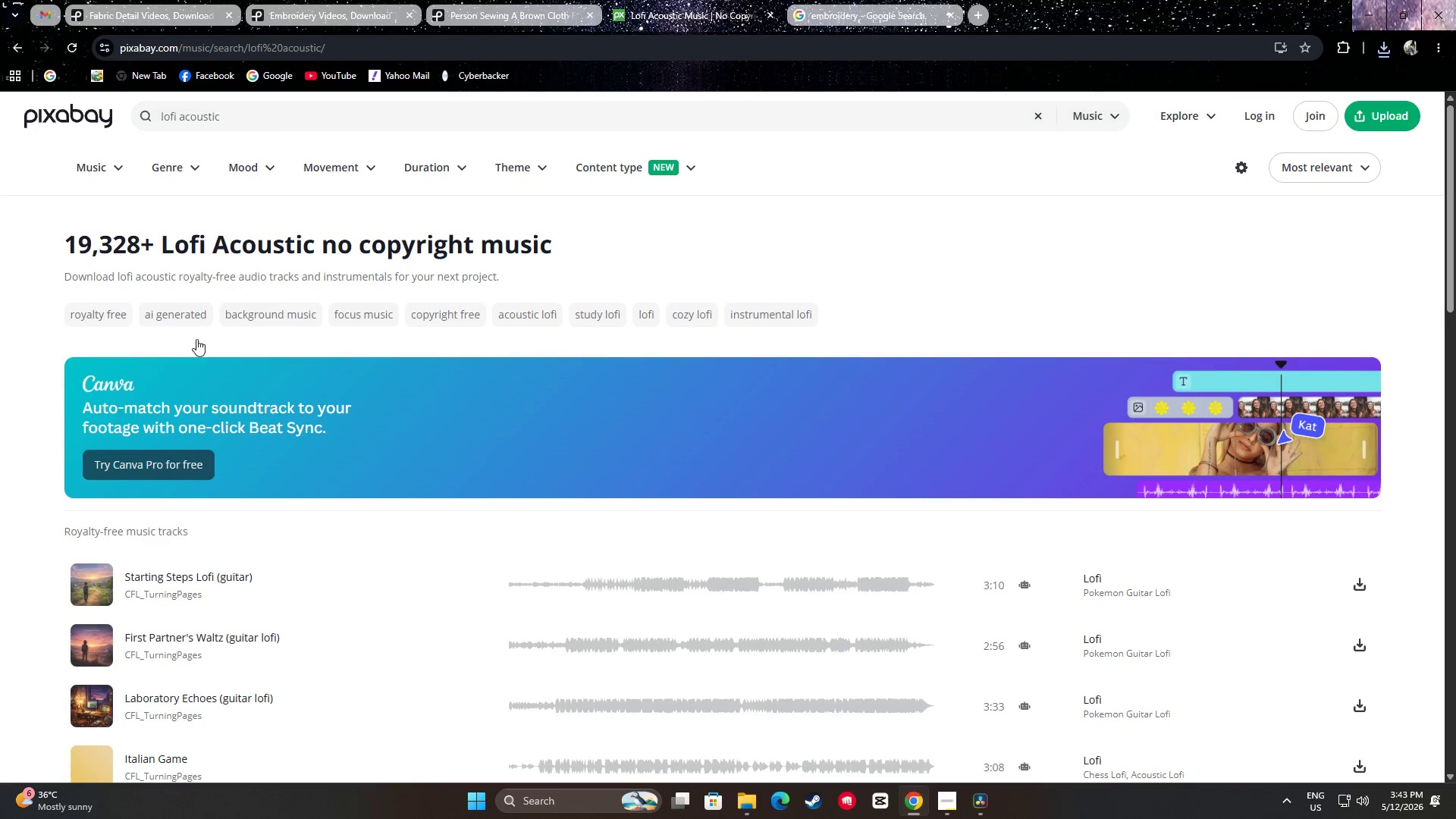 
scroll: coordinate [257, 410], scroll_direction: down, amount: 2.0
 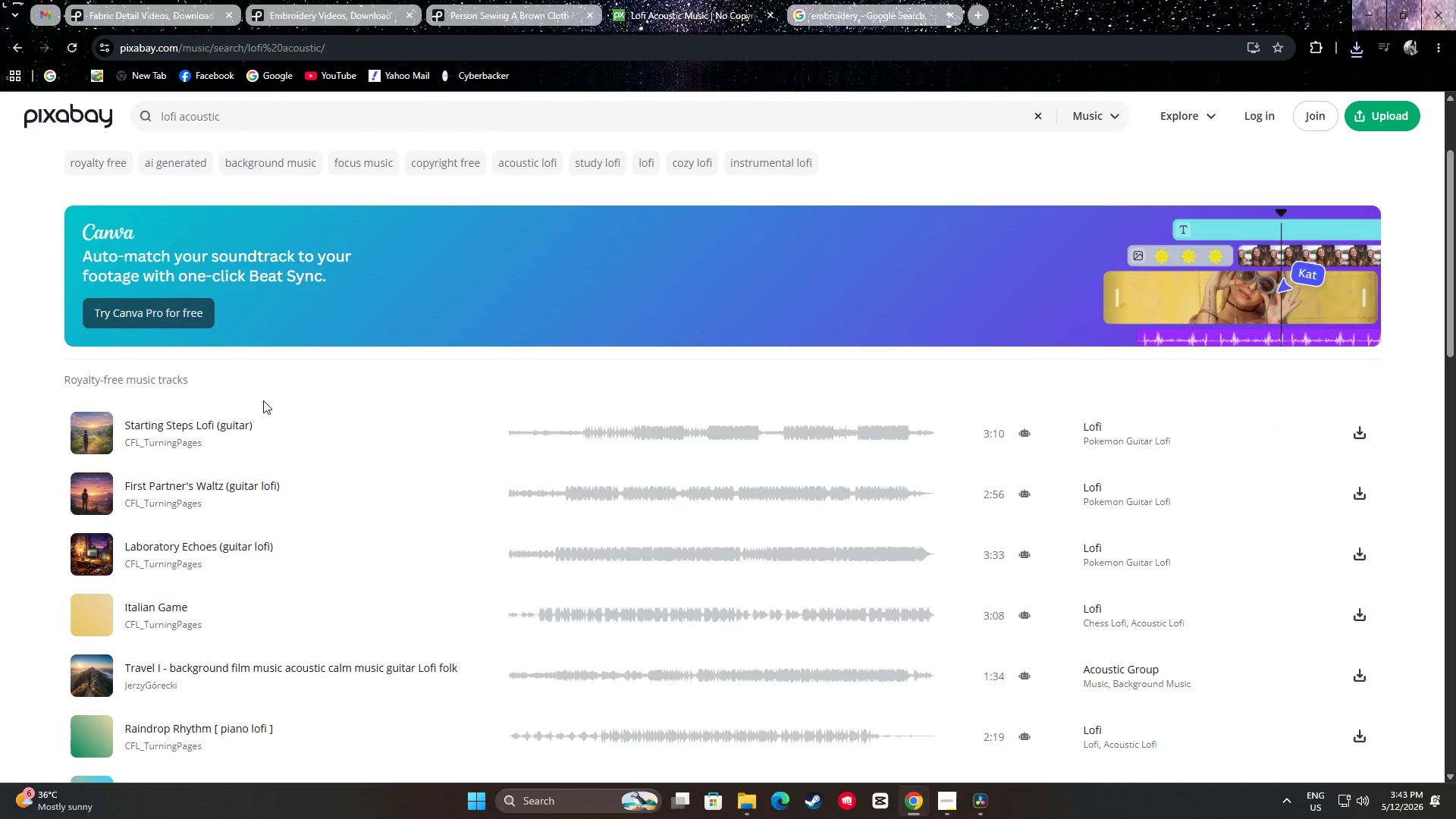 
scroll: coordinate [287, 408], scroll_direction: up, amount: 4.0
 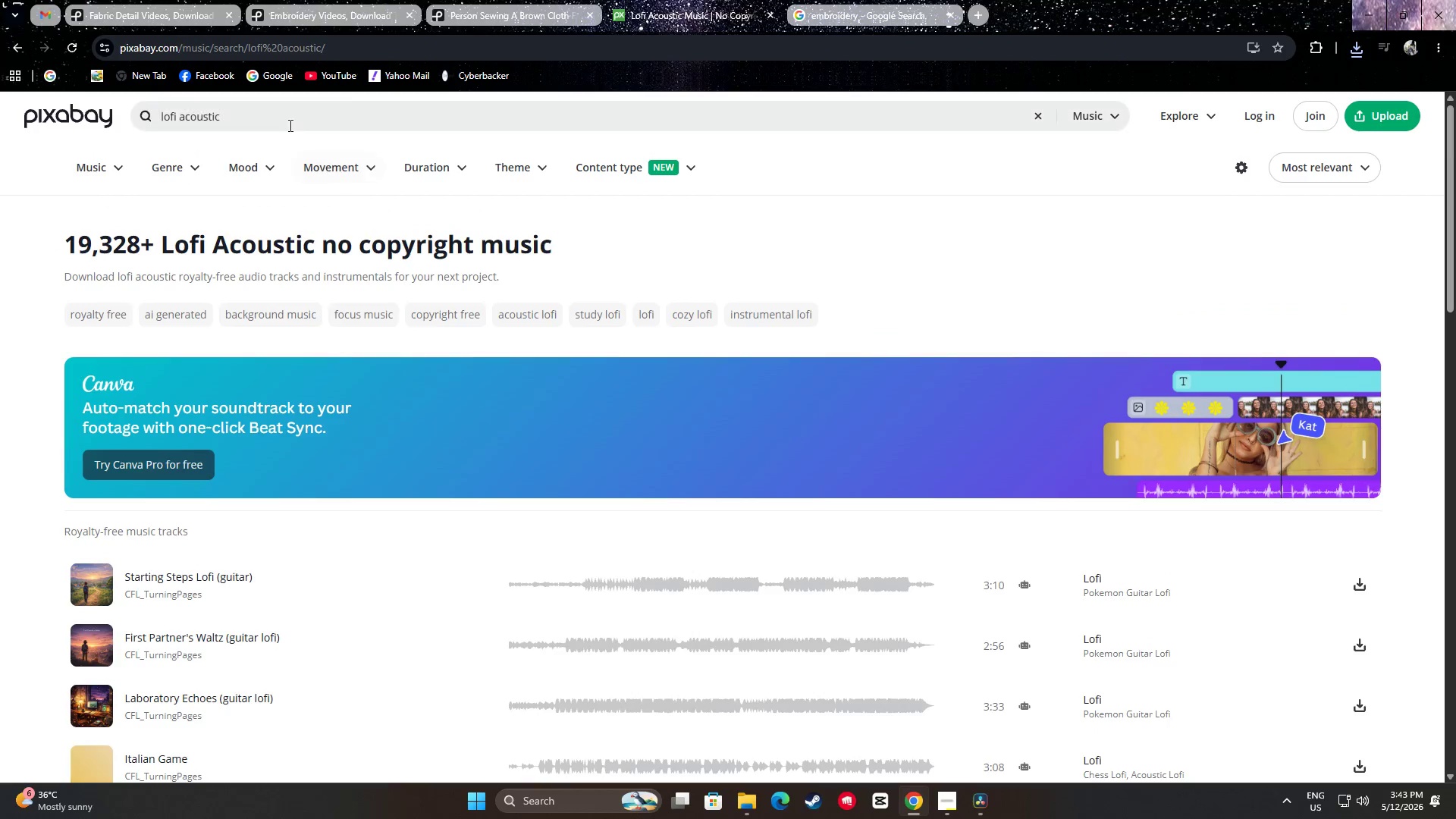 
left_click([89, 431])
 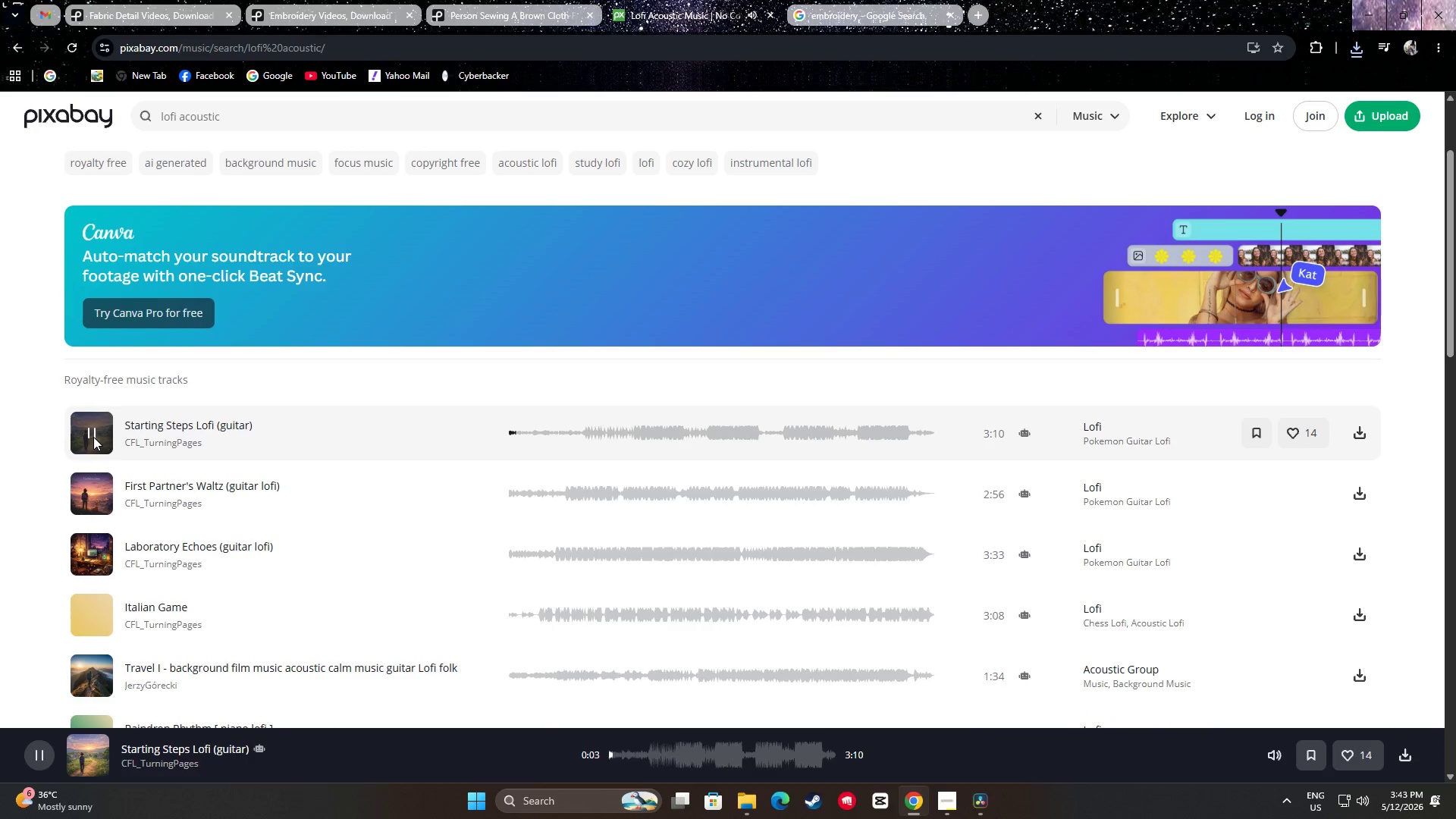 
scroll: coordinate [2, 445], scroll_direction: down, amount: 2.0
 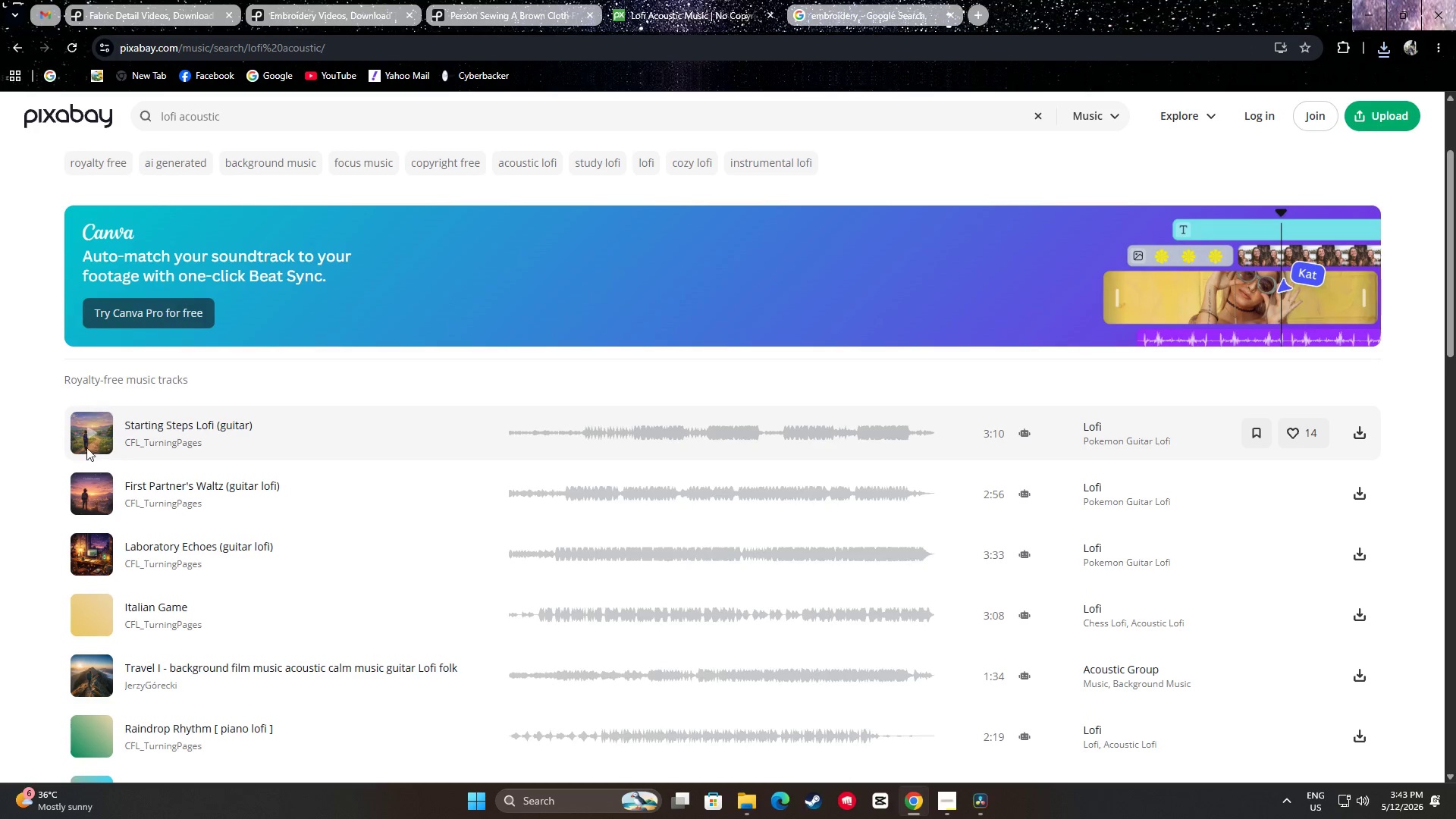 
wait(6.94)
 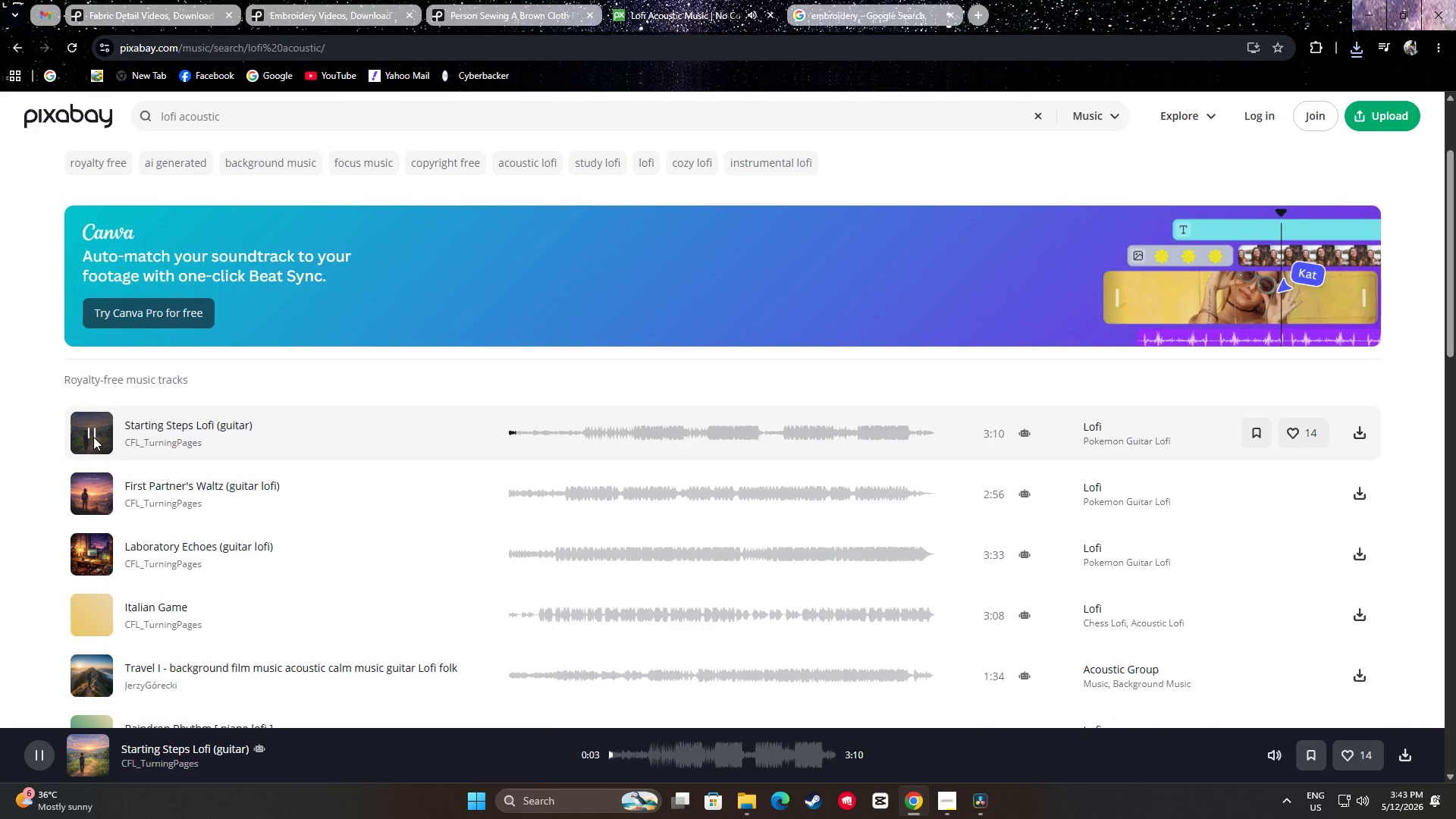 
left_click([576, 434])
 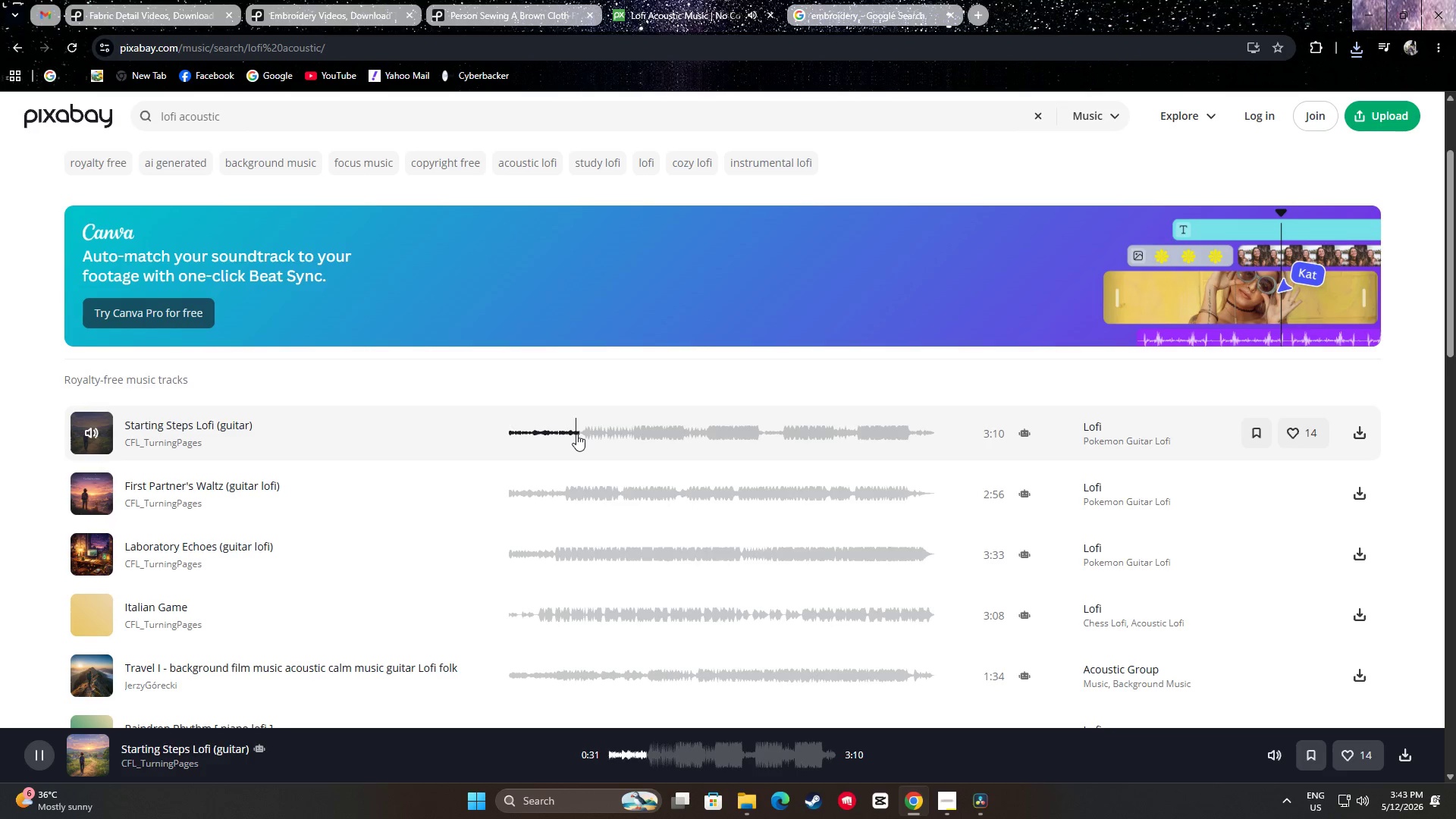 
left_click([571, 432])
 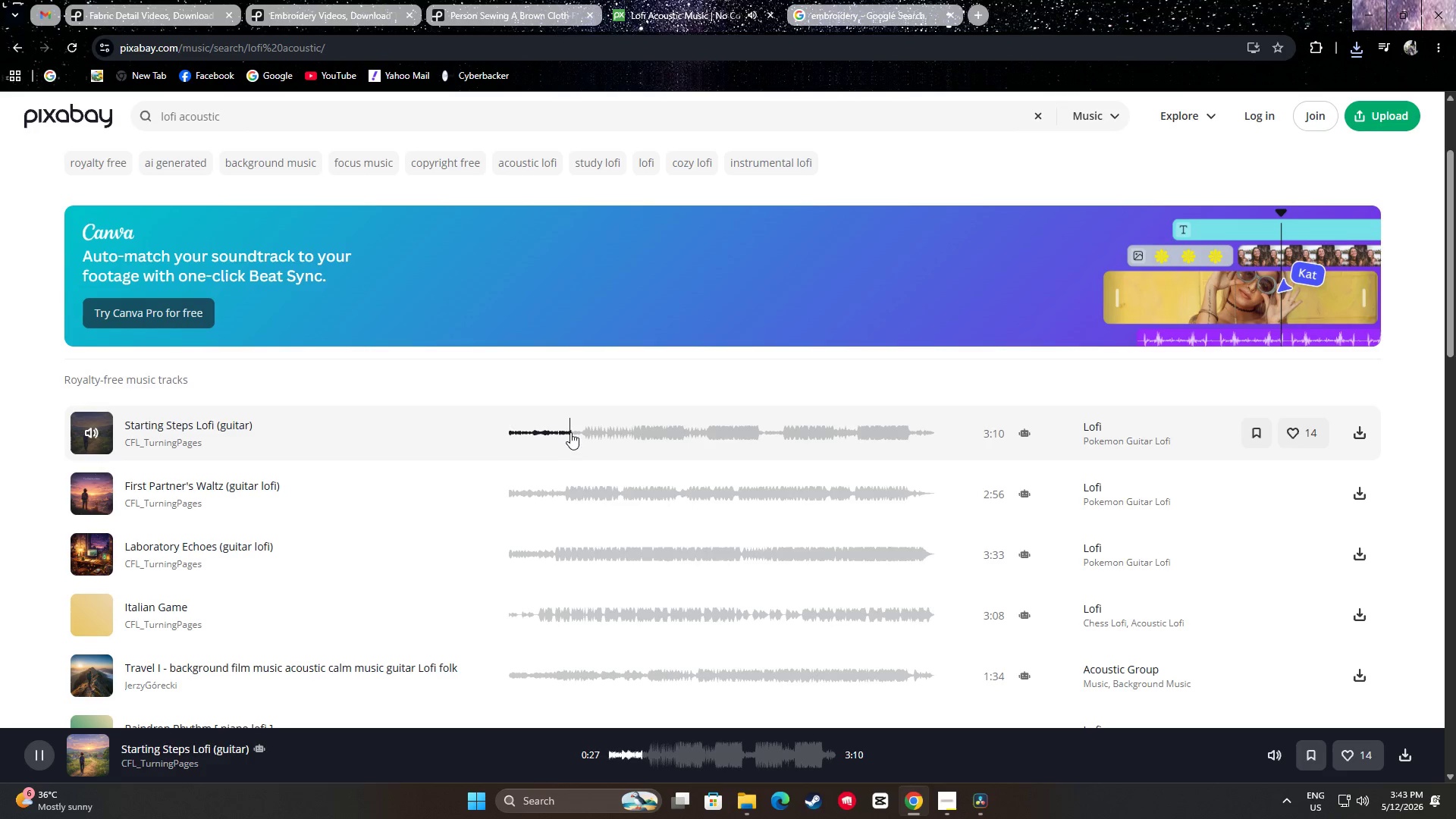 
left_click_drag(start_coordinate=[569, 432], to_coordinate=[563, 432])
 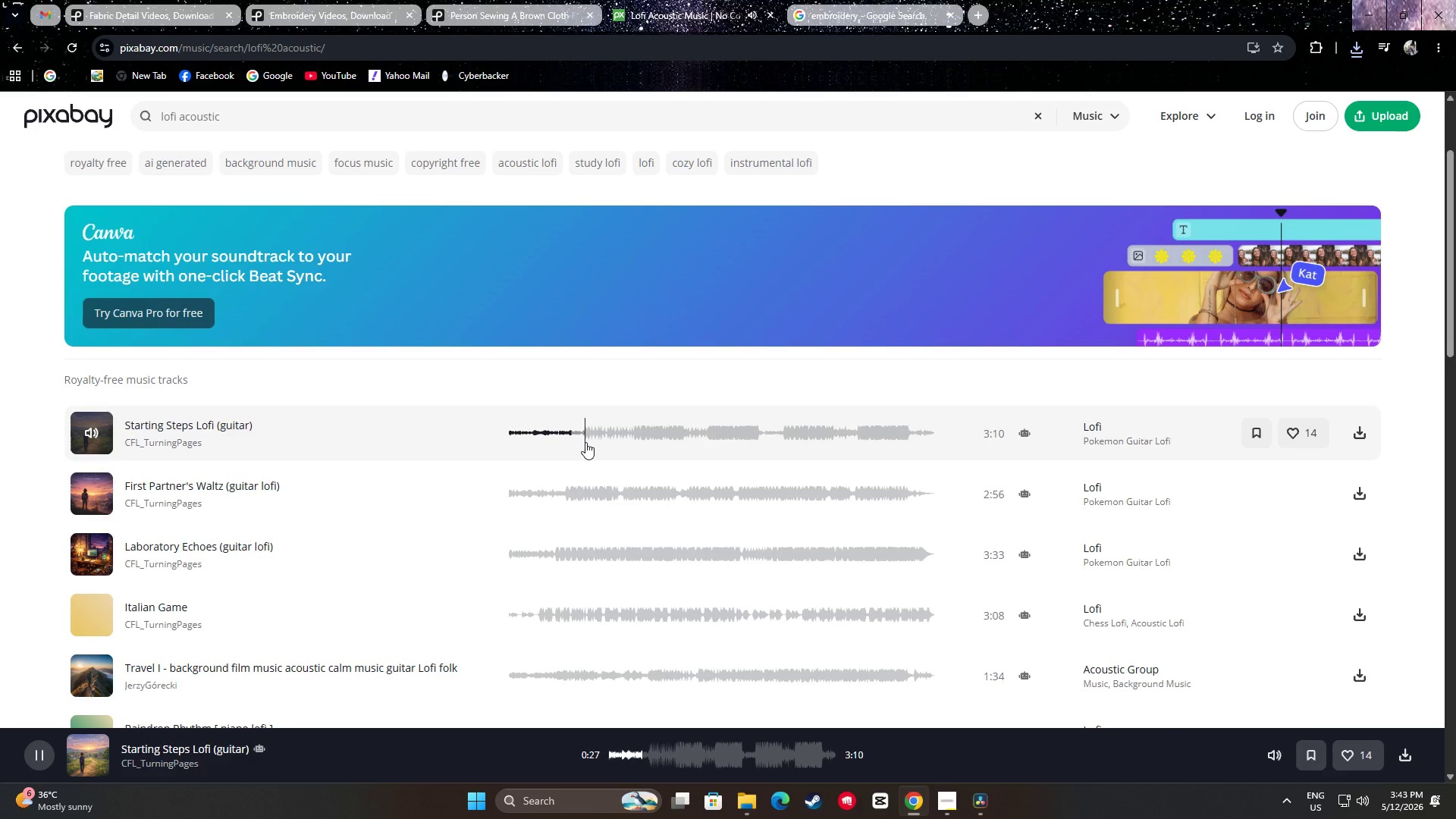 
wait(5.55)
 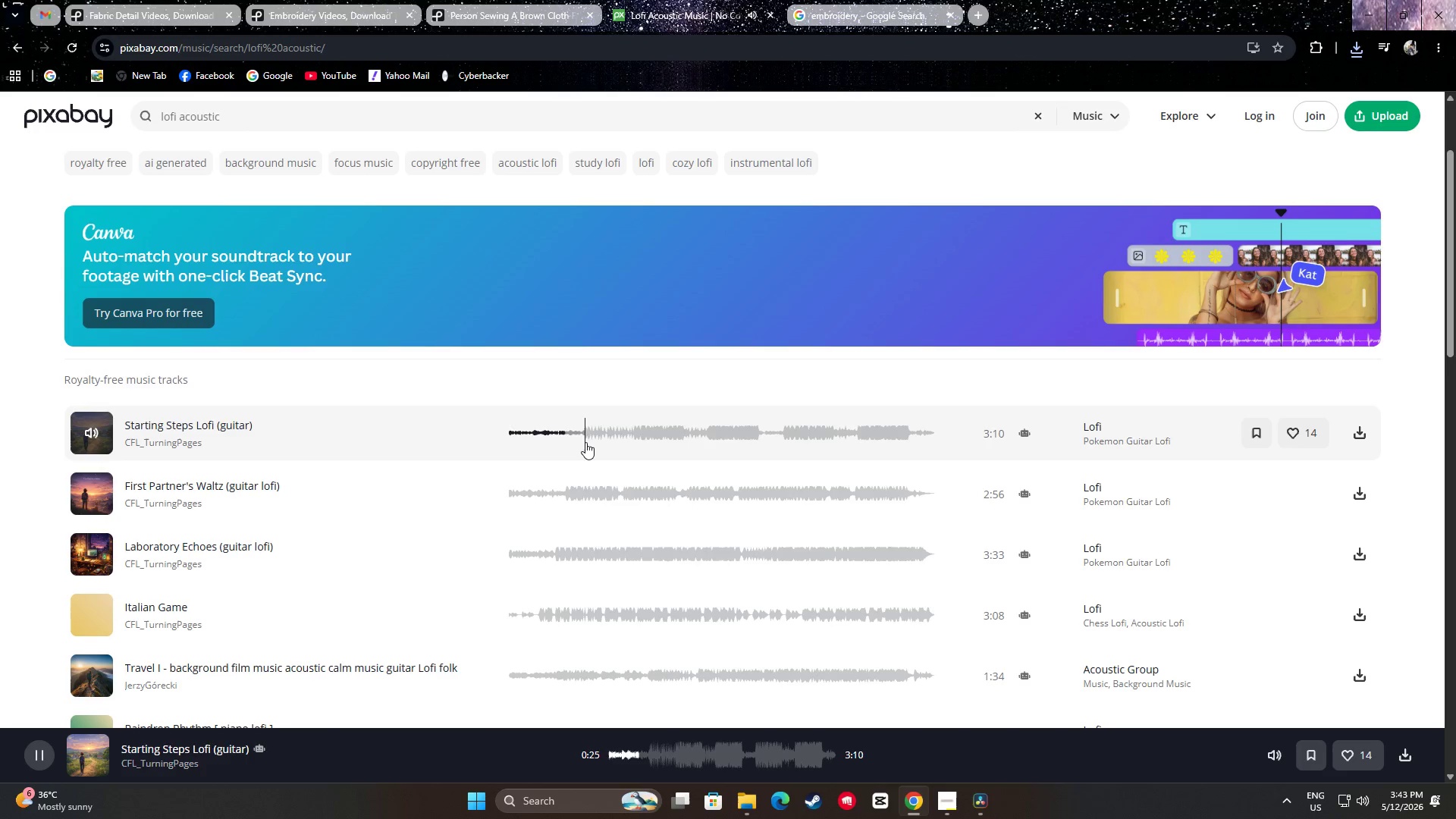 
left_click([613, 433])
 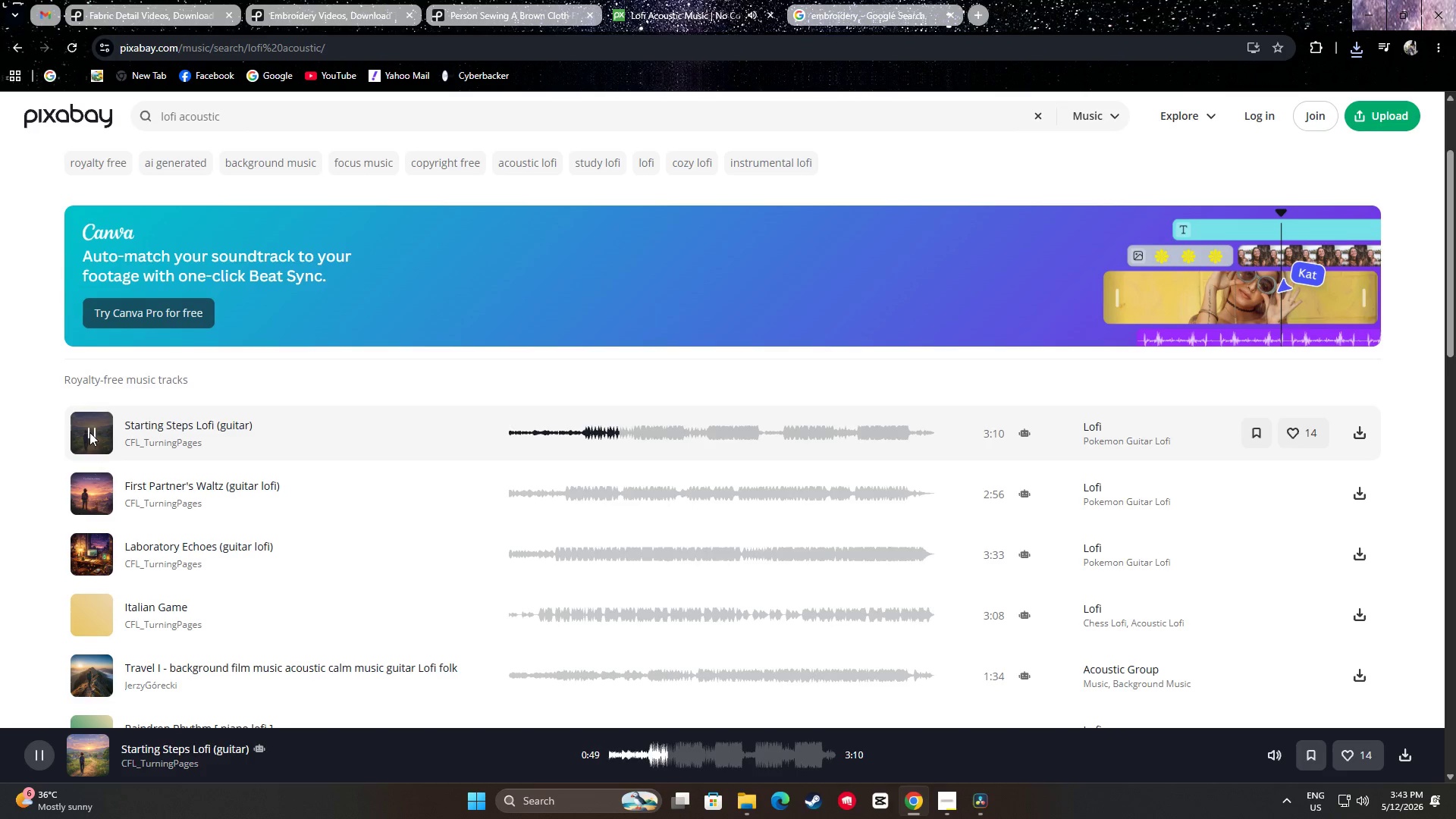 
left_click([89, 432])
 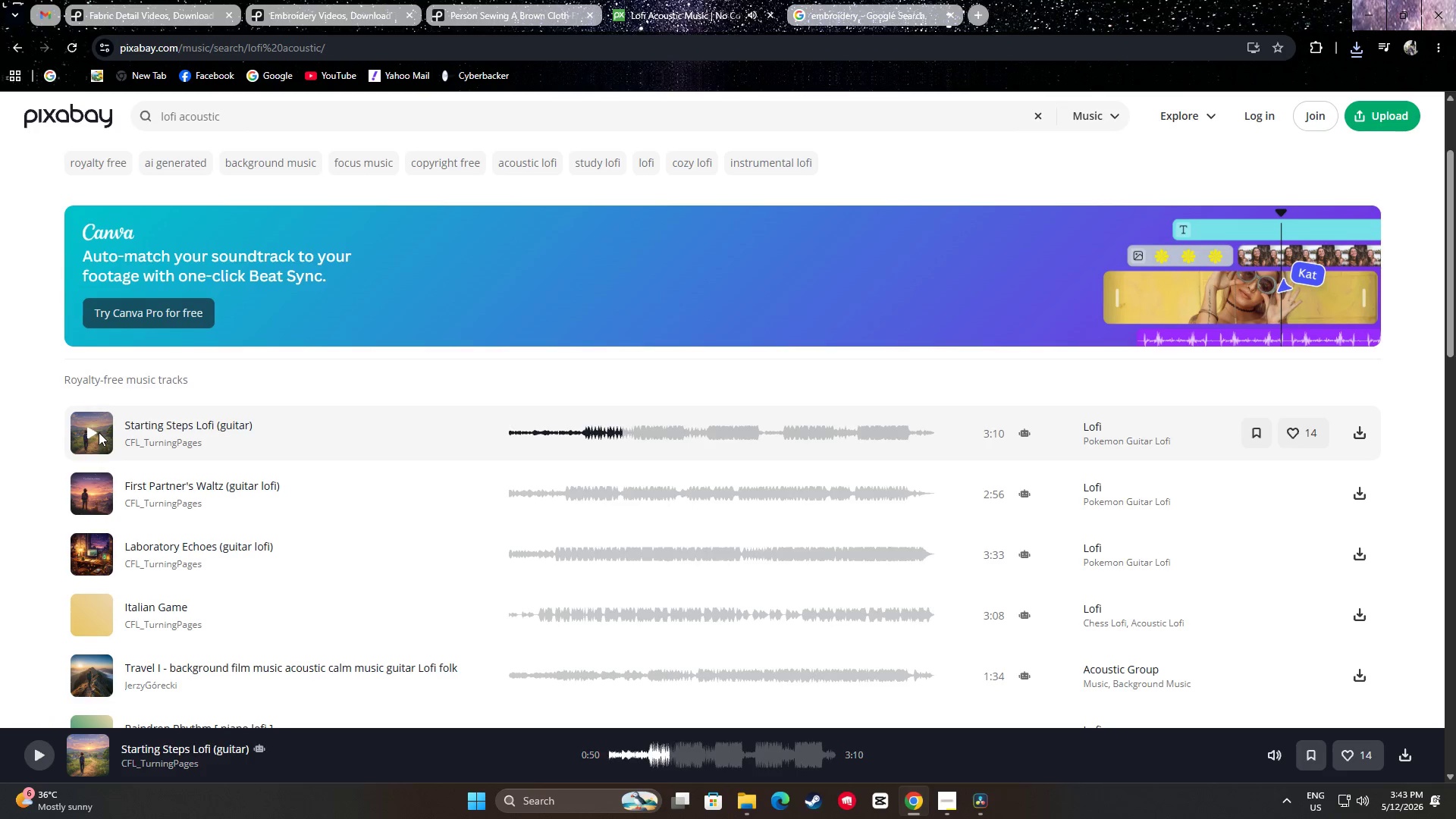 
left_click([87, 475])
 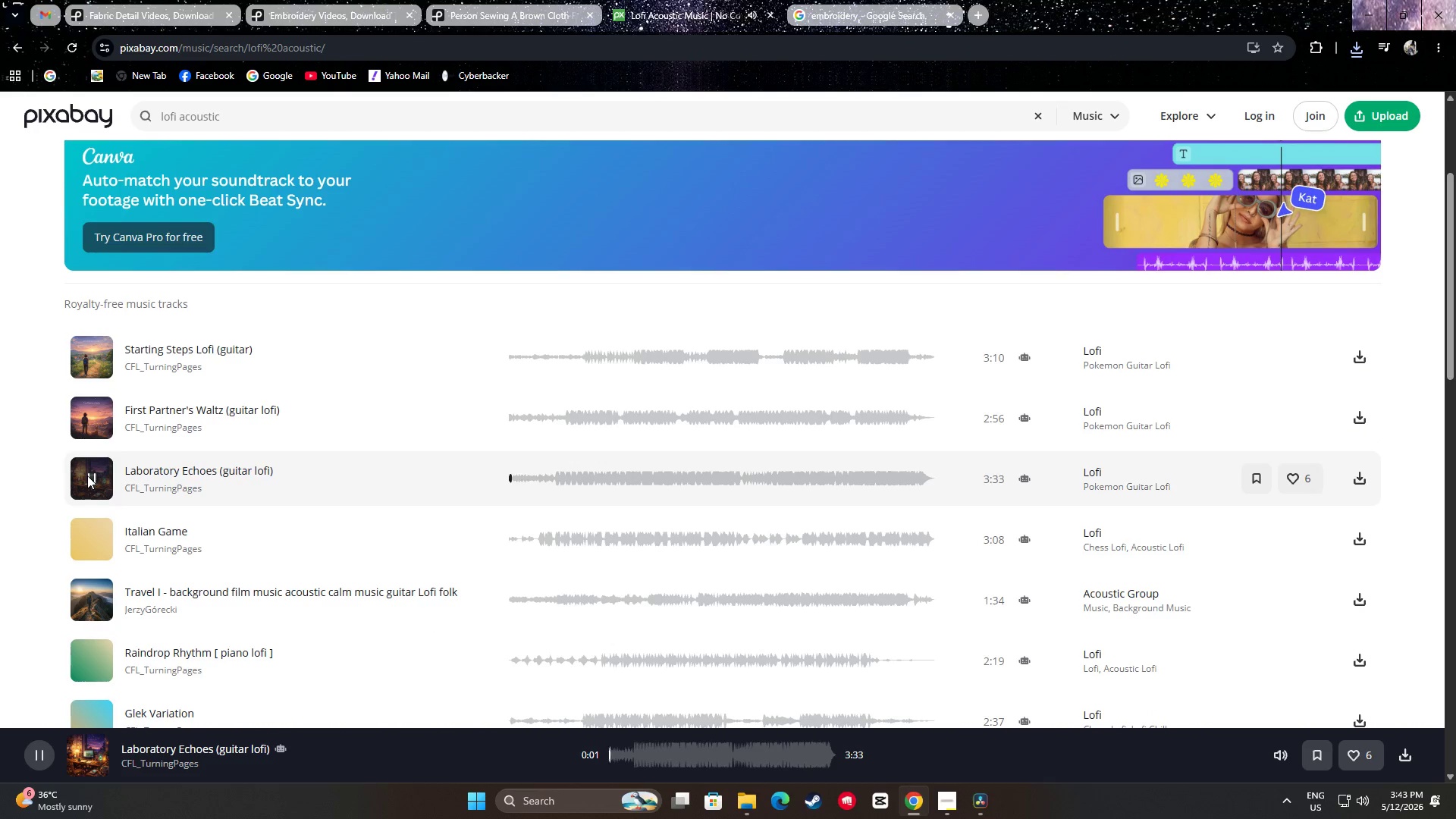 
scroll: coordinate [95, 433], scroll_direction: down, amount: 1.0
 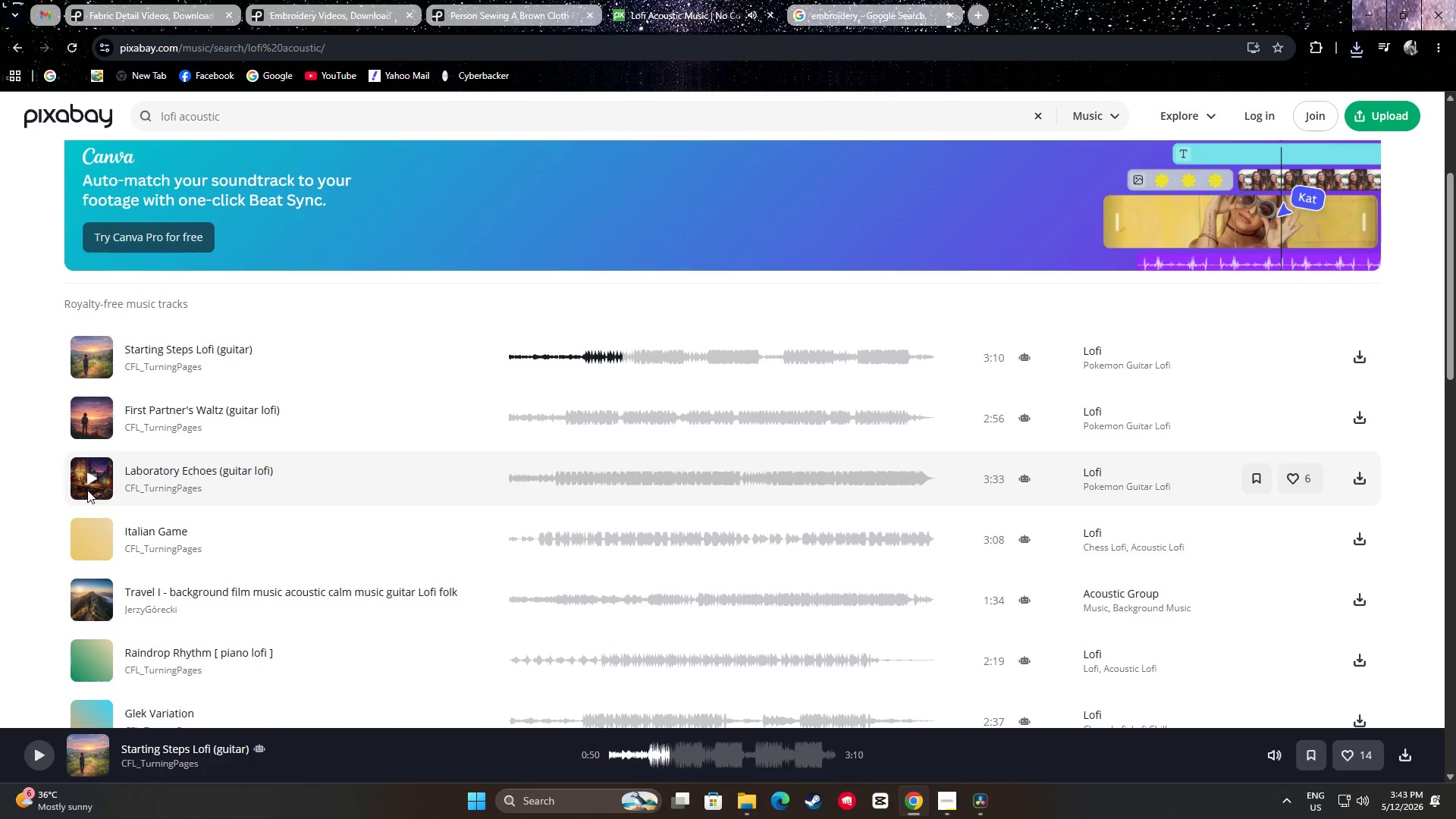 
left_click([87, 475])
 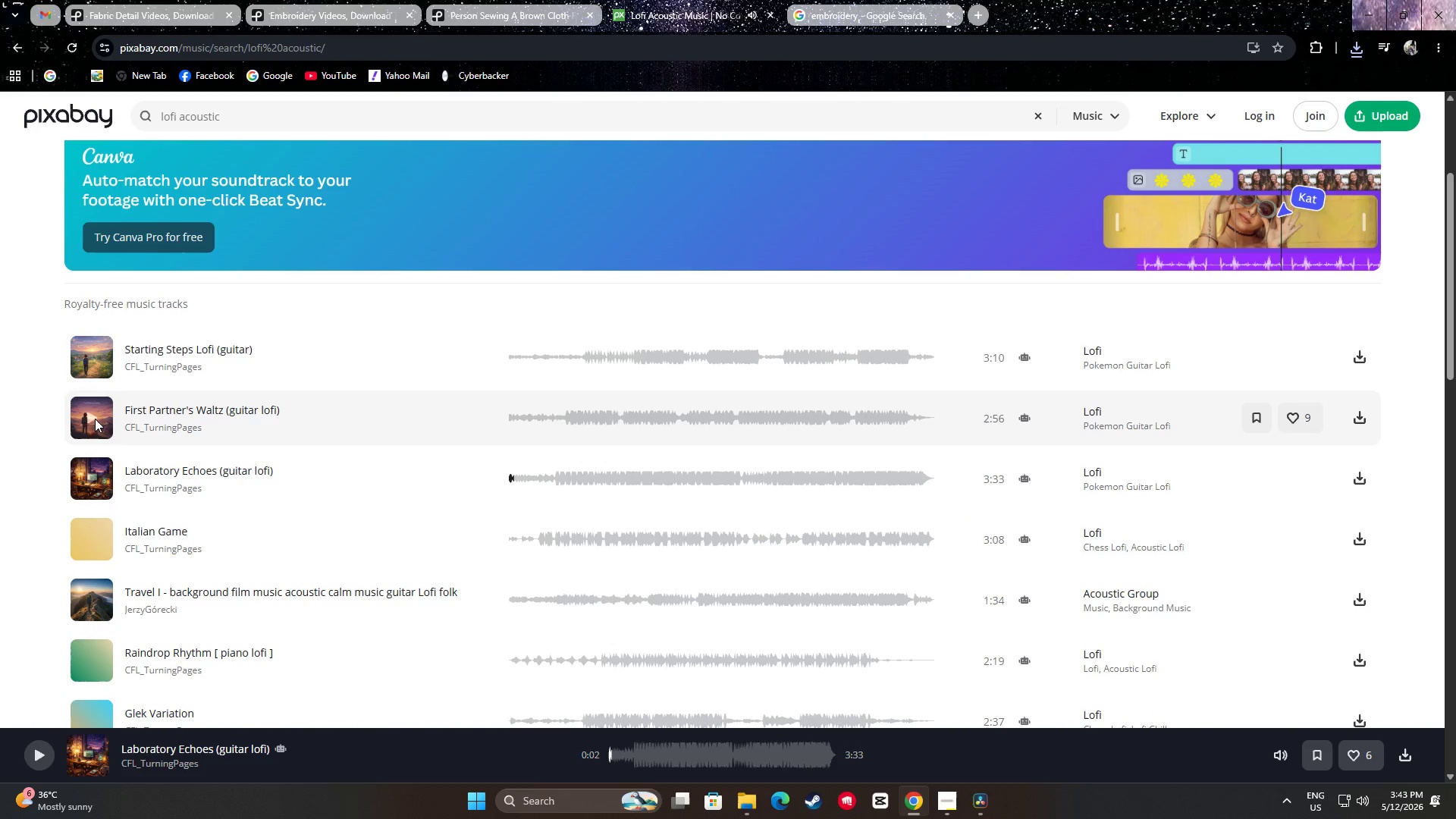 
left_click([93, 415])
 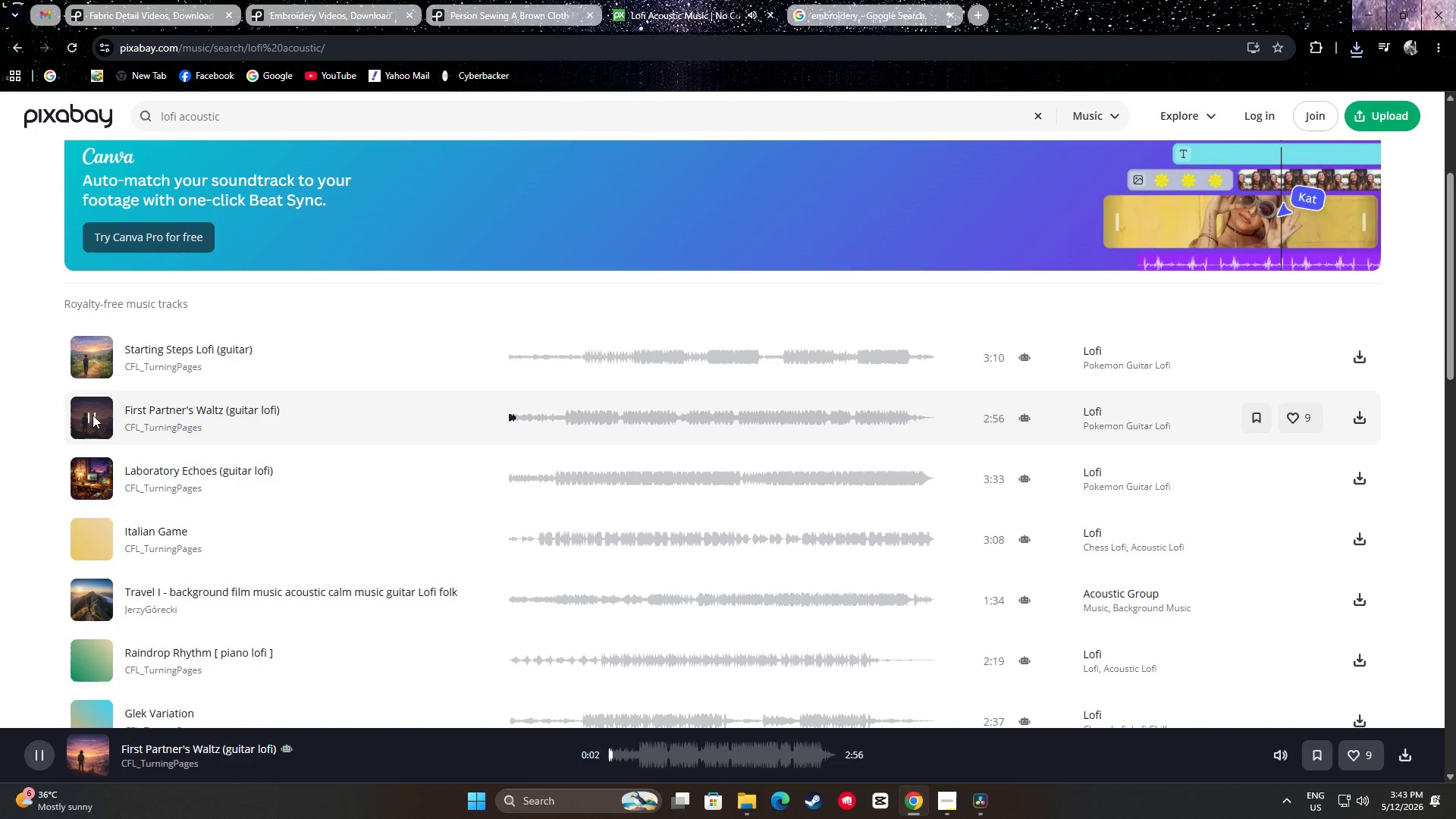 
left_click([93, 415])
 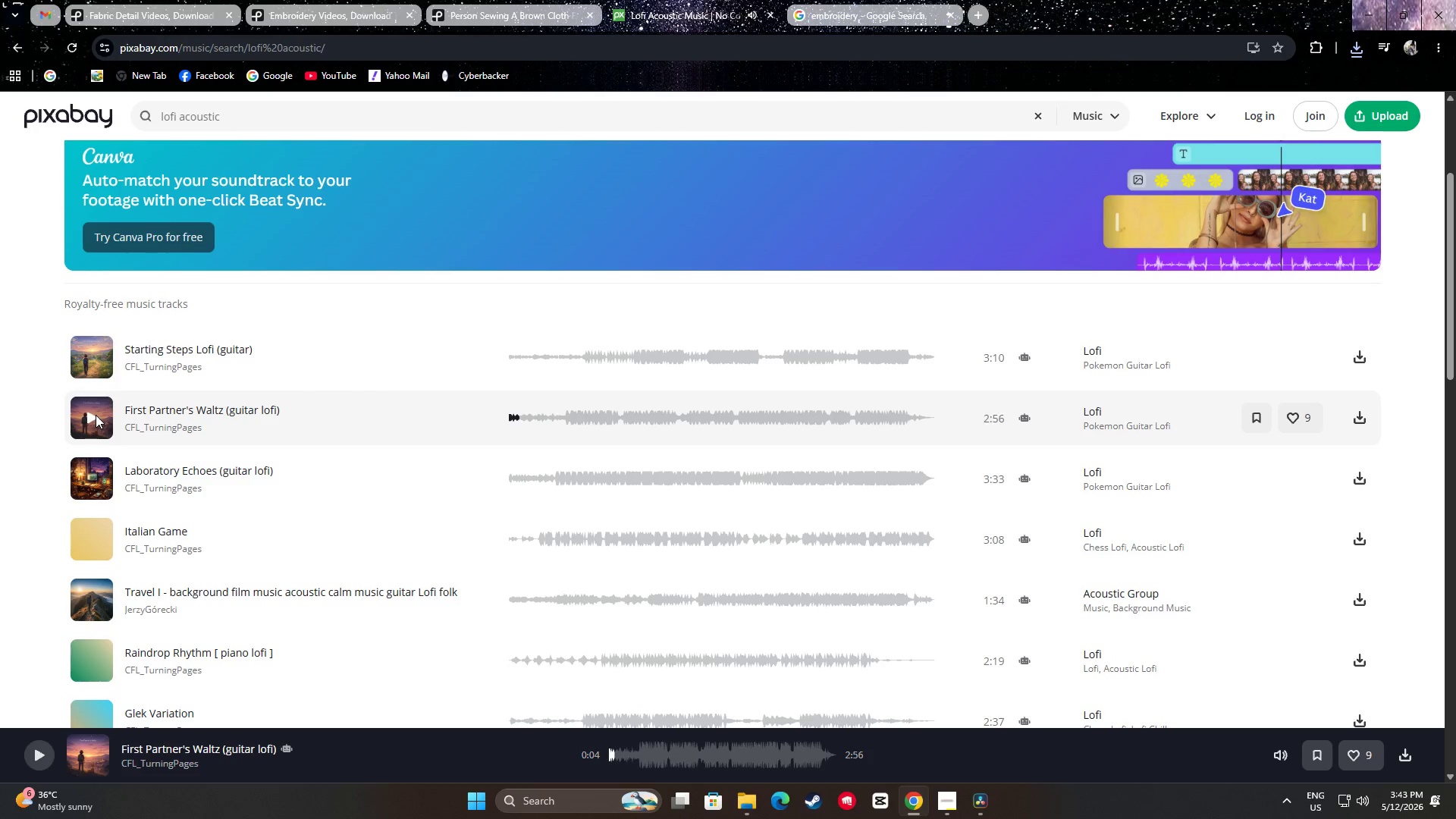 
left_click([90, 521])
 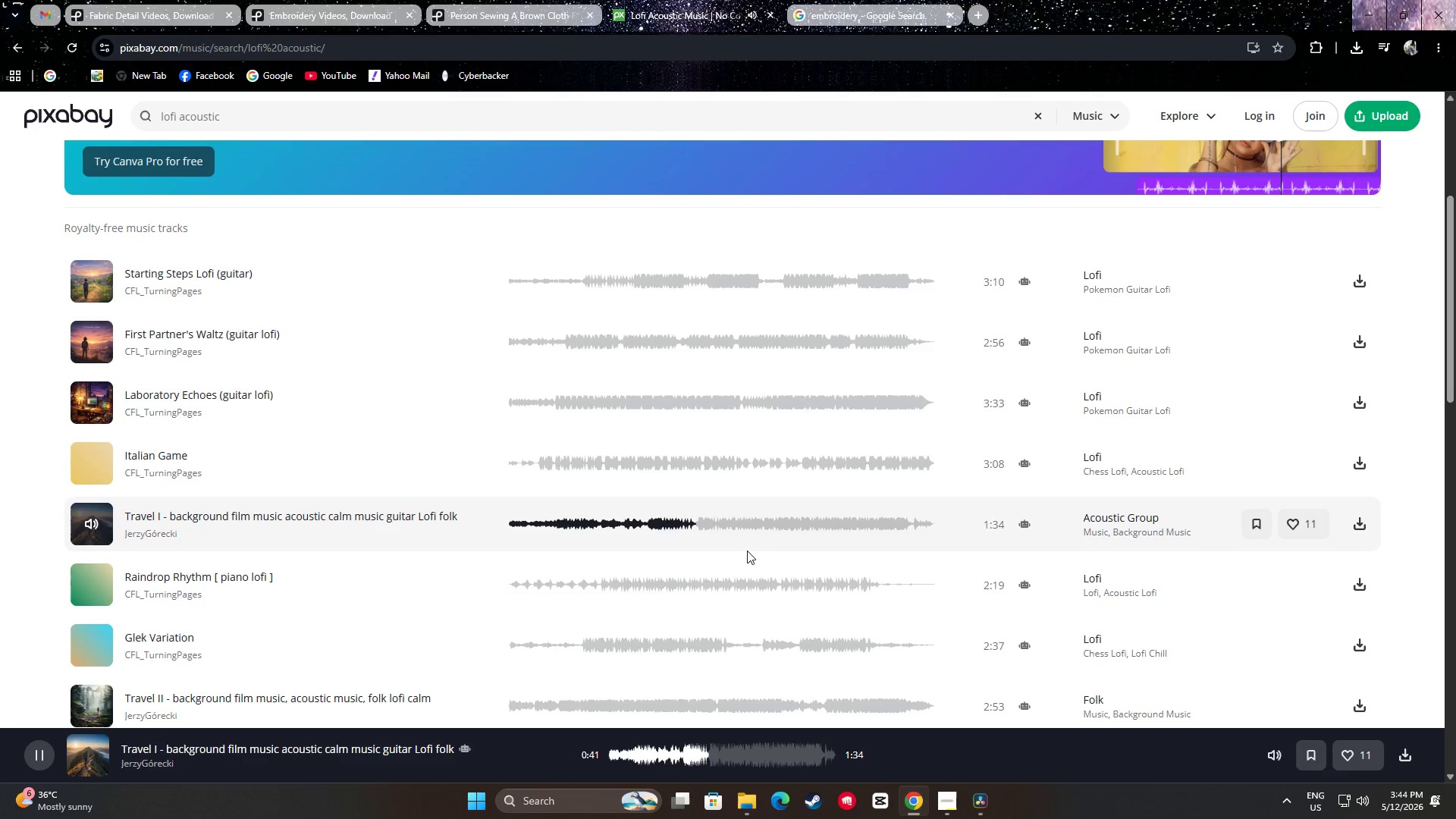 
scroll: coordinate [96, 414], scroll_direction: down, amount: 1.0
 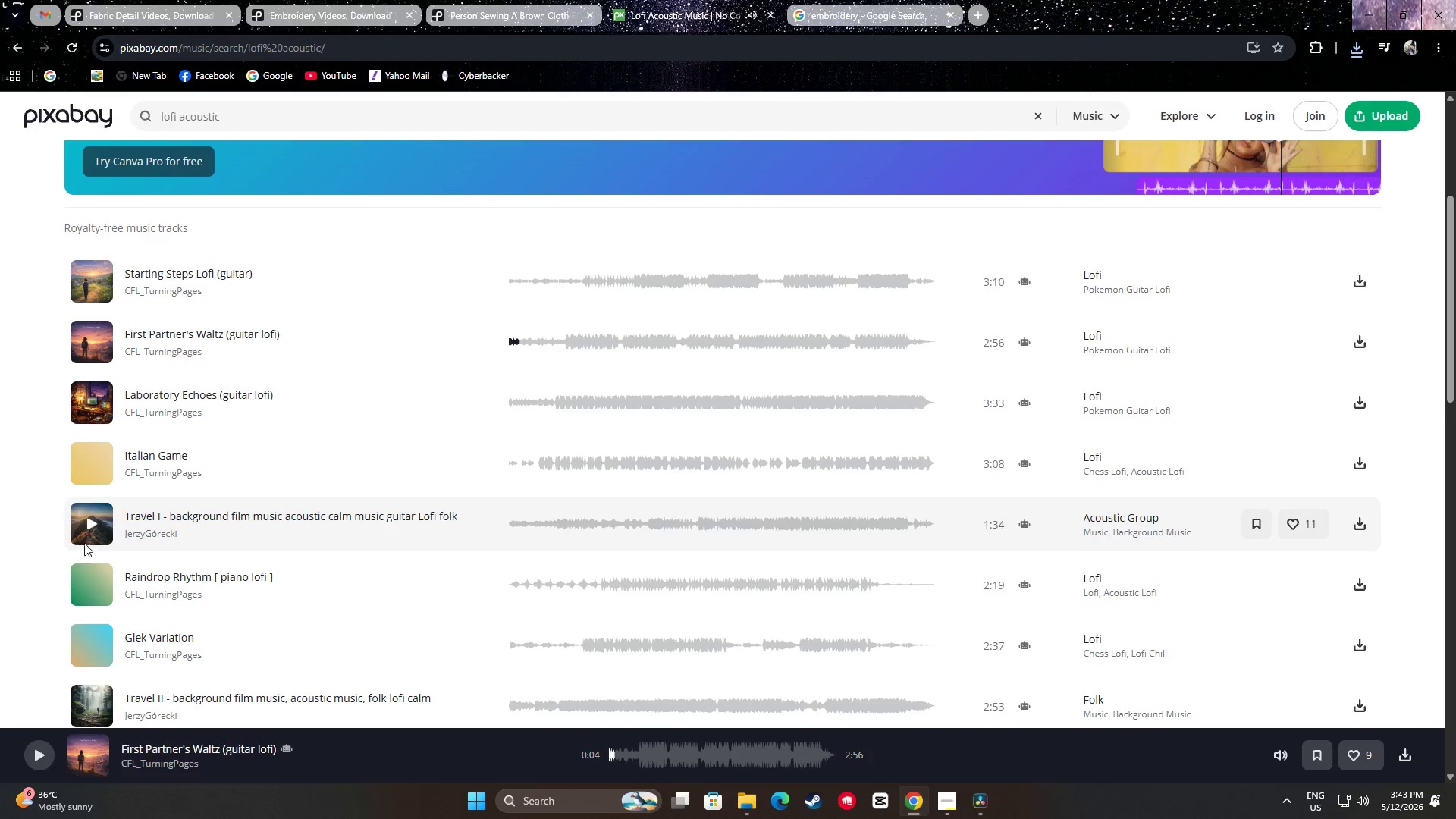 
wait(46.61)
 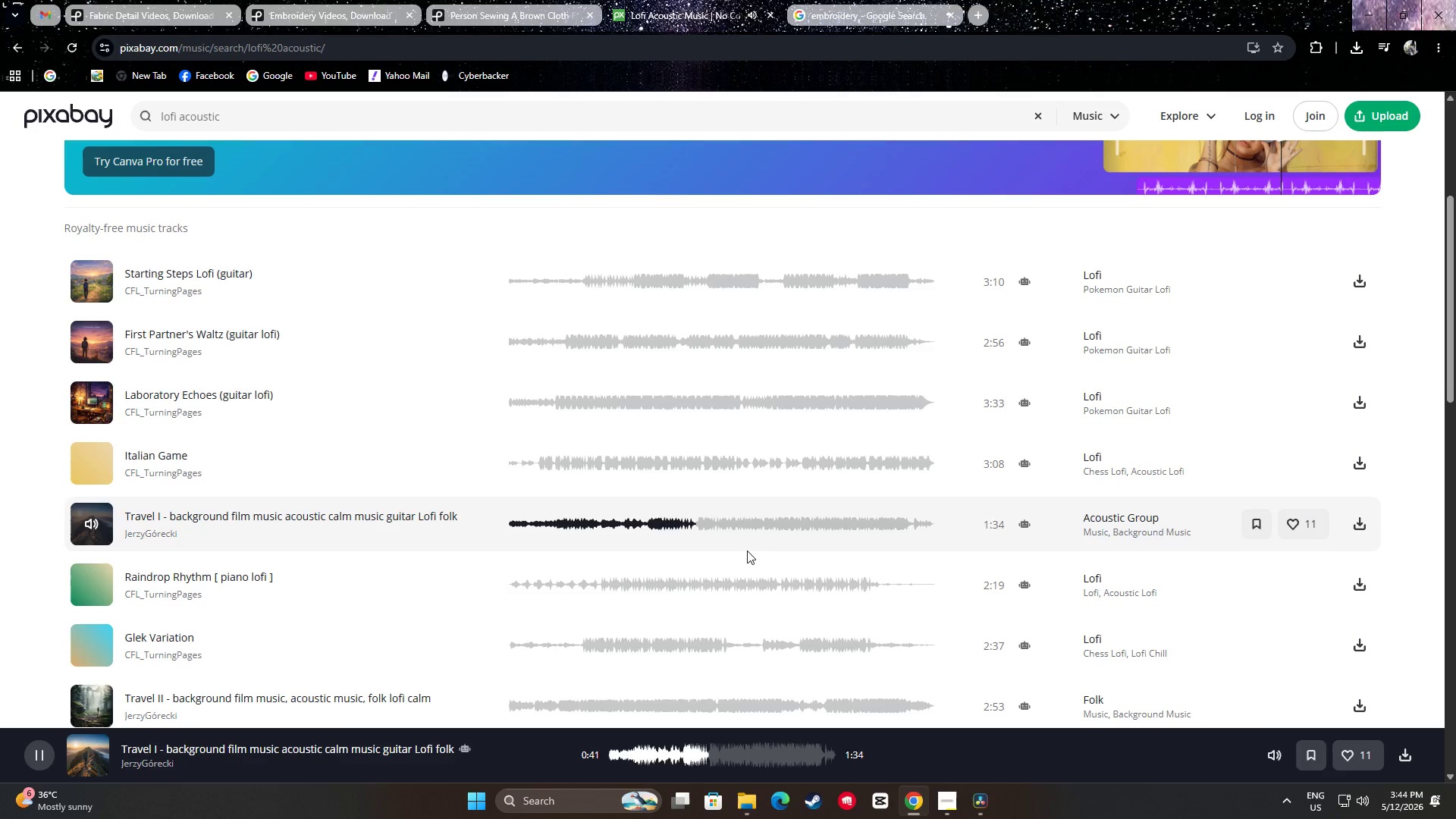 
left_click([1365, 524])
 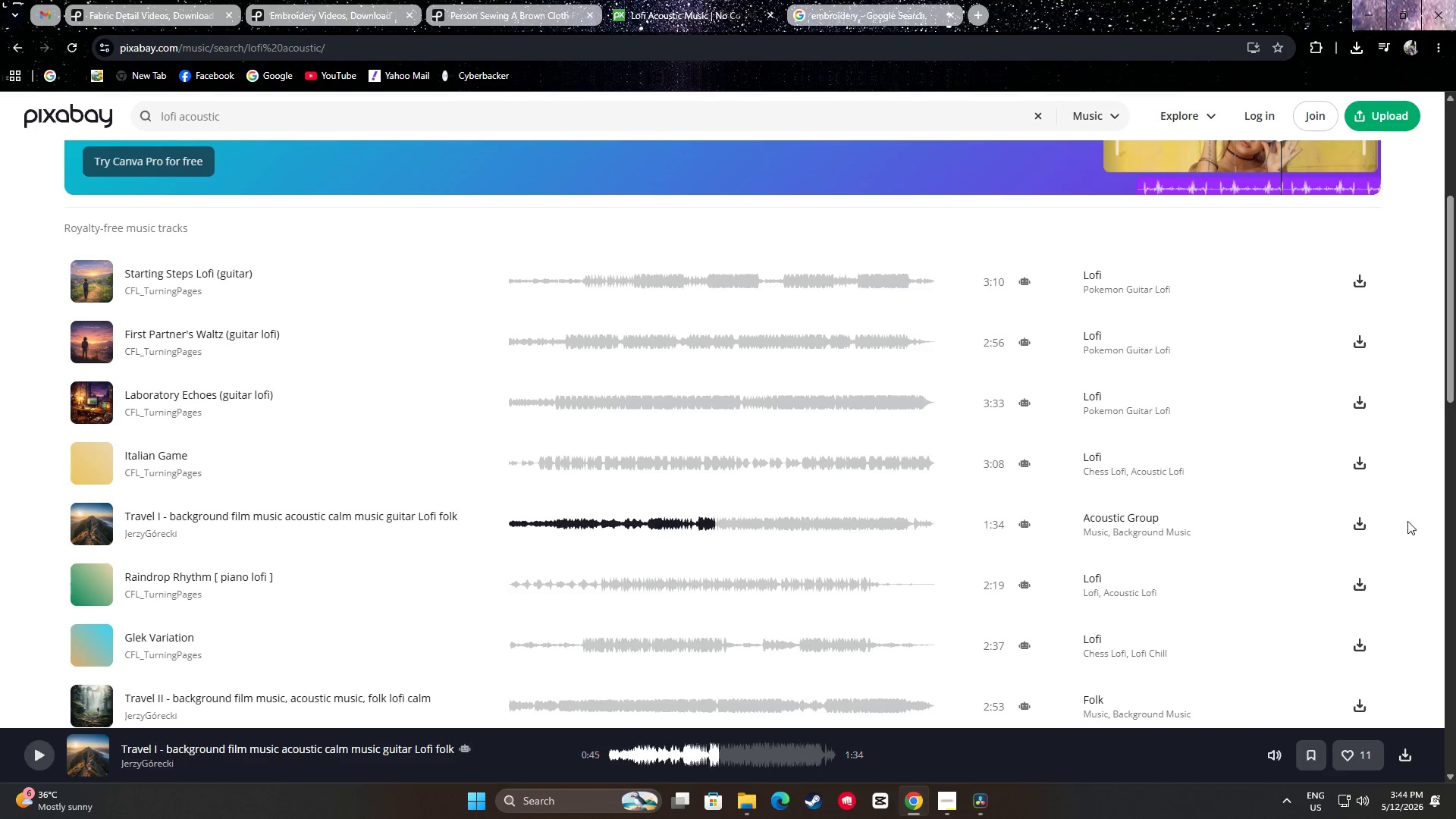 
left_click([1407, 521])
 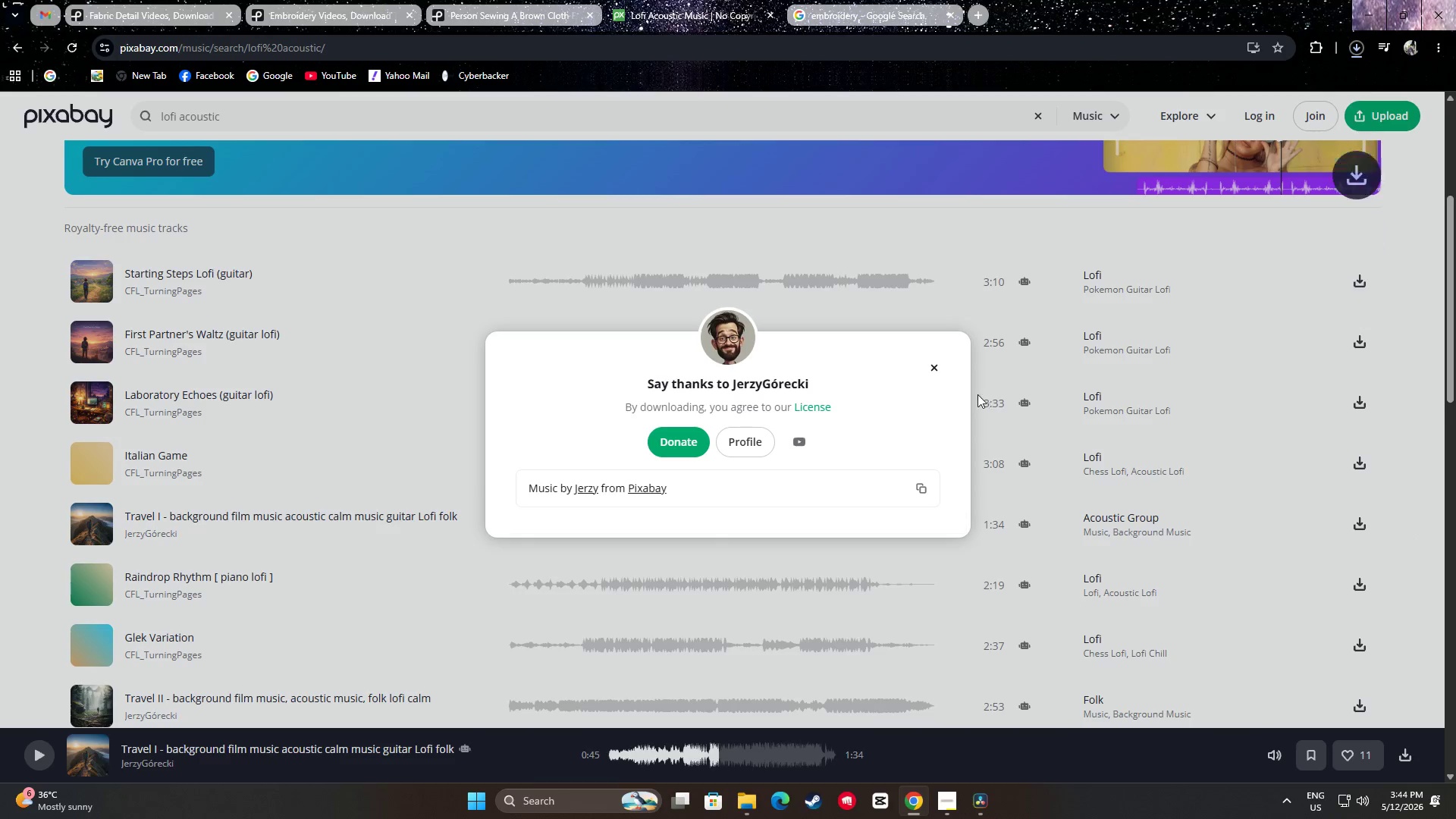 
left_click([930, 372])
 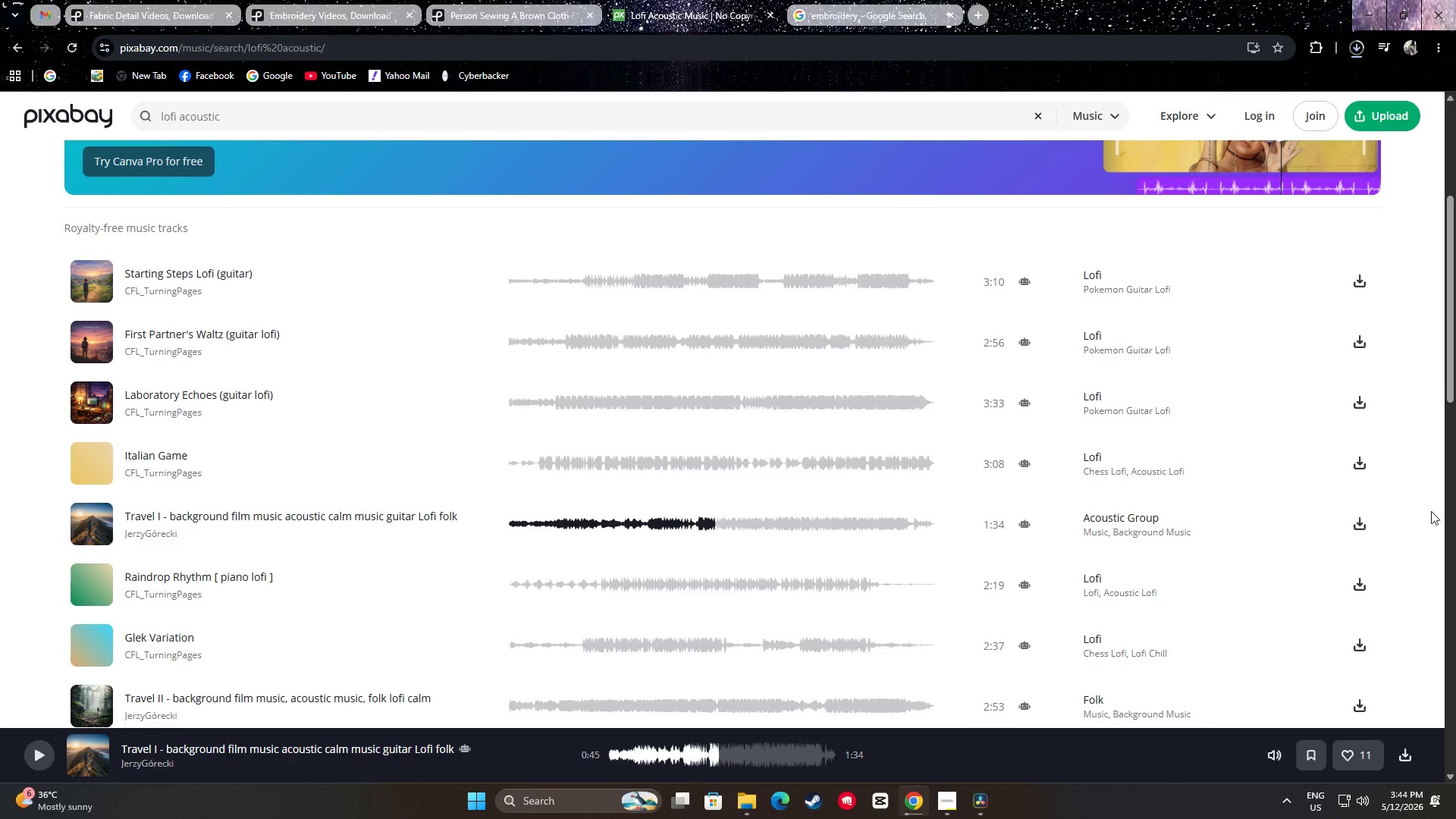 
left_click([1411, 504])
 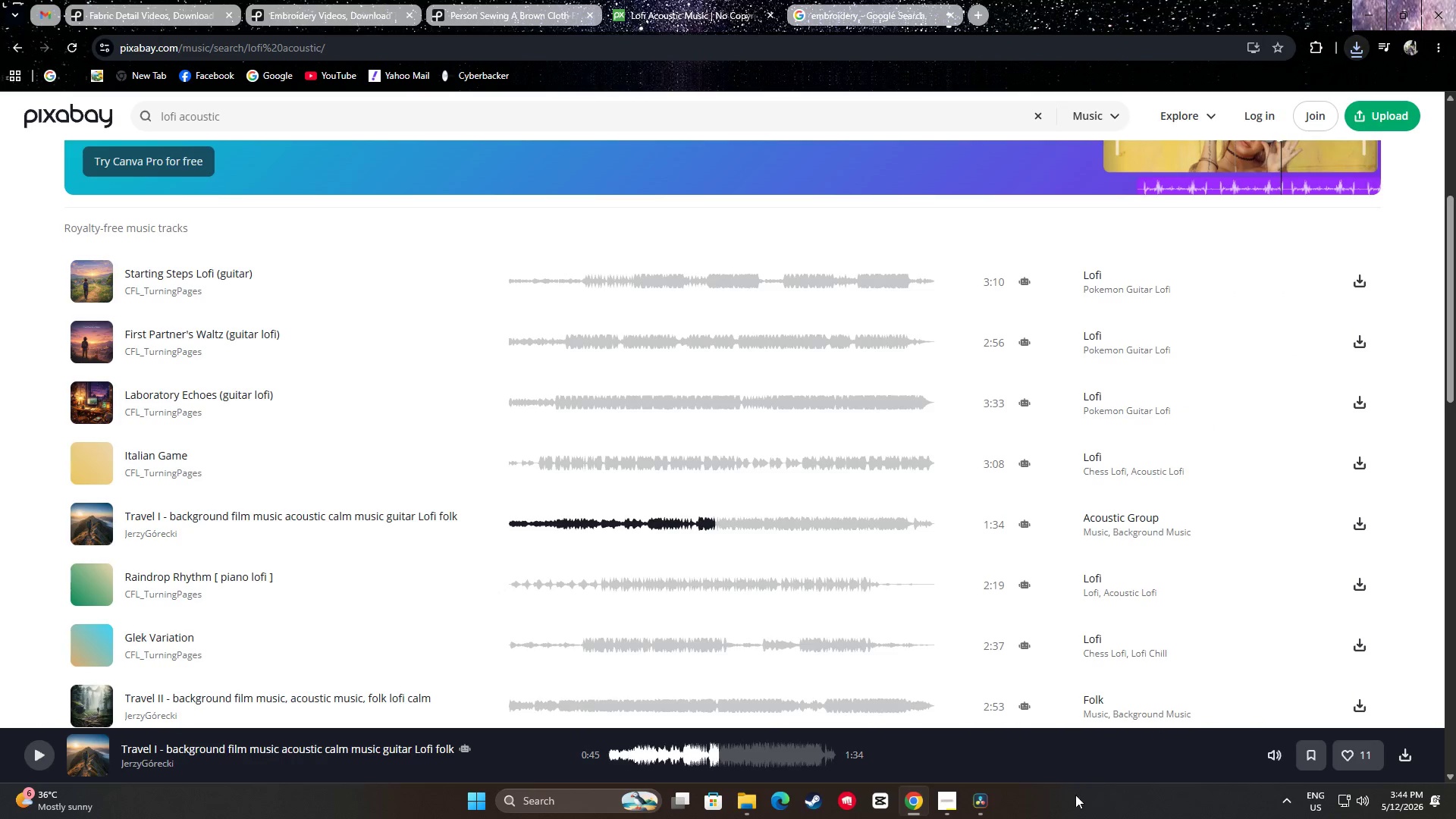 
left_click([979, 801])
 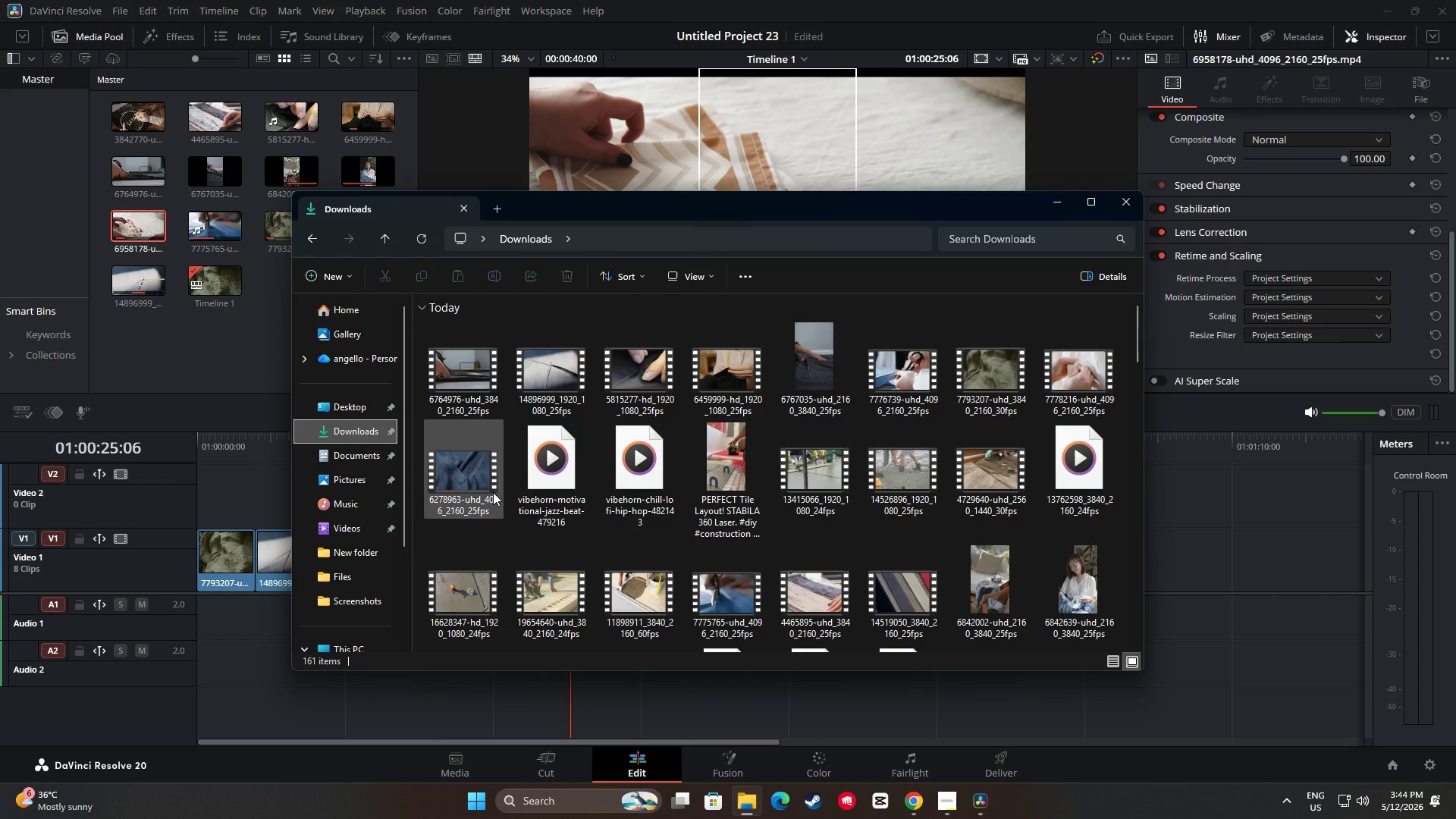 
left_click([347, 433])
 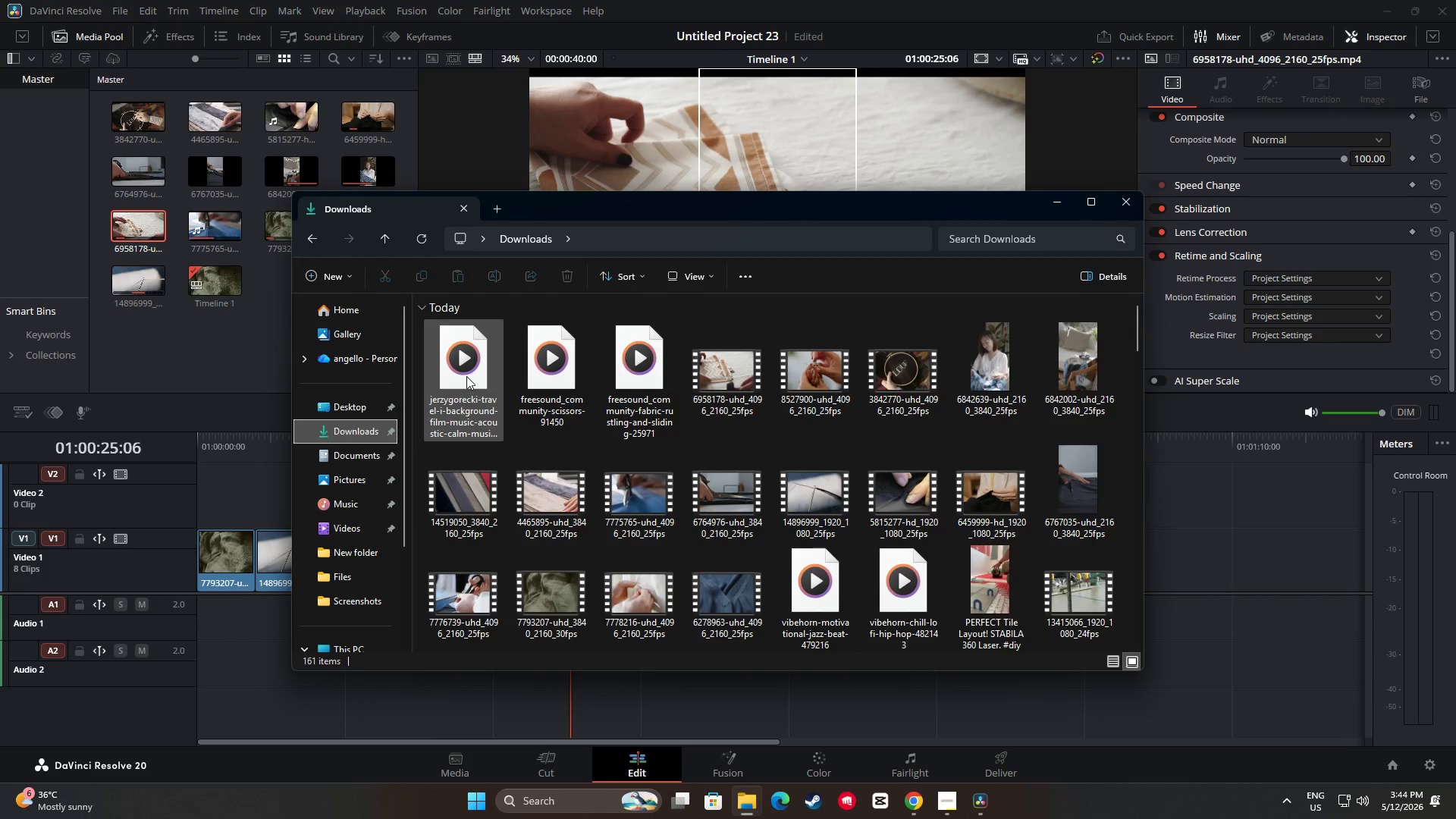 
left_click_drag(start_coordinate=[466, 376], to_coordinate=[192, 620])
 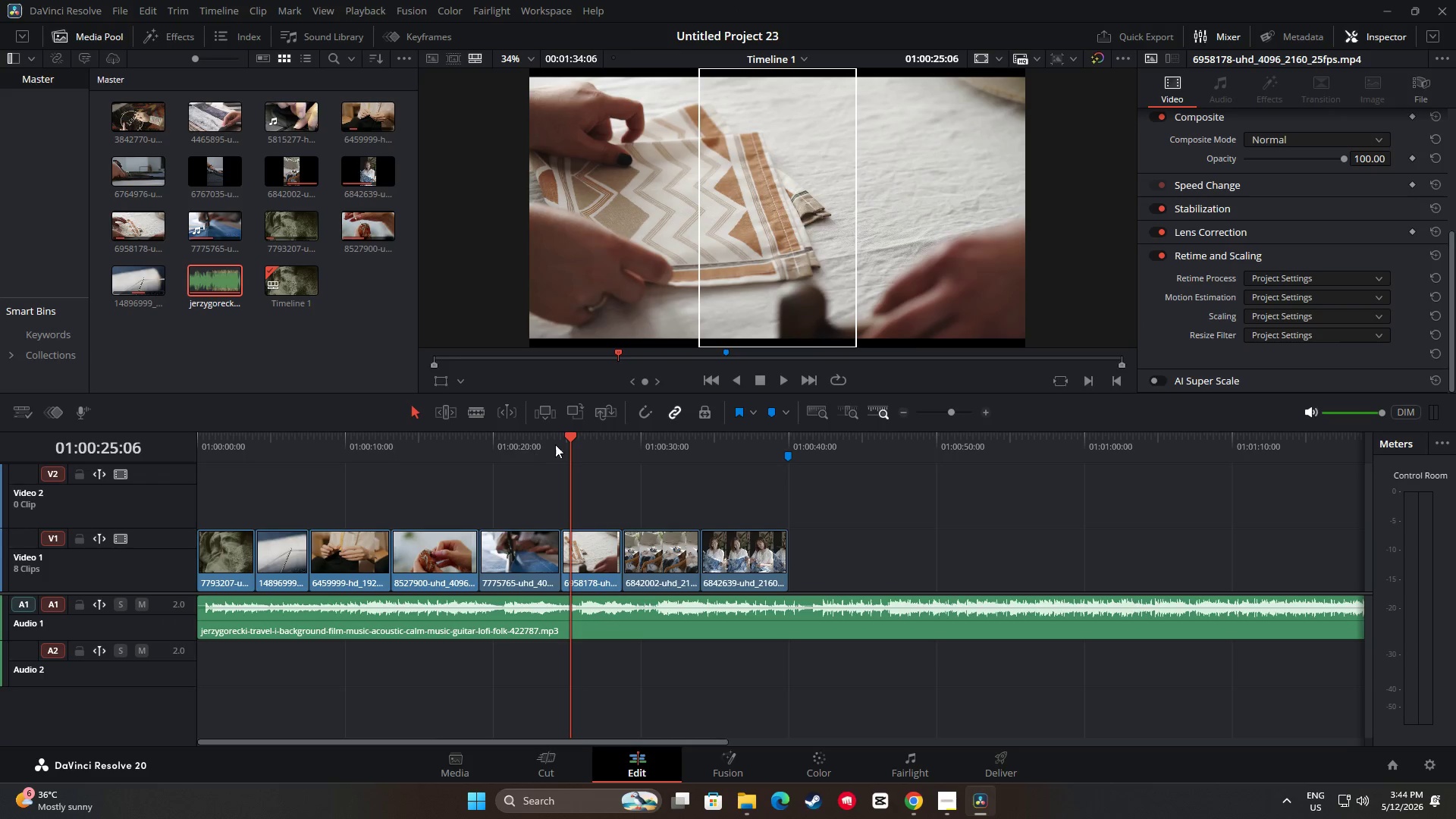 
left_click_drag(start_coordinate=[573, 439], to_coordinate=[143, 443])
 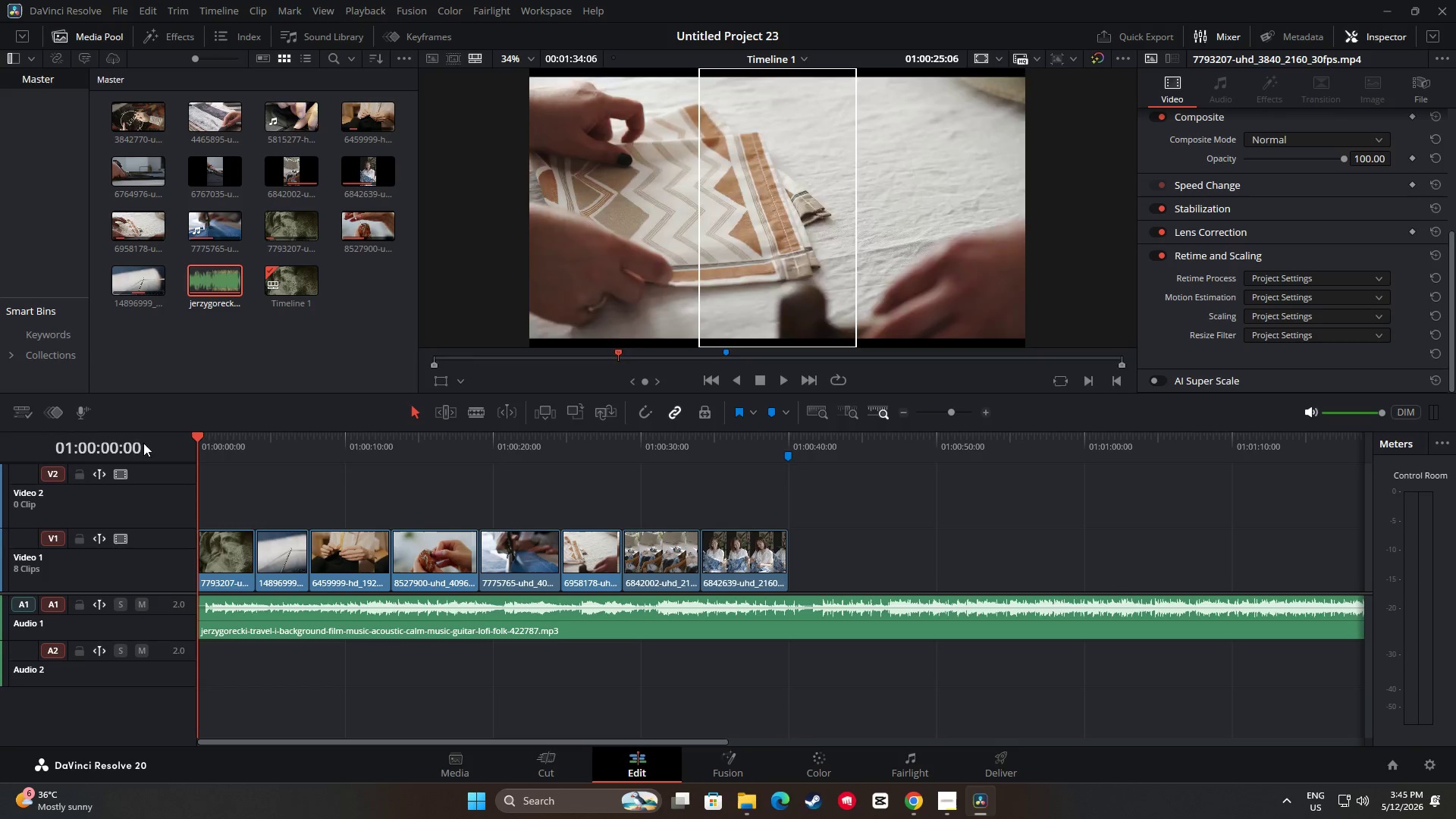 
key(Space)
 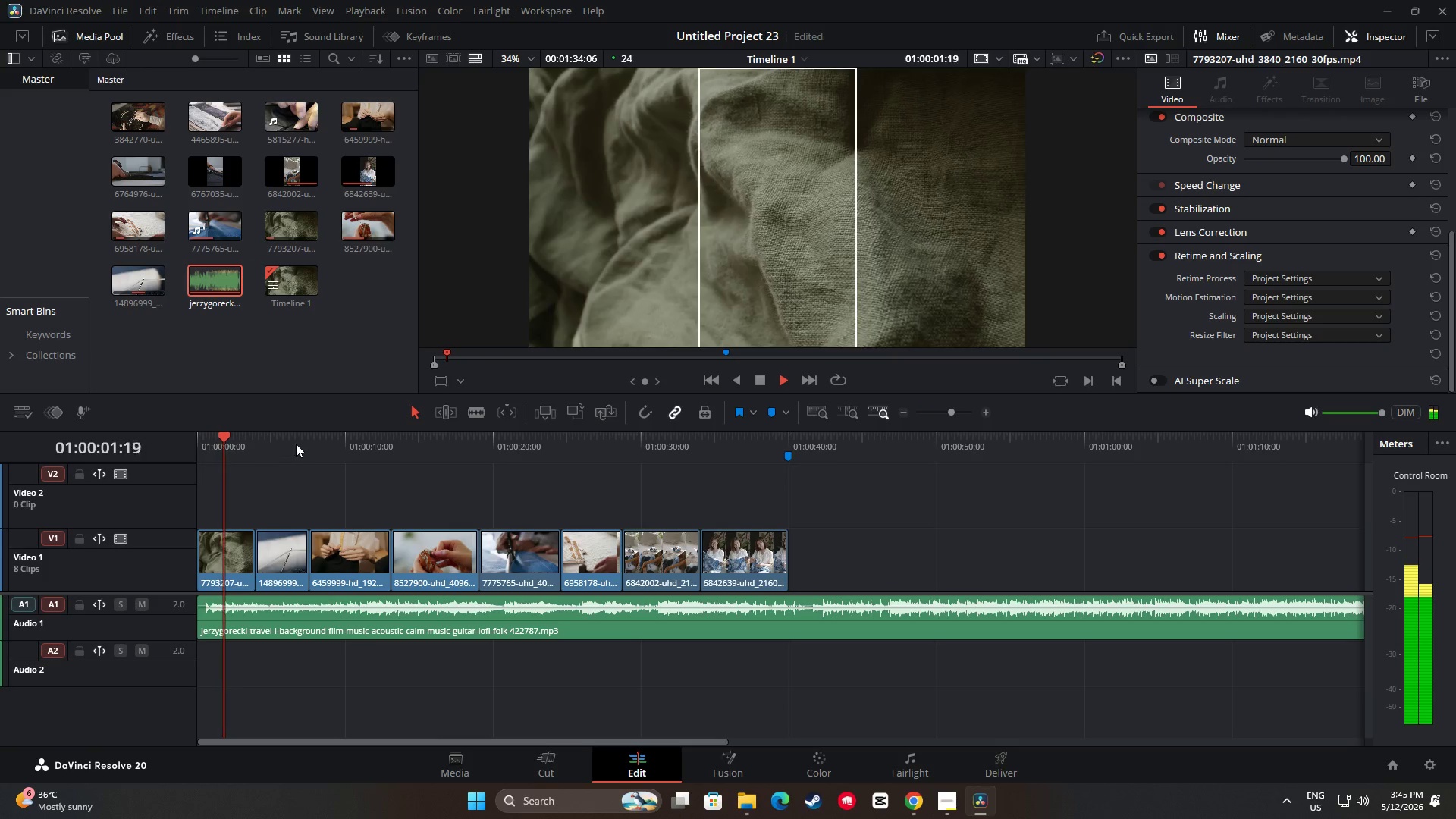 
key(Space)
 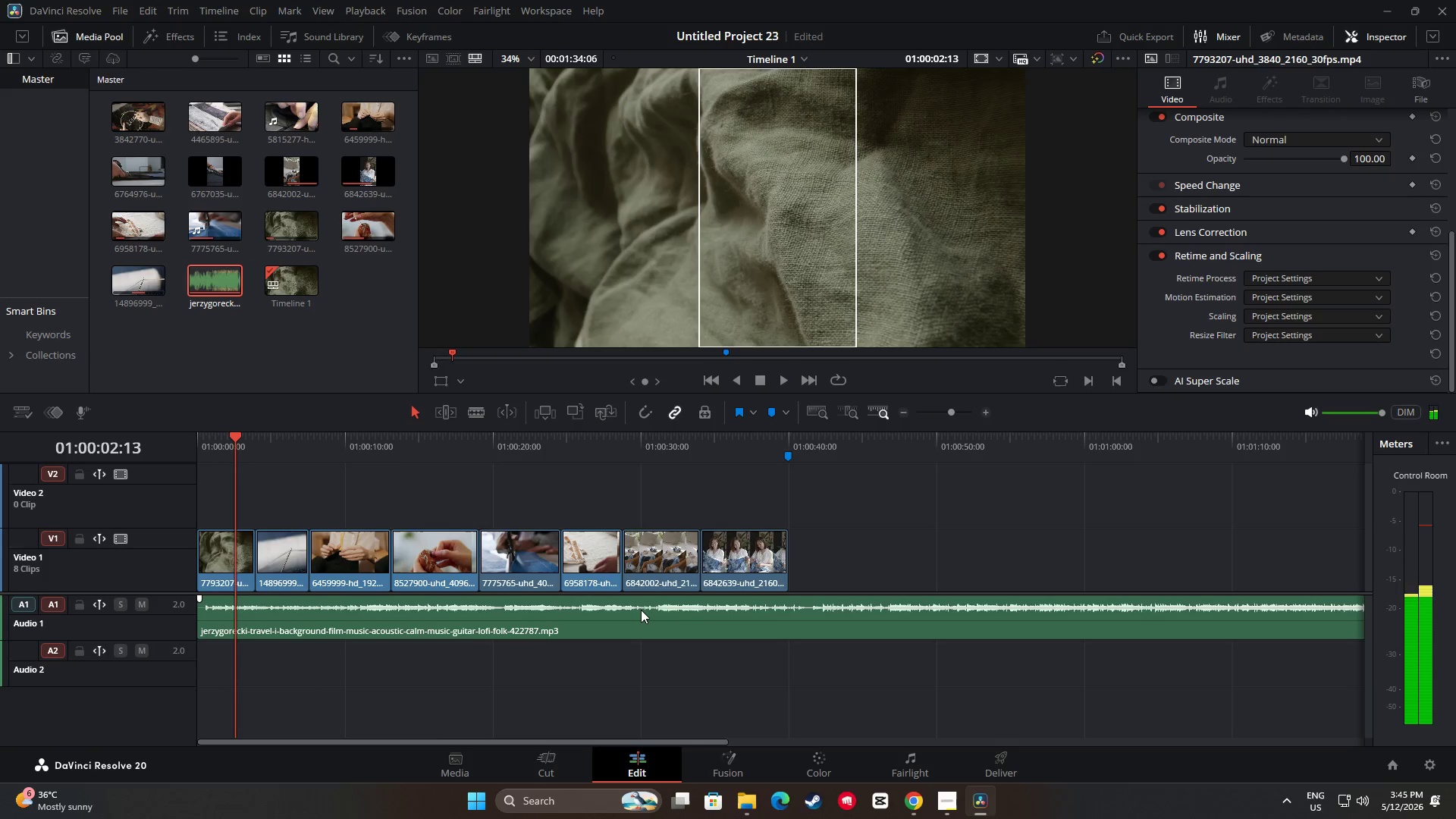 
left_click([641, 610])
 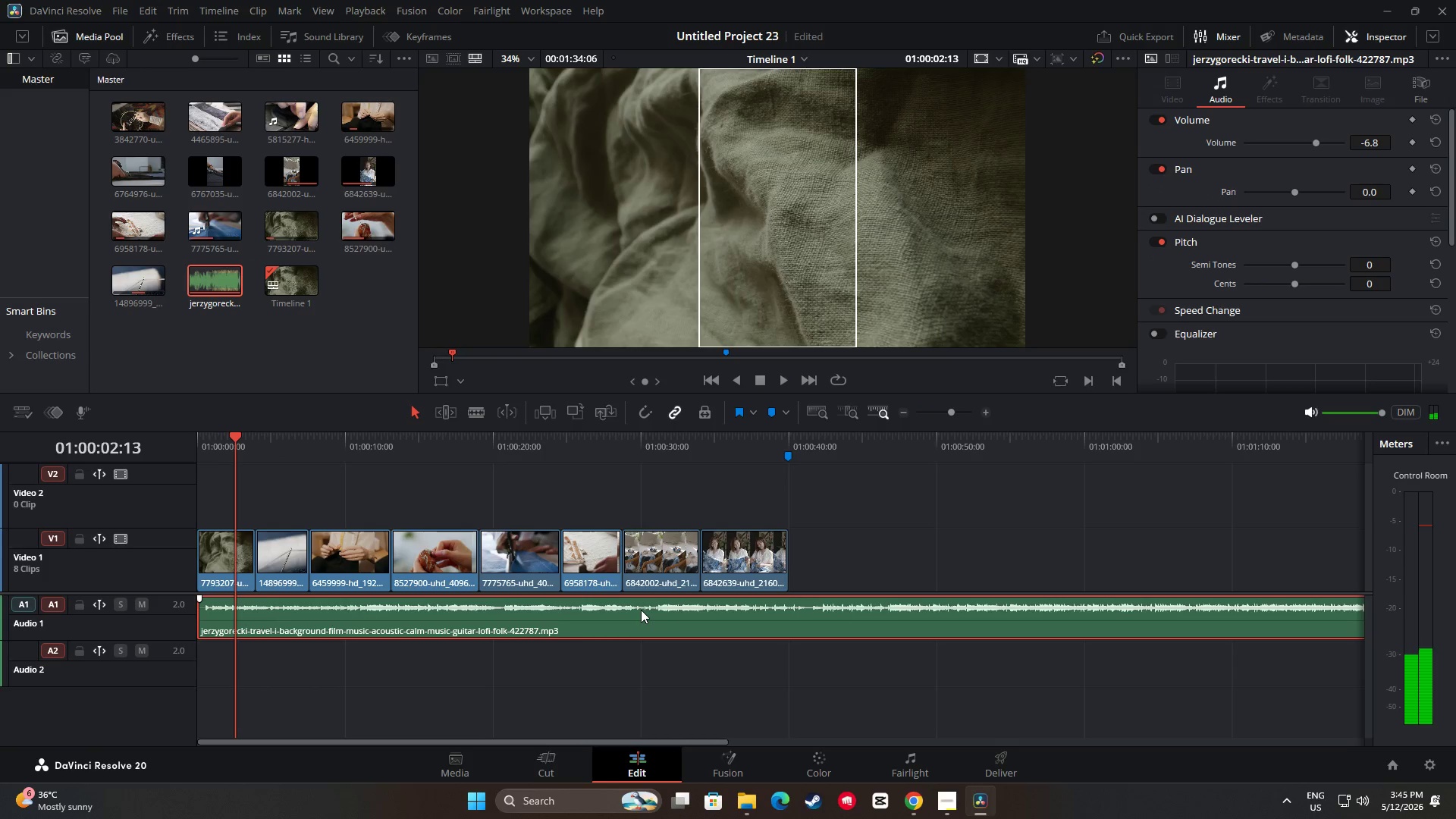 
mouse_move([656, 587])
 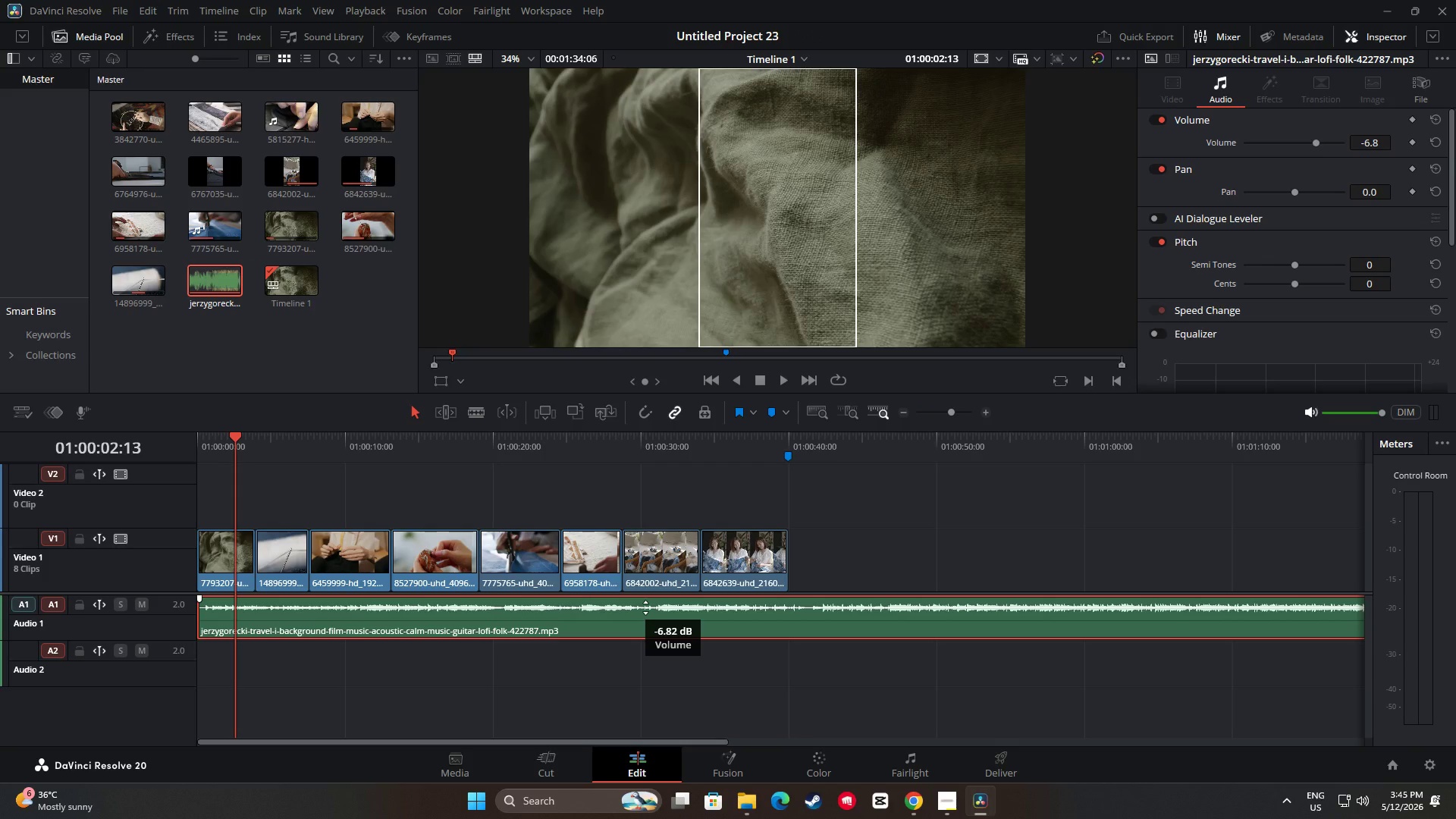 
wait(5.72)
 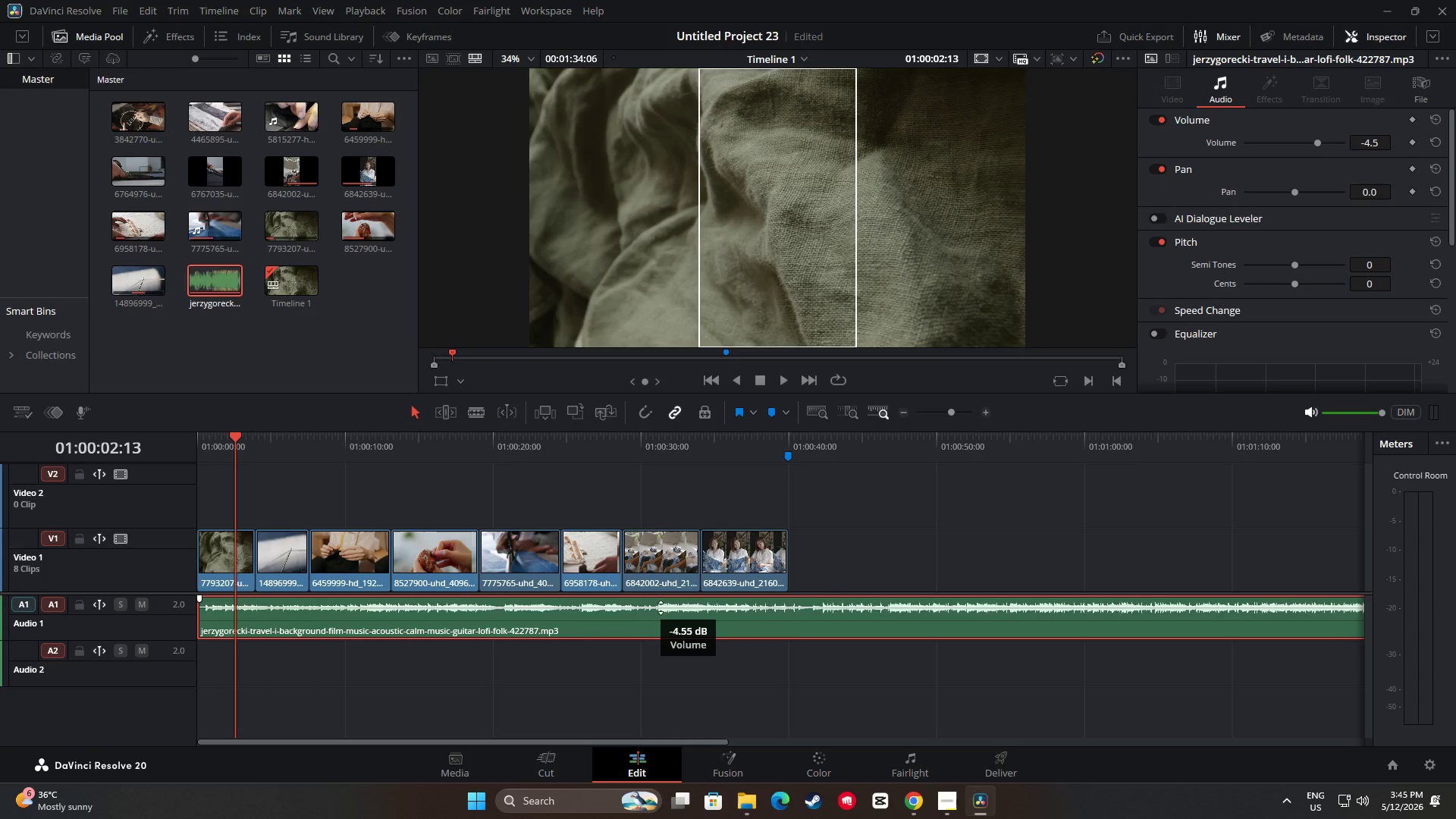 
left_click_drag(start_coordinate=[239, 440], to_coordinate=[178, 441])
 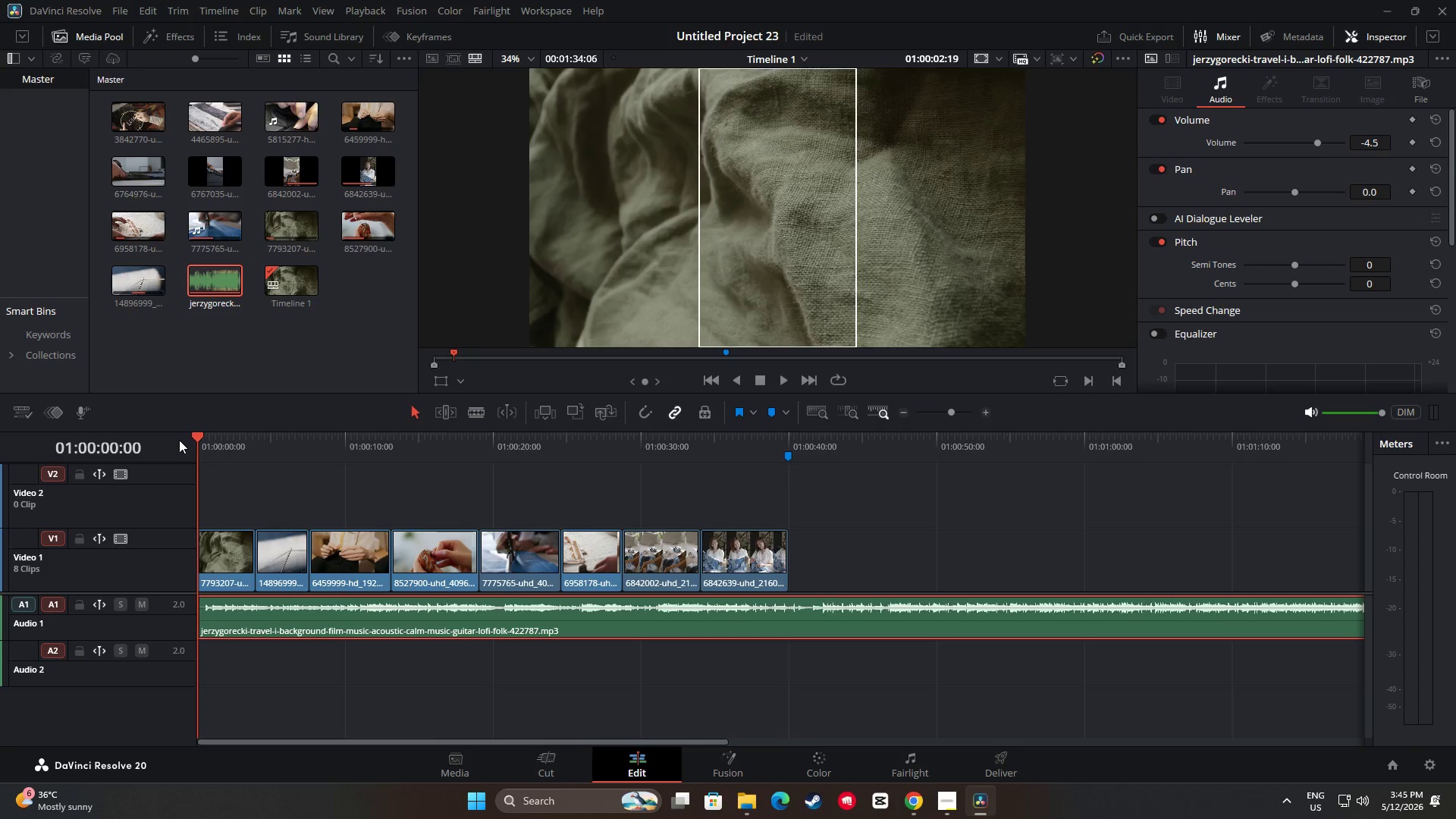 
key(Space)
 